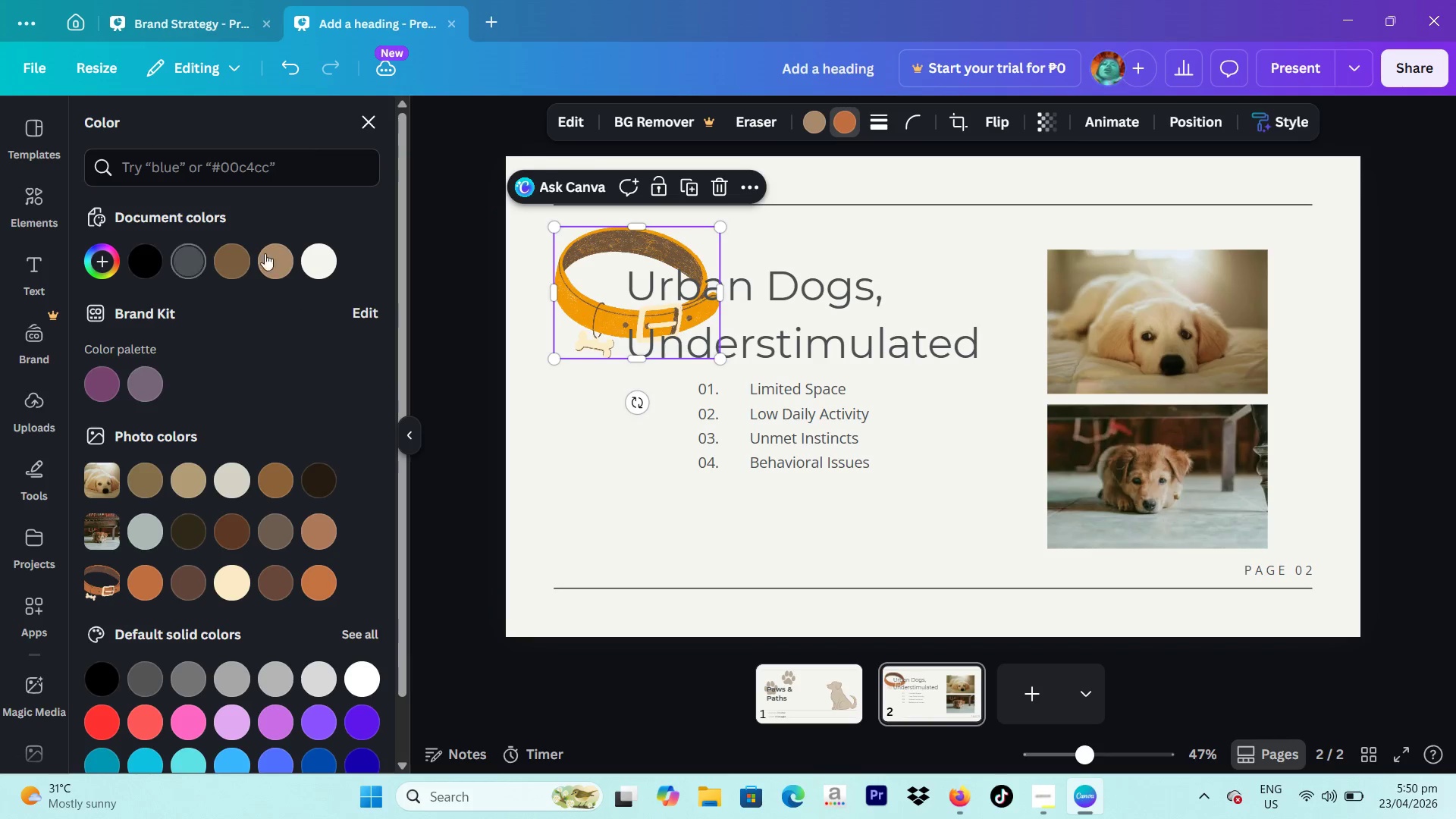 
left_click([279, 256])
 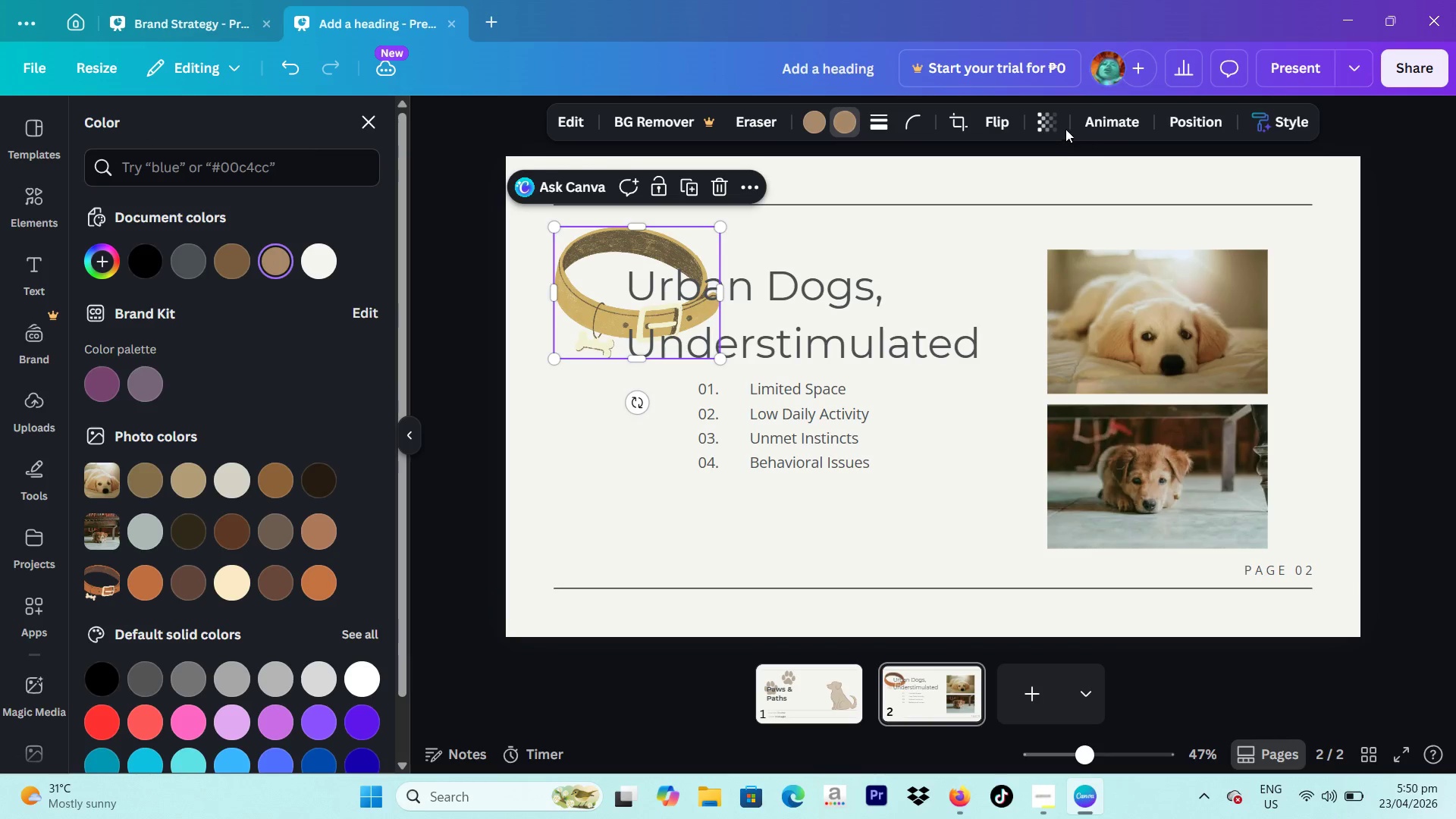 
left_click([1043, 122])
 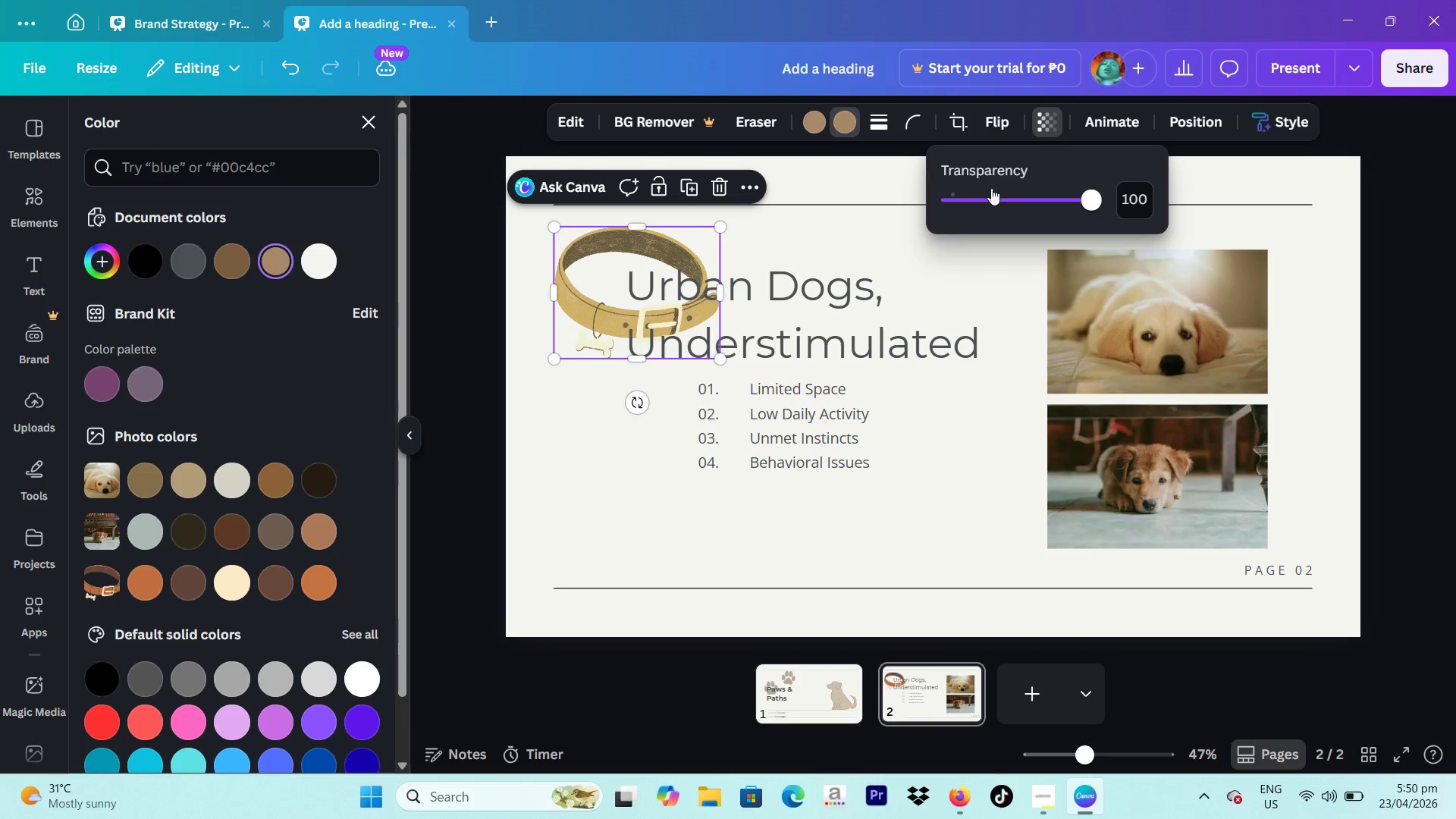 
left_click_drag(start_coordinate=[1019, 209], to_coordinate=[1021, 213])
 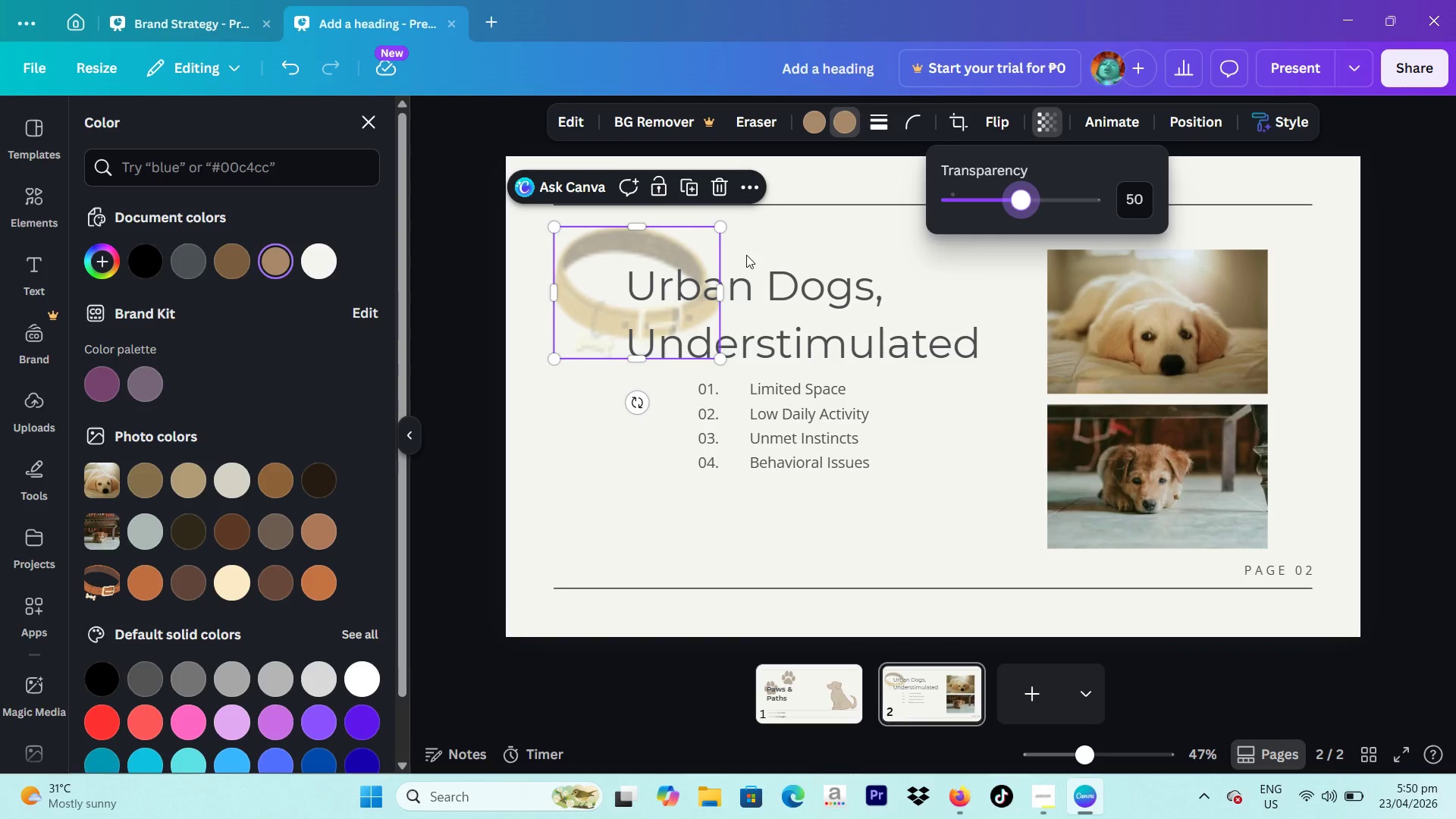 
left_click_drag(start_coordinate=[619, 247], to_coordinate=[622, 469])
 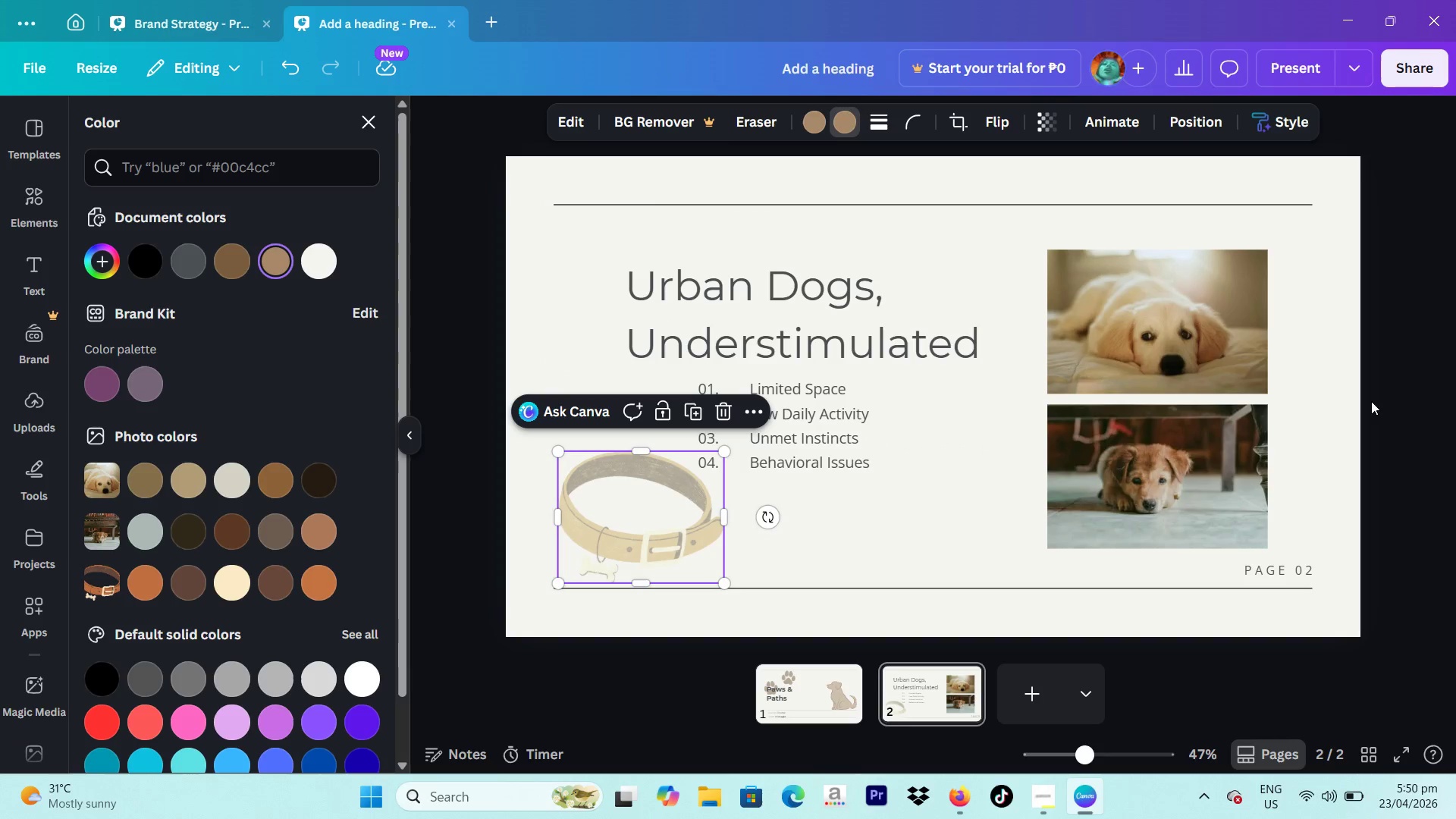 
left_click([1379, 400])
 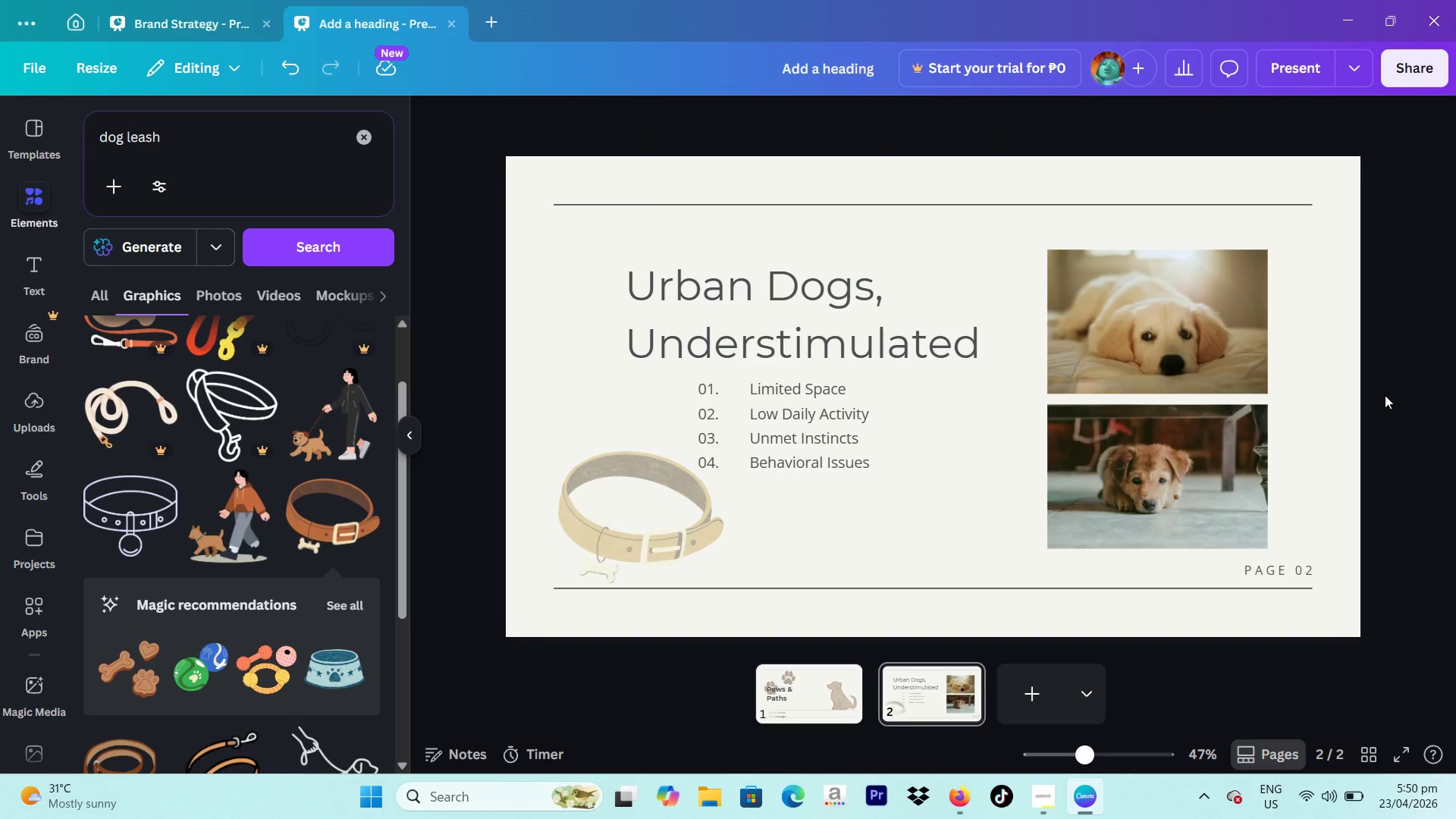 
left_click_drag(start_coordinate=[654, 526], to_coordinate=[1269, 280])
 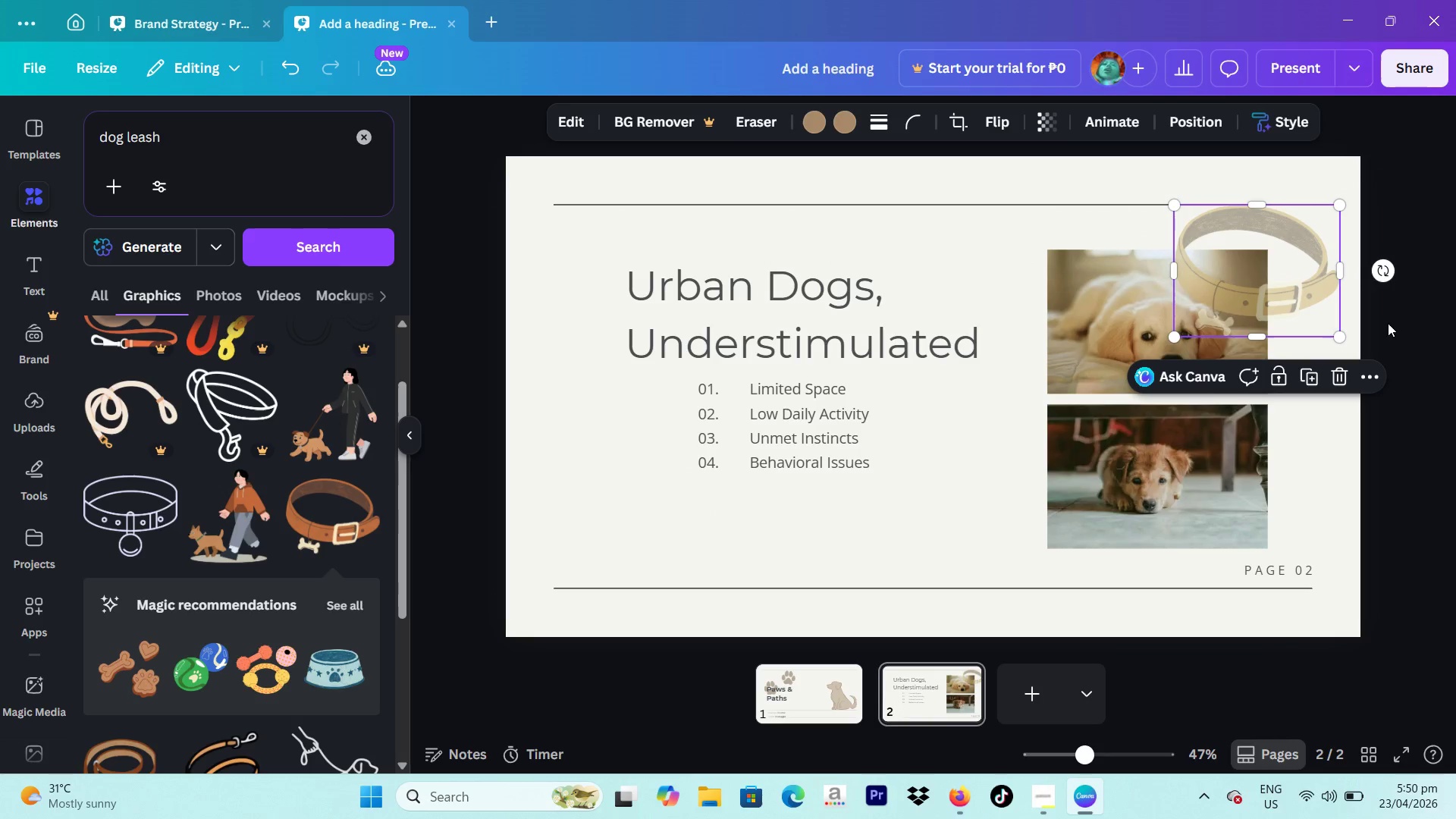 
left_click([1392, 323])
 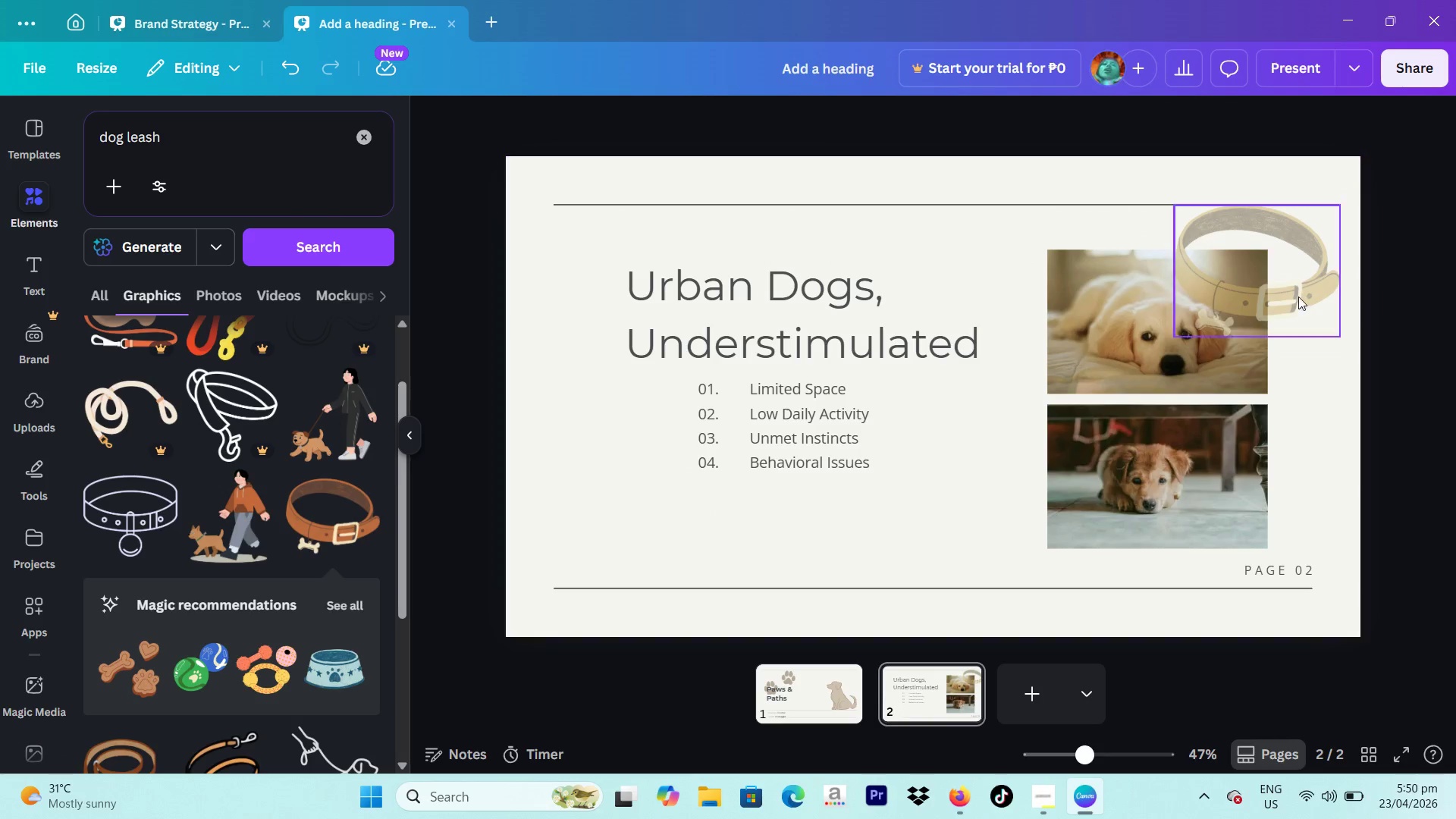 
left_click_drag(start_coordinate=[1284, 290], to_coordinate=[666, 535])
 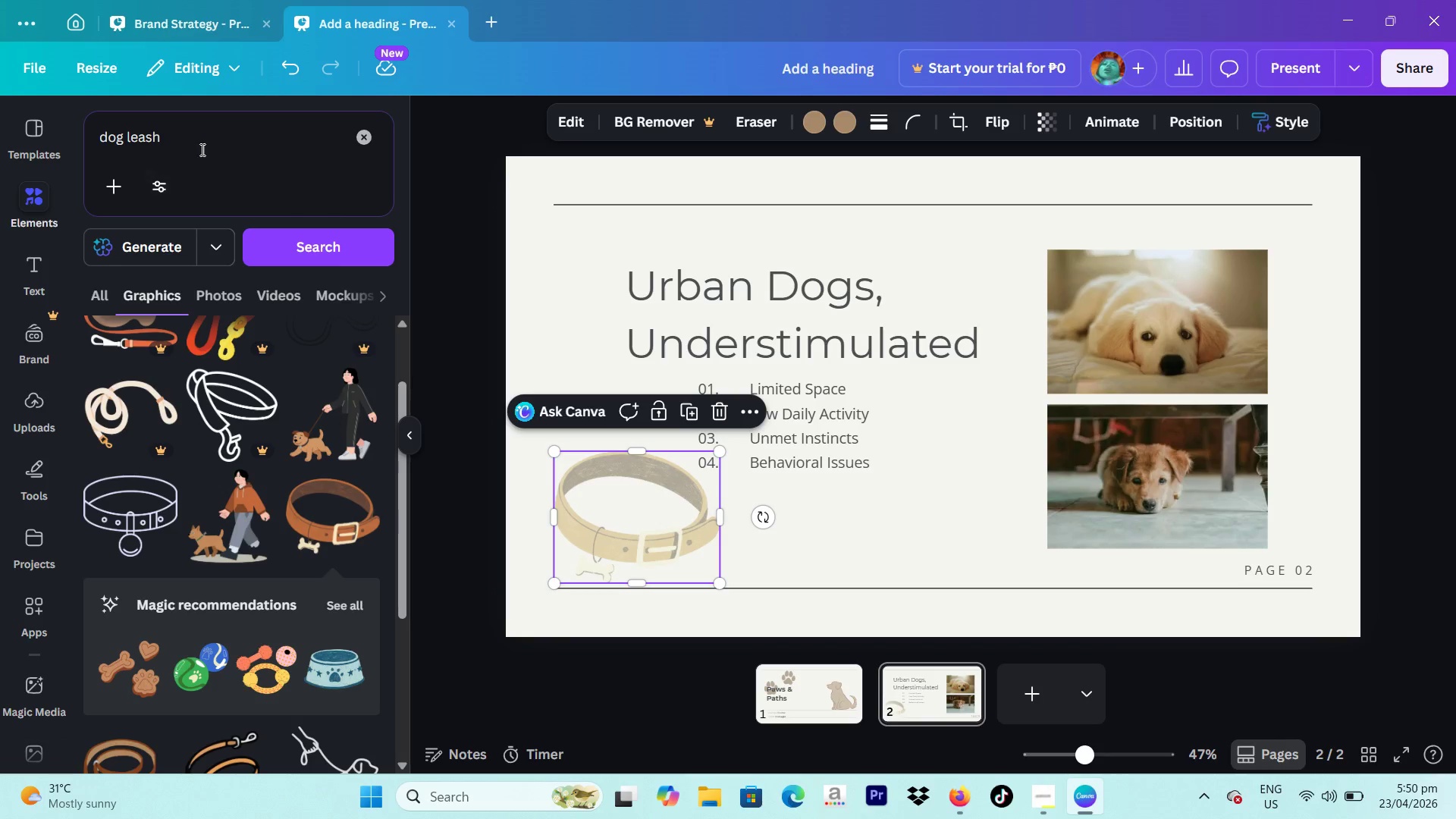 
left_click_drag(start_coordinate=[204, 146], to_coordinate=[127, 144])
 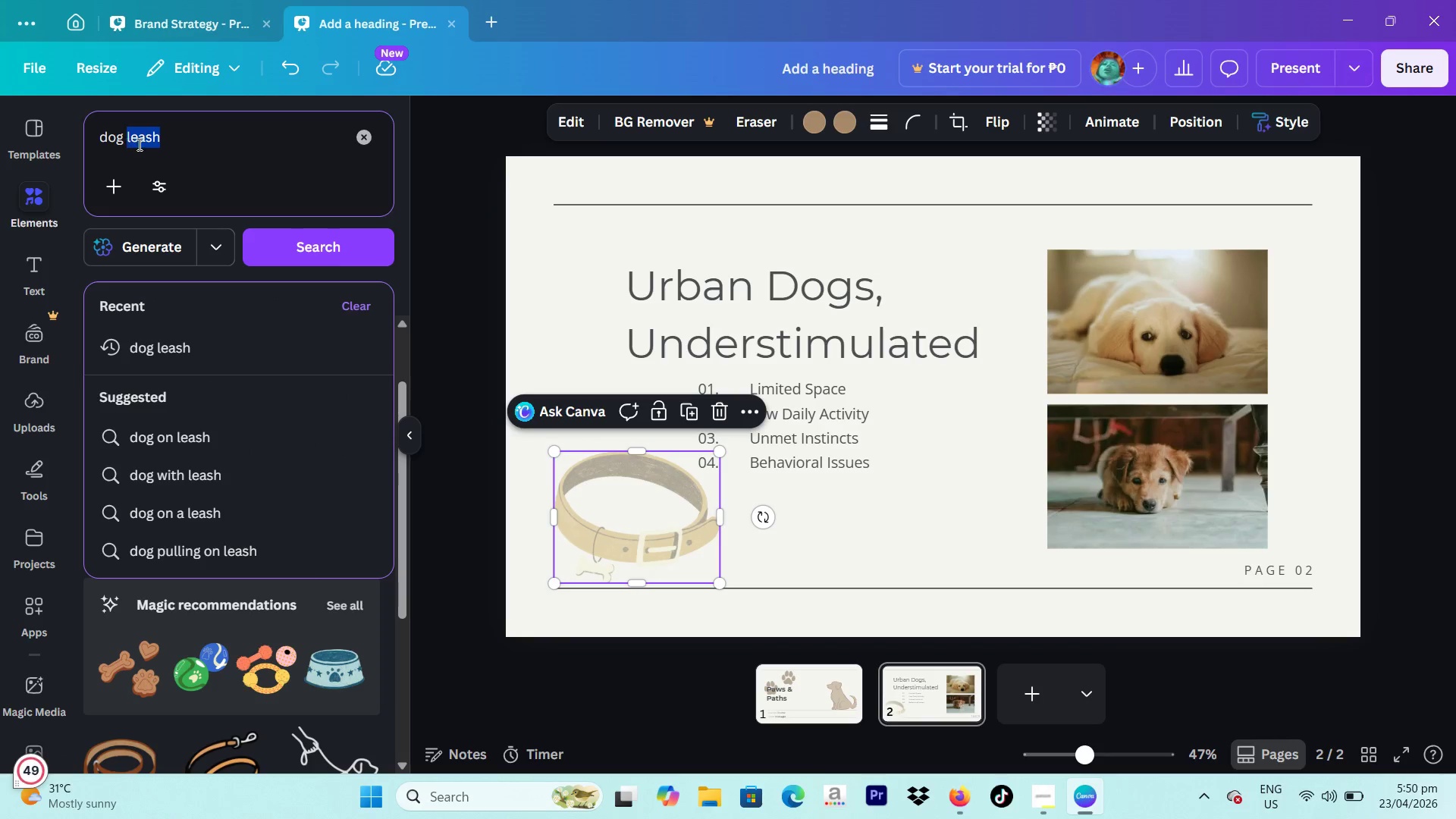 
type(house)
 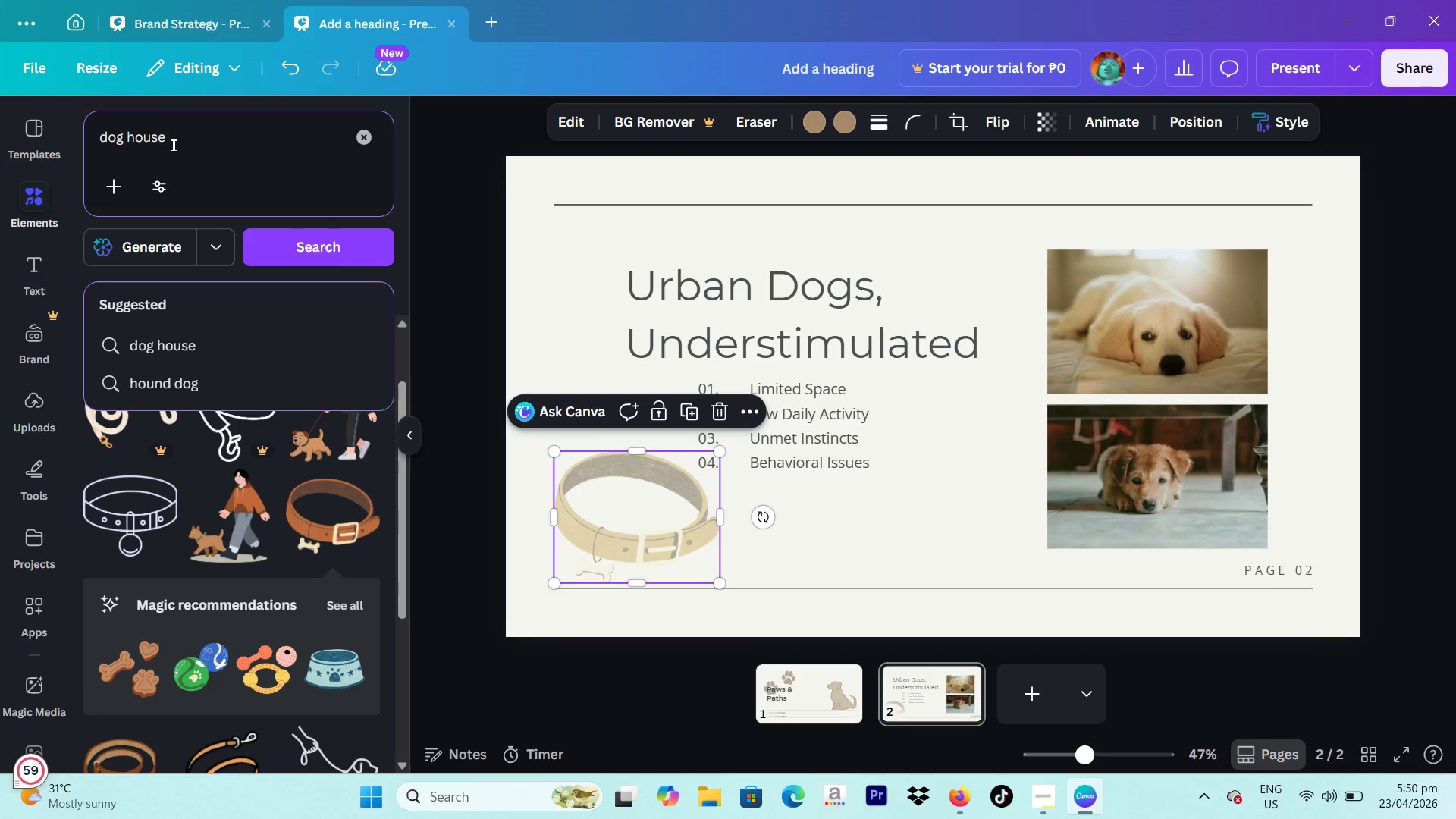 
key(Enter)
 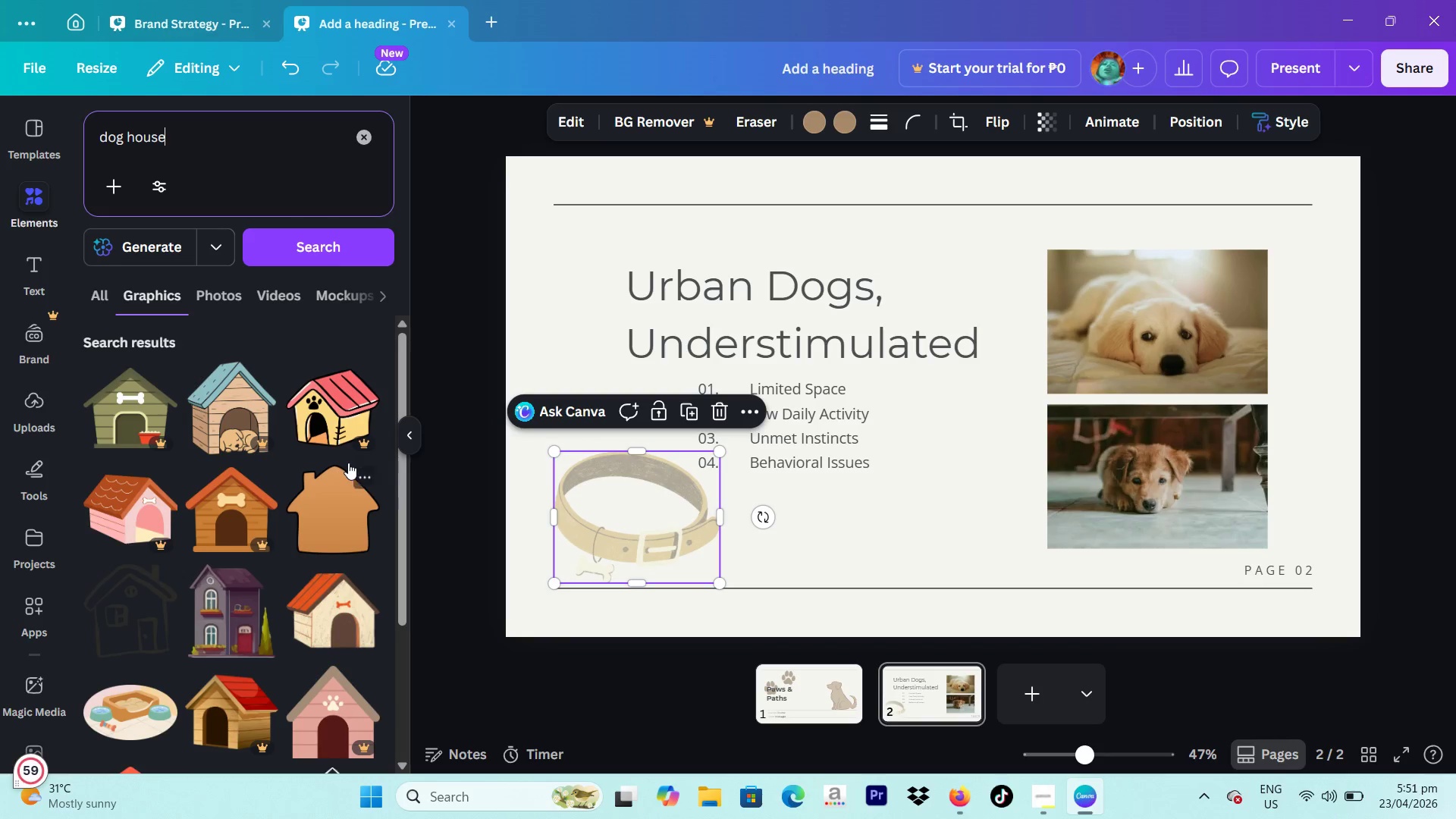 
scroll: coordinate [275, 601], scroll_direction: down, amount: 3.0
 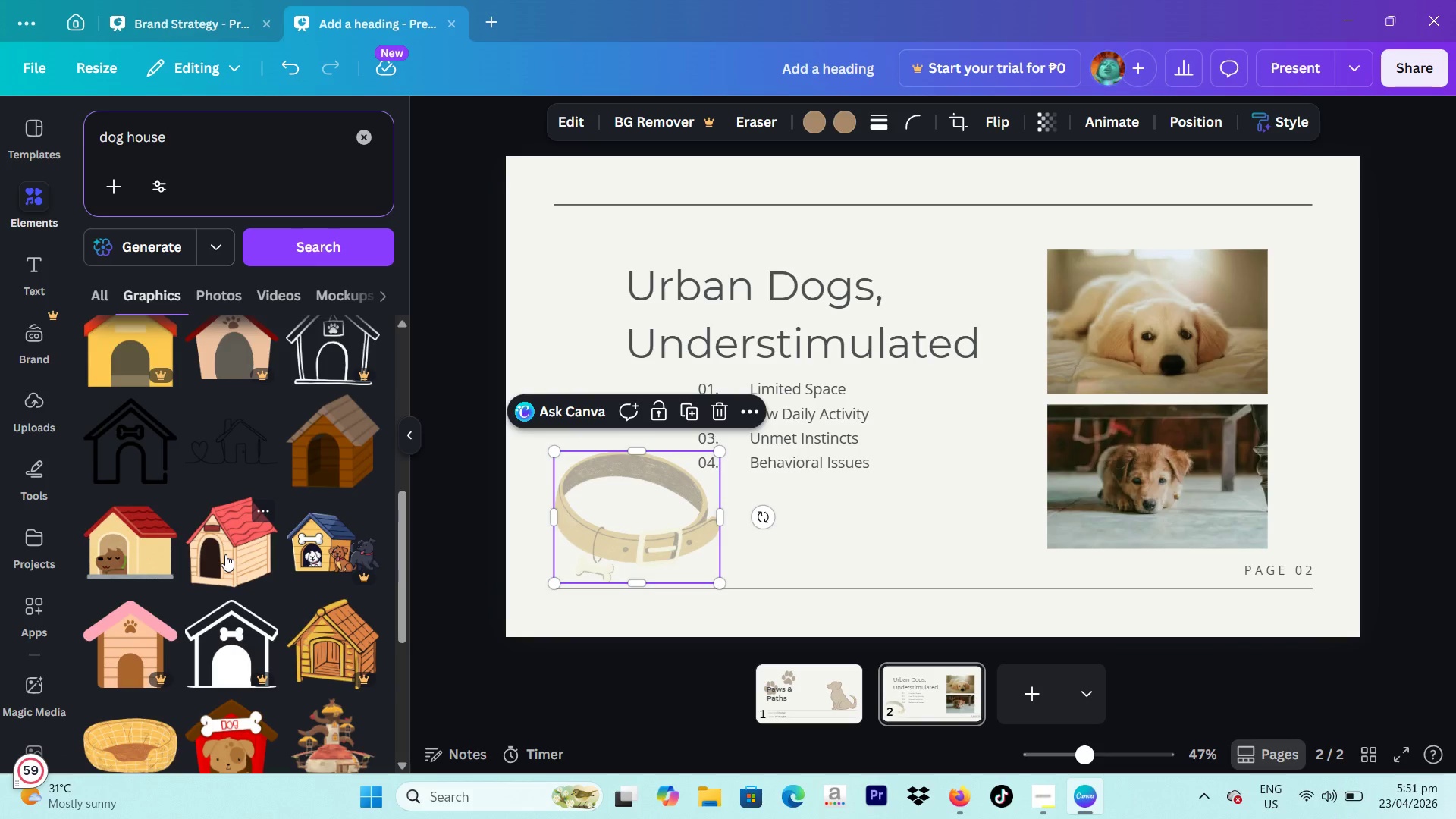 
left_click([225, 554])
 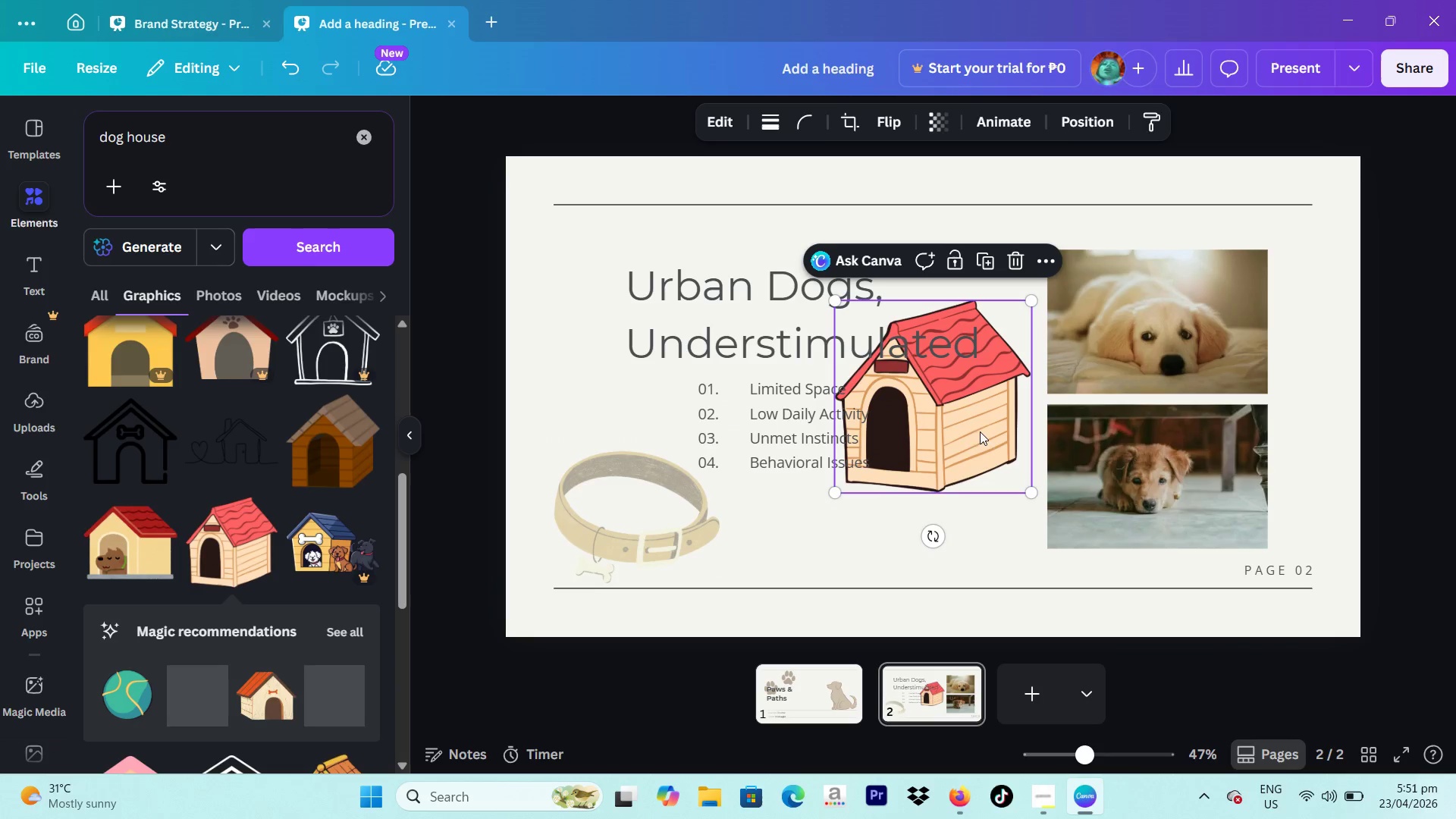 
left_click_drag(start_coordinate=[999, 467], to_coordinate=[1007, 518])
 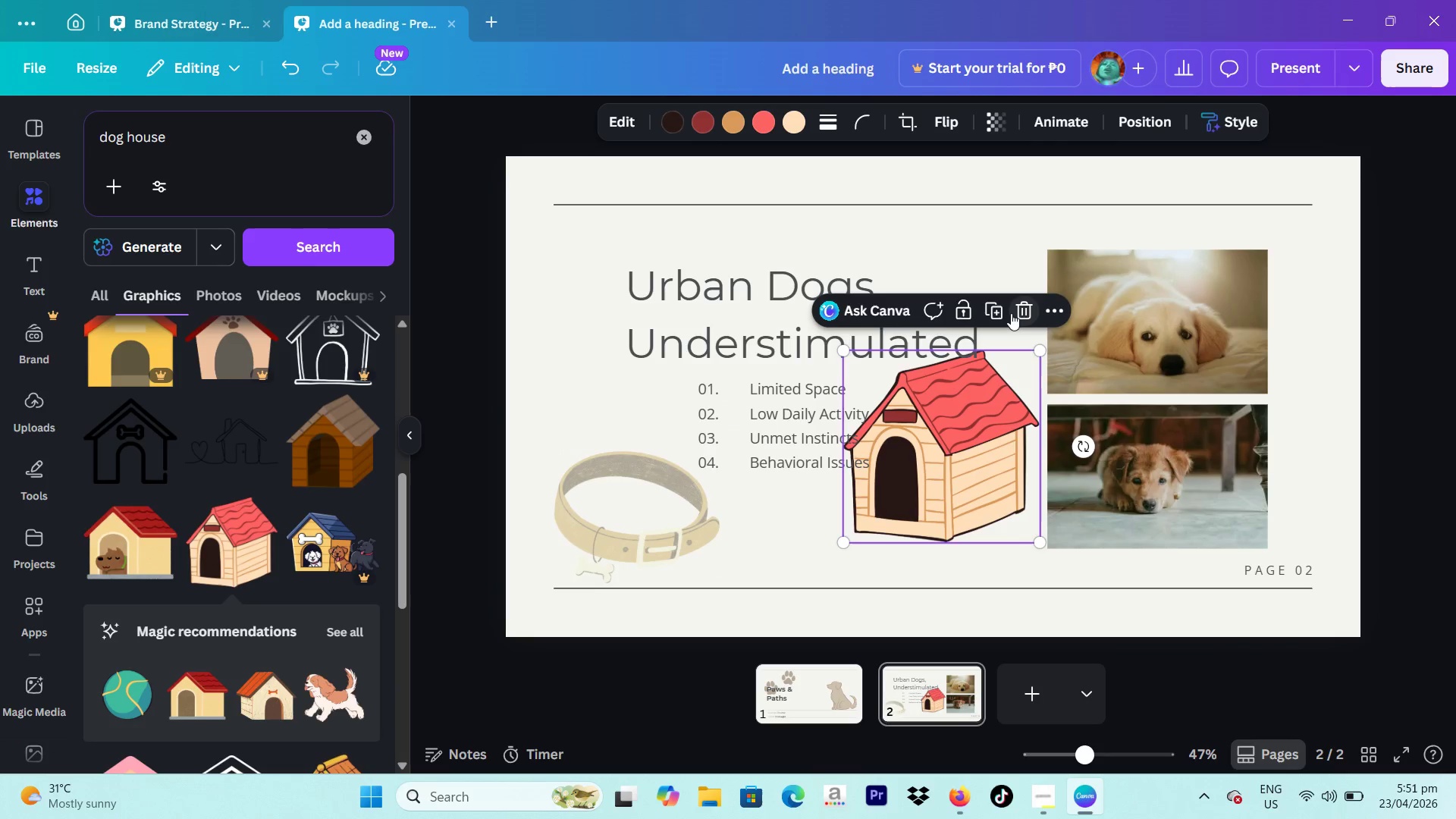 
left_click([1011, 313])
 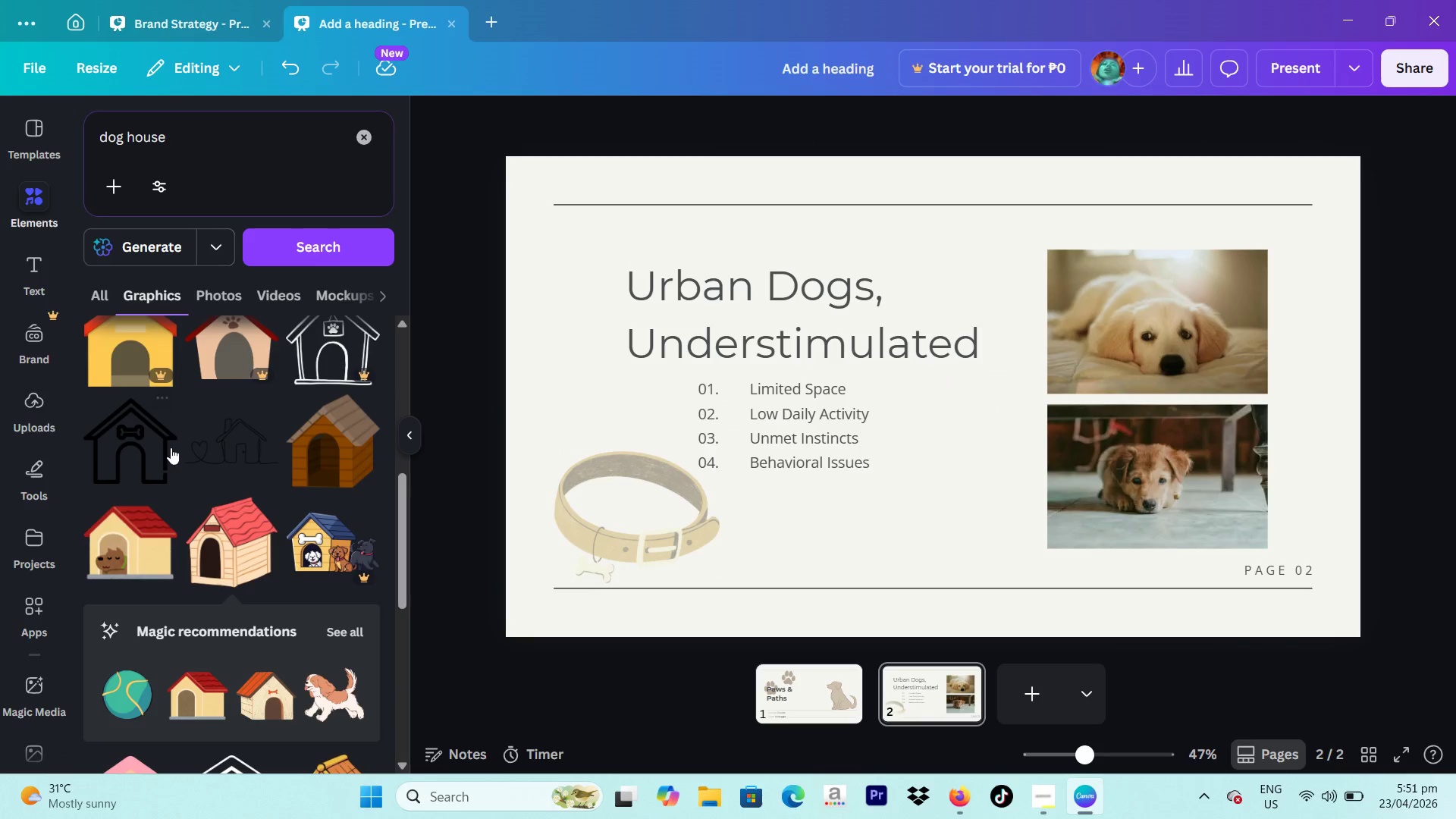 
scroll: coordinate [279, 536], scroll_direction: down, amount: 4.0
 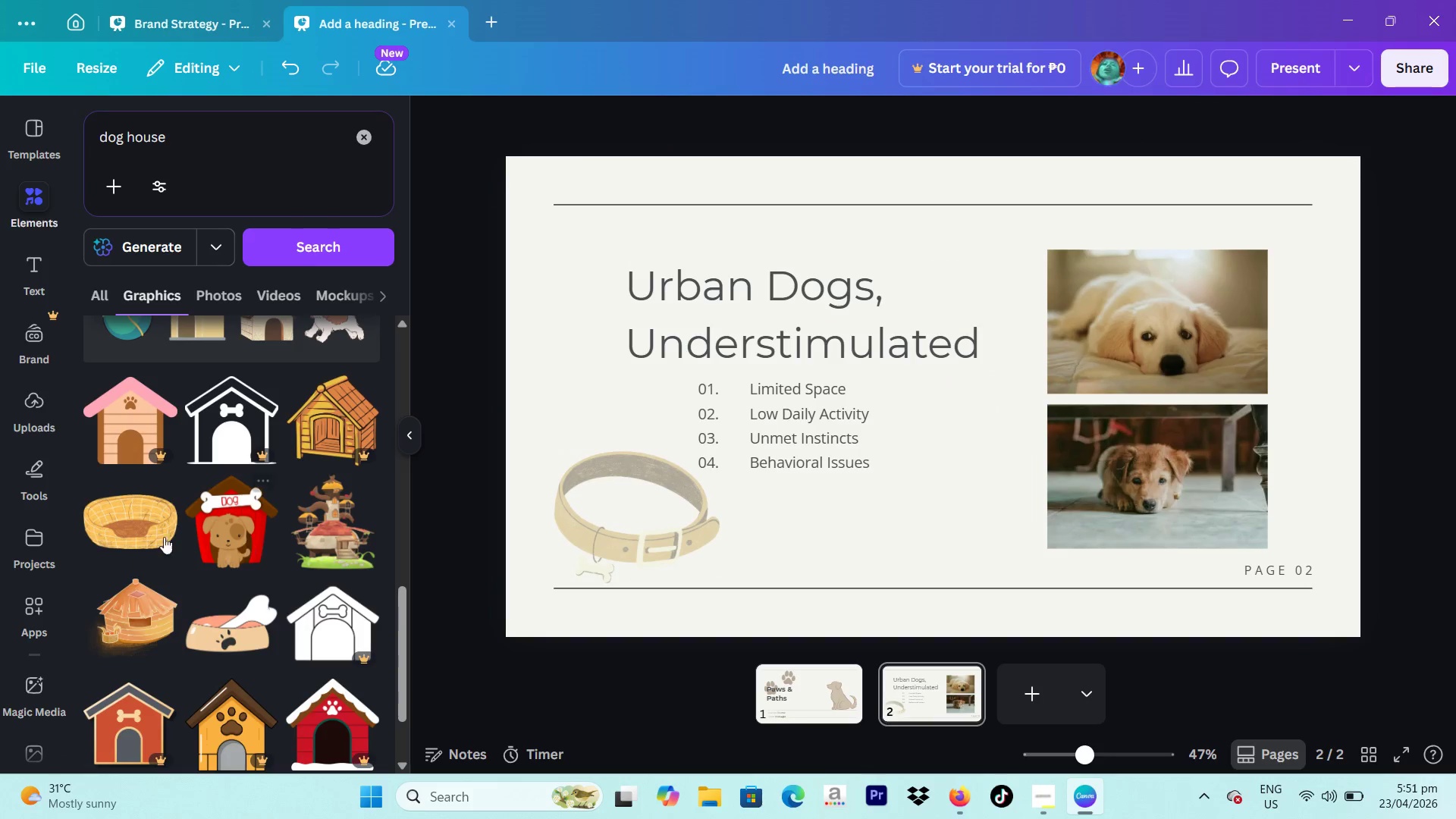 
left_click([152, 531])
 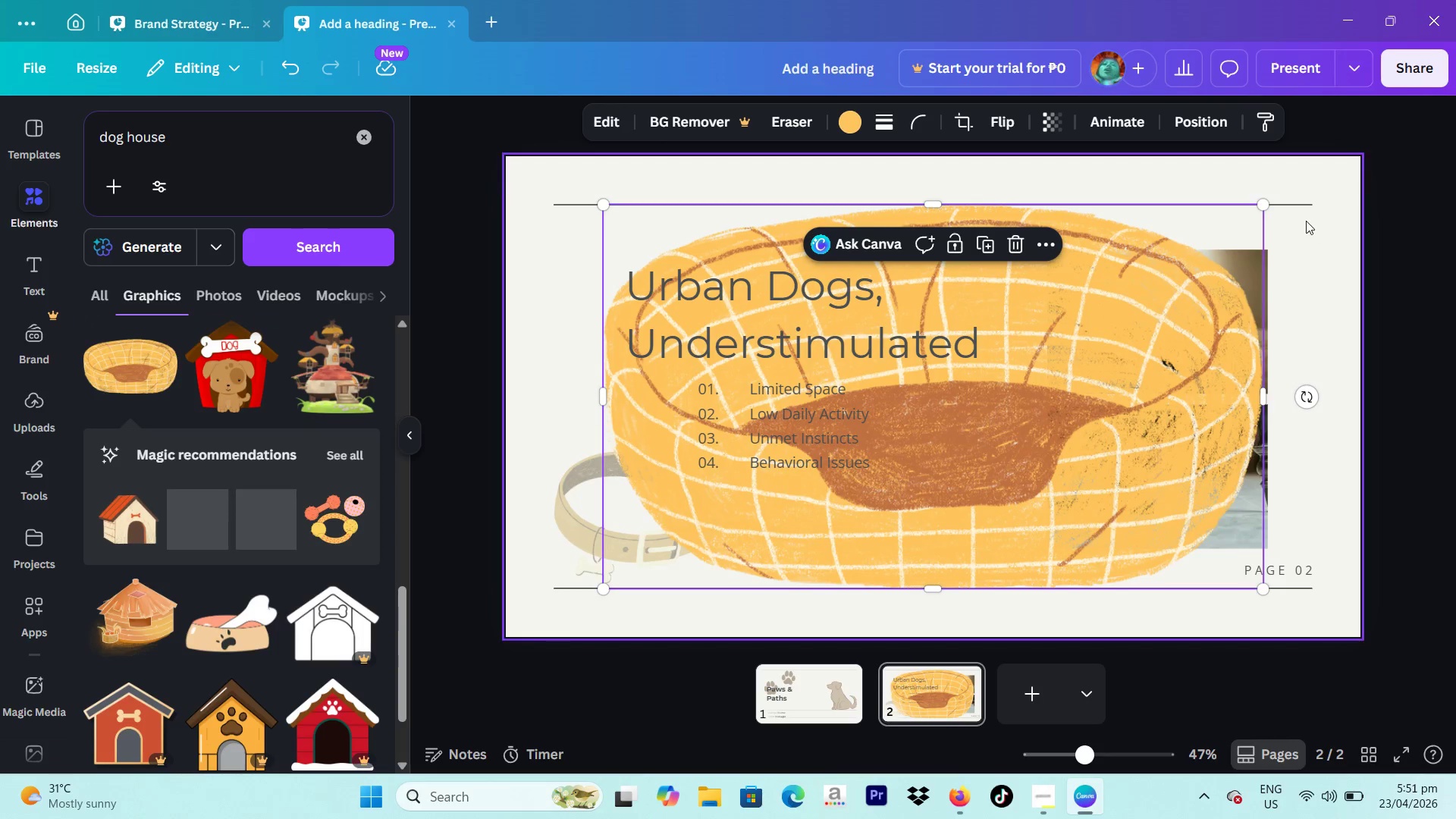 
left_click_drag(start_coordinate=[1257, 205], to_coordinate=[827, 498])
 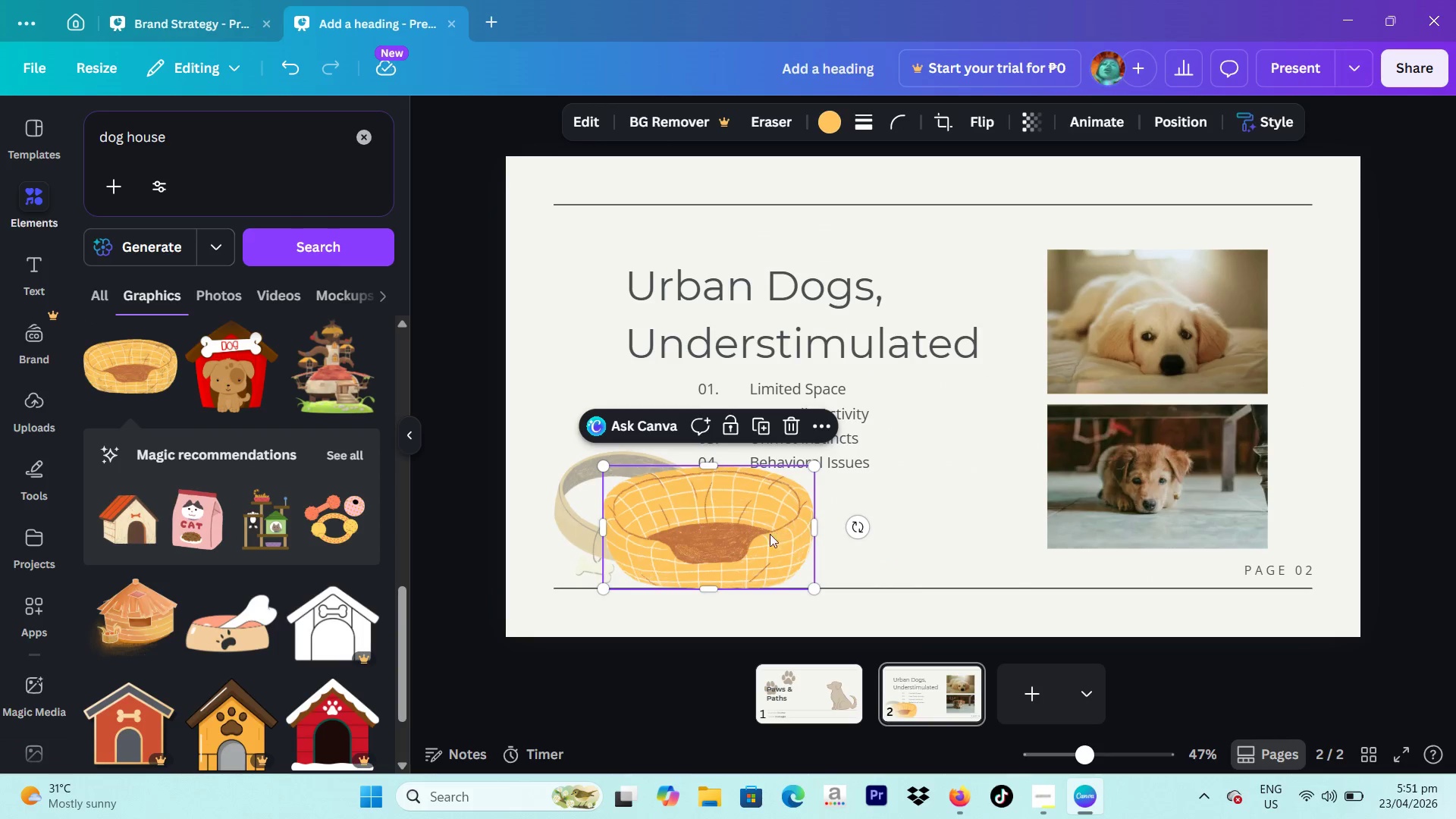 
left_click_drag(start_coordinate=[761, 529], to_coordinate=[701, 531])
 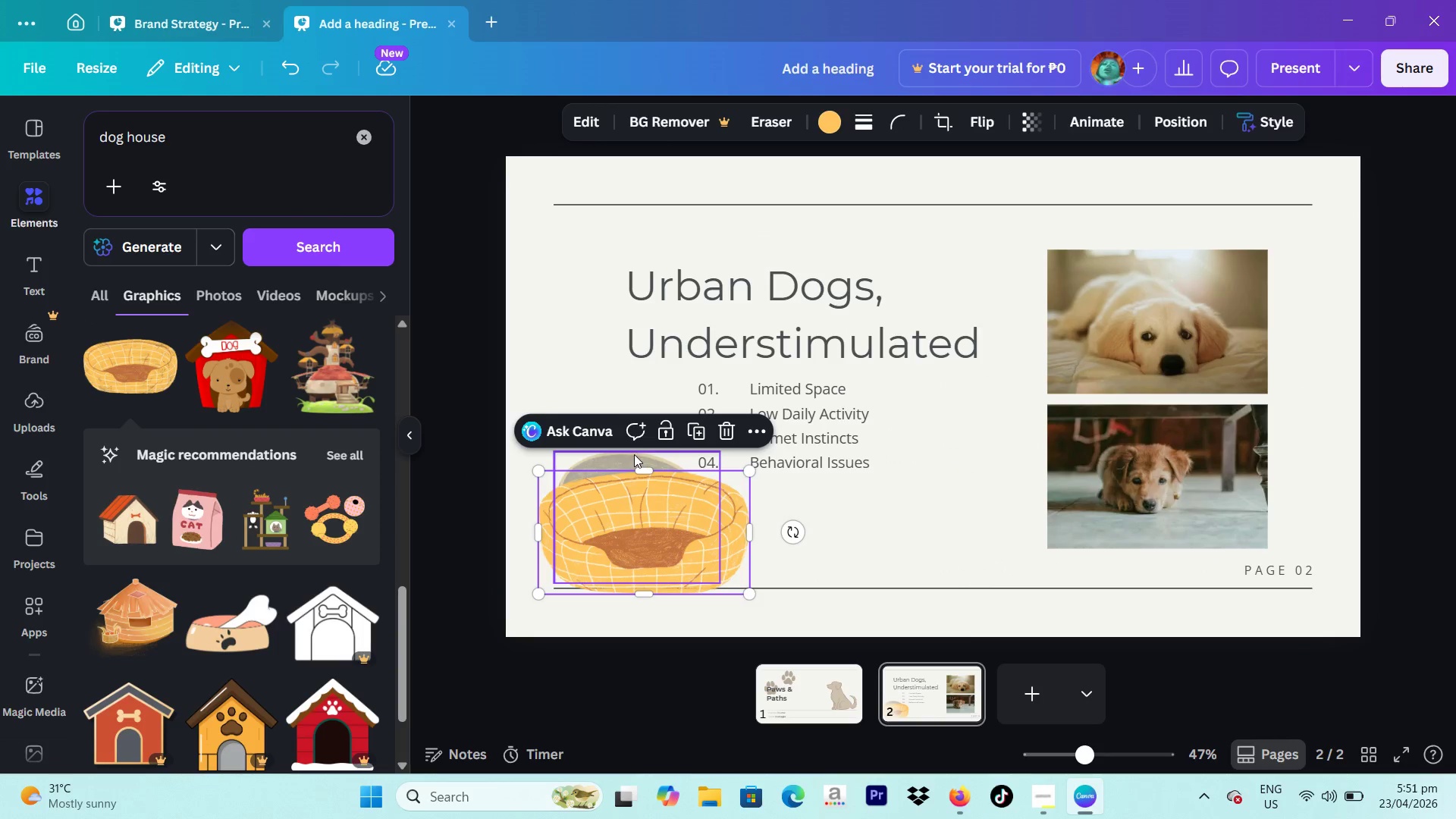 
left_click_drag(start_coordinate=[634, 454], to_coordinate=[628, 344])
 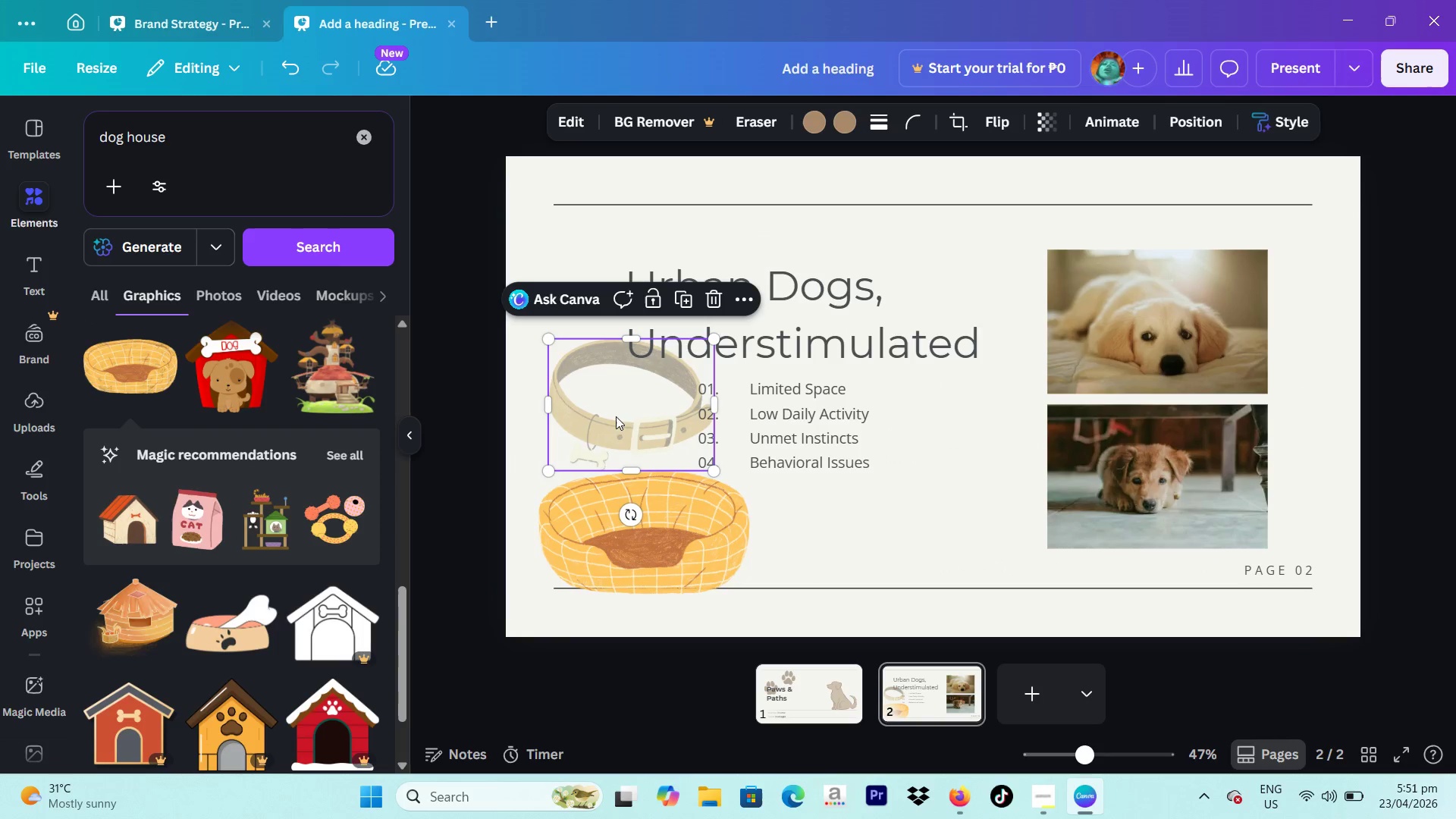 
left_click_drag(start_coordinate=[610, 433], to_coordinate=[636, 534])
 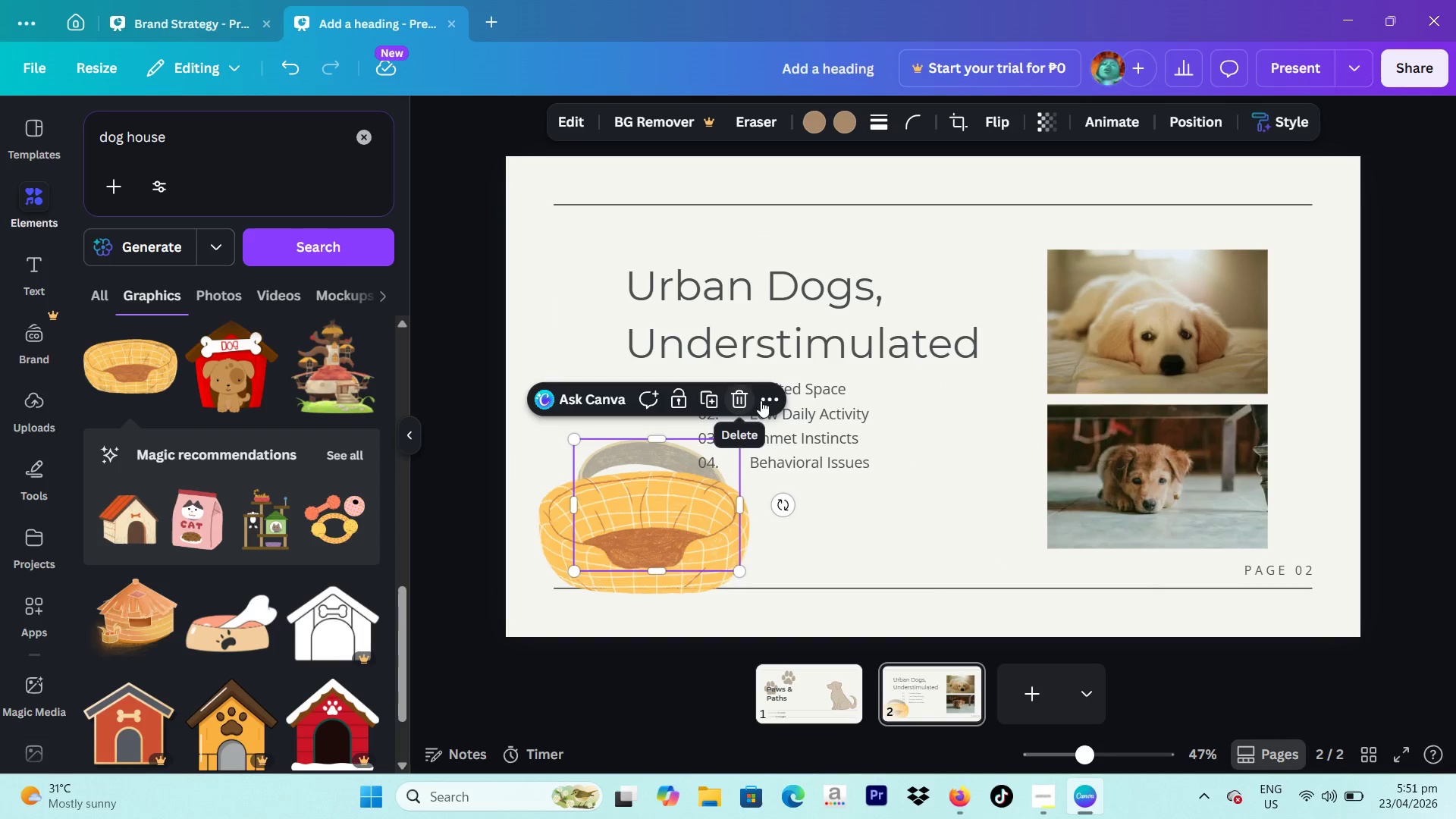 
left_click([764, 400])
 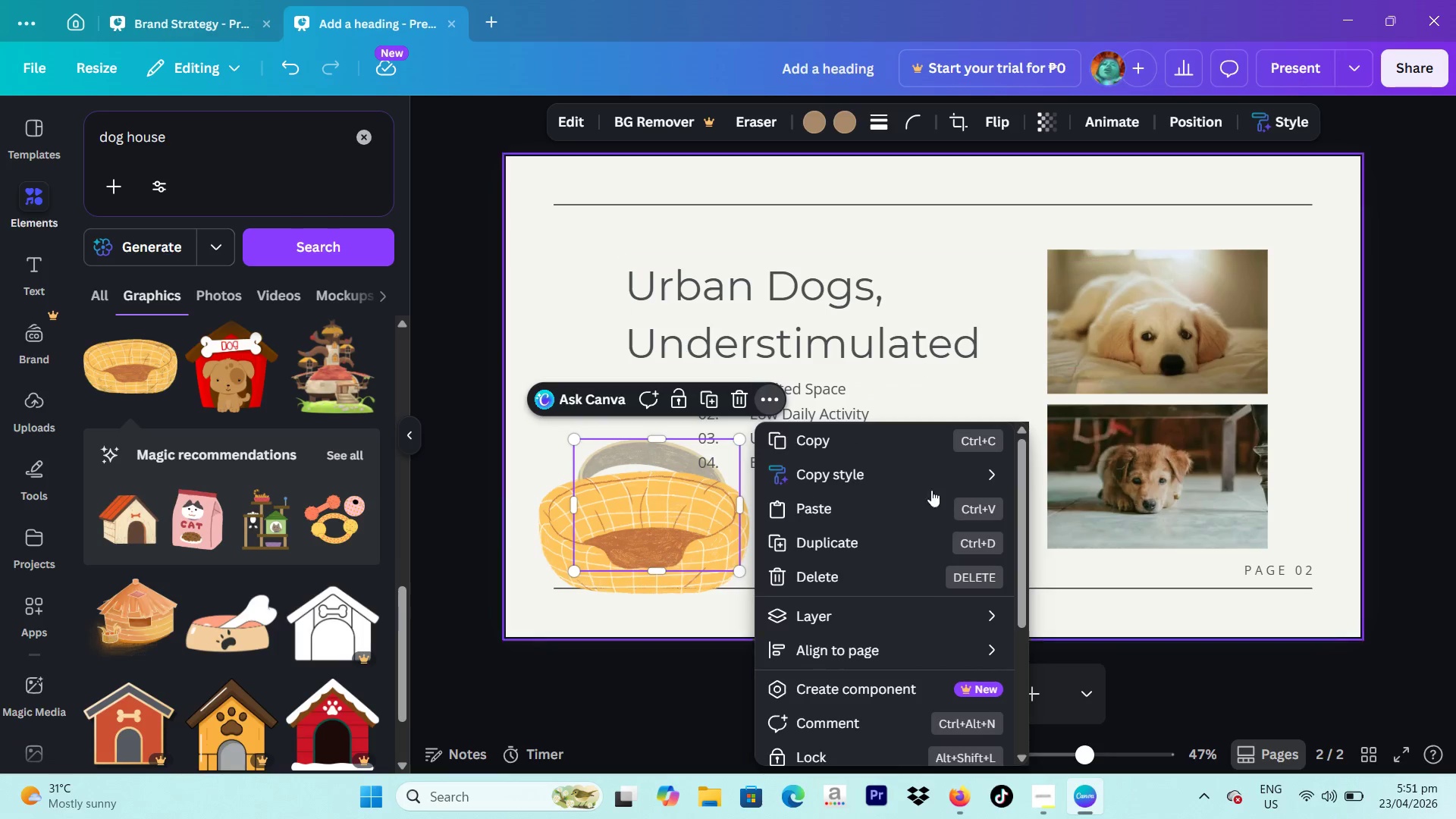 
scroll: coordinate [931, 536], scroll_direction: down, amount: 1.0
 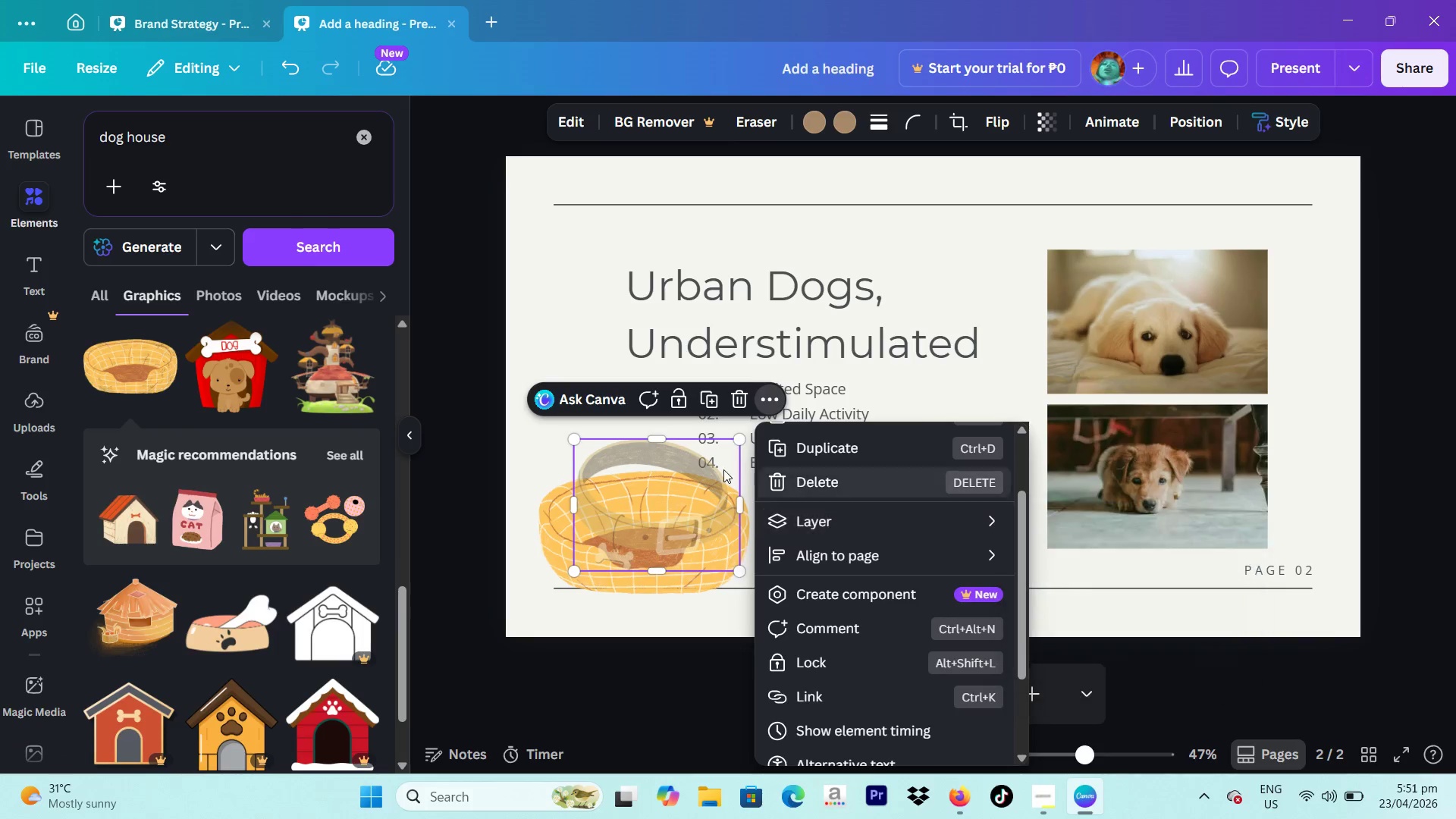 
left_click_drag(start_coordinate=[678, 475], to_coordinate=[965, 502])
 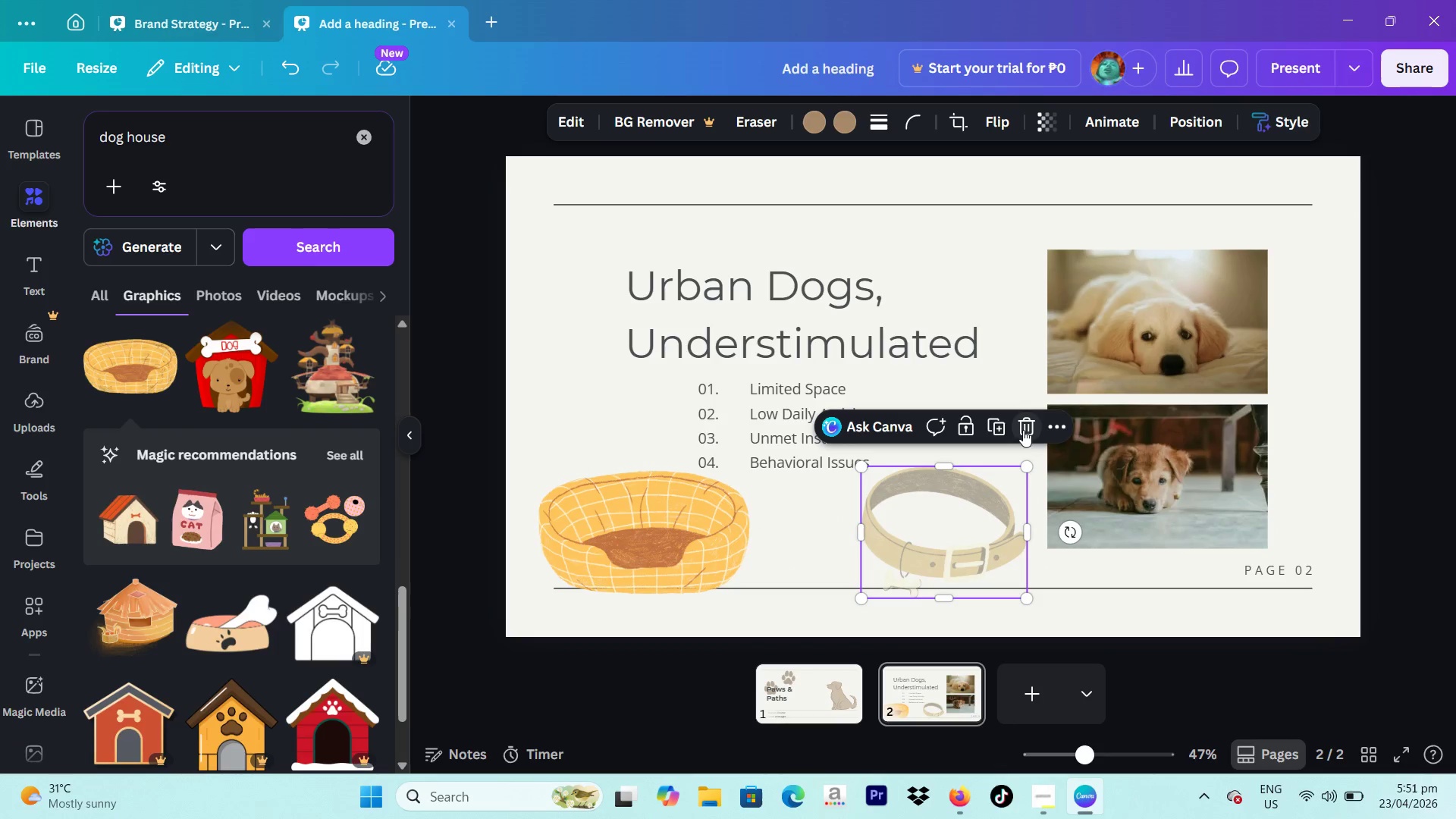 
left_click([1023, 430])
 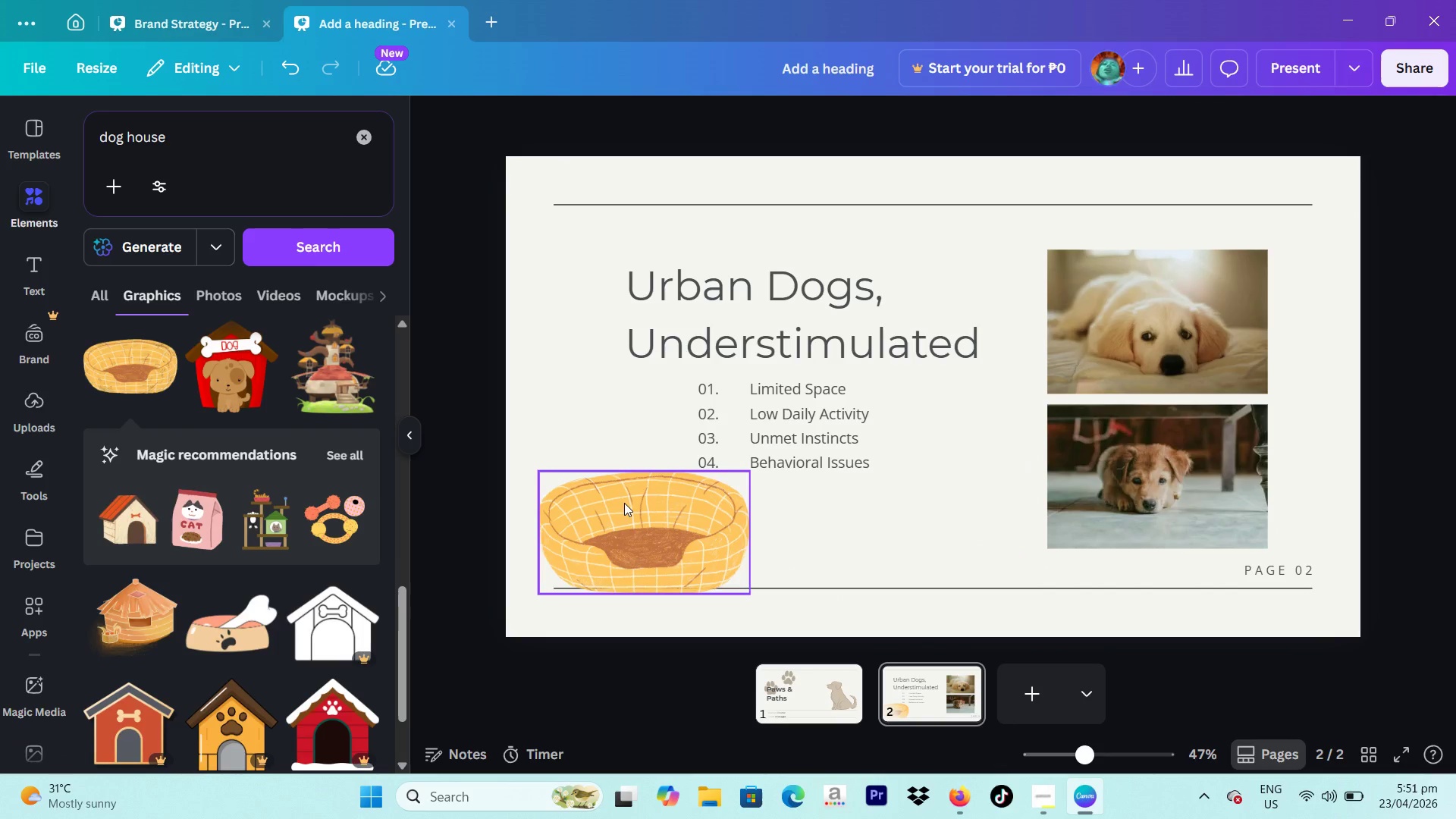 
left_click([624, 503])
 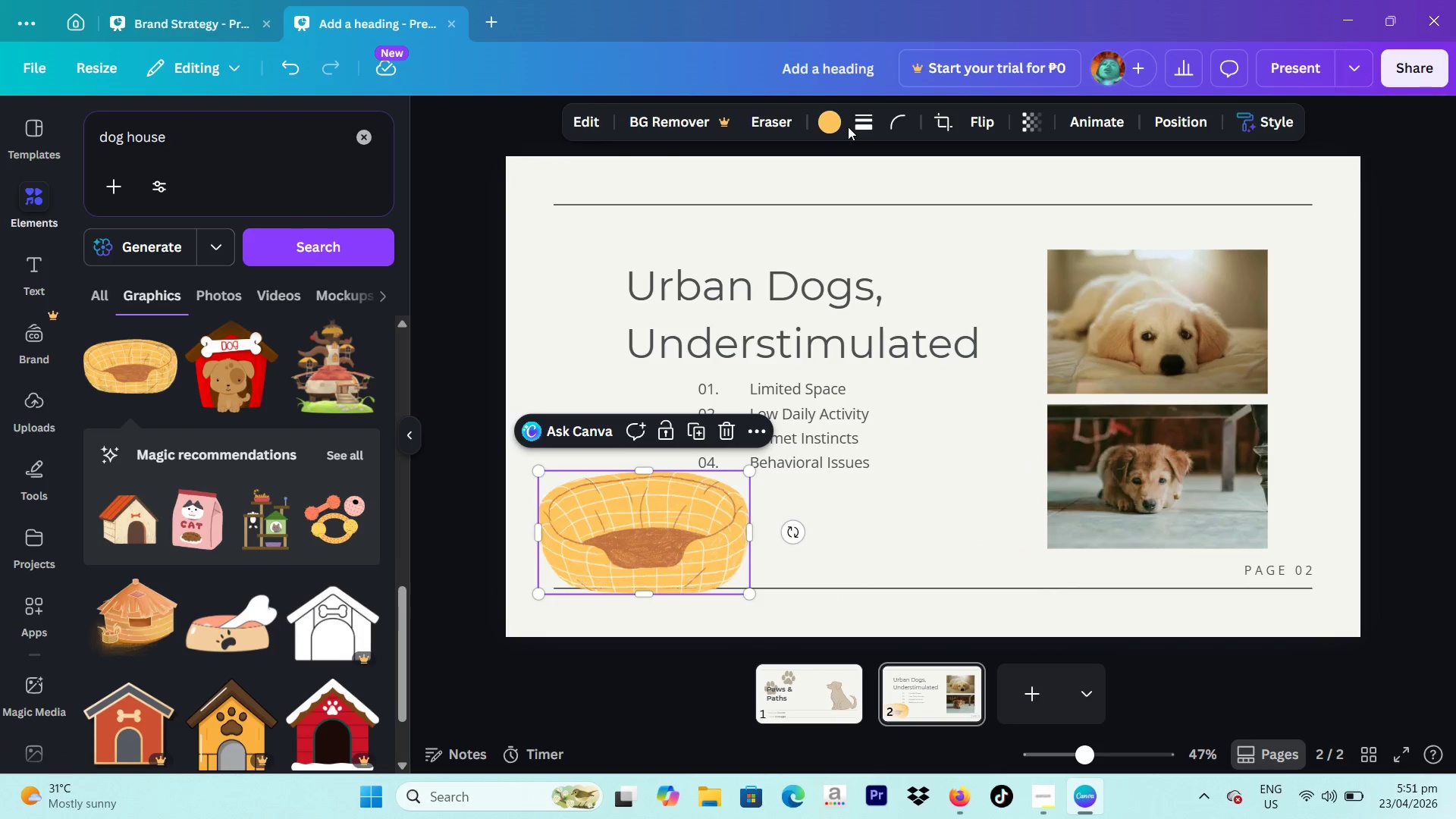 
double_click([828, 127])
 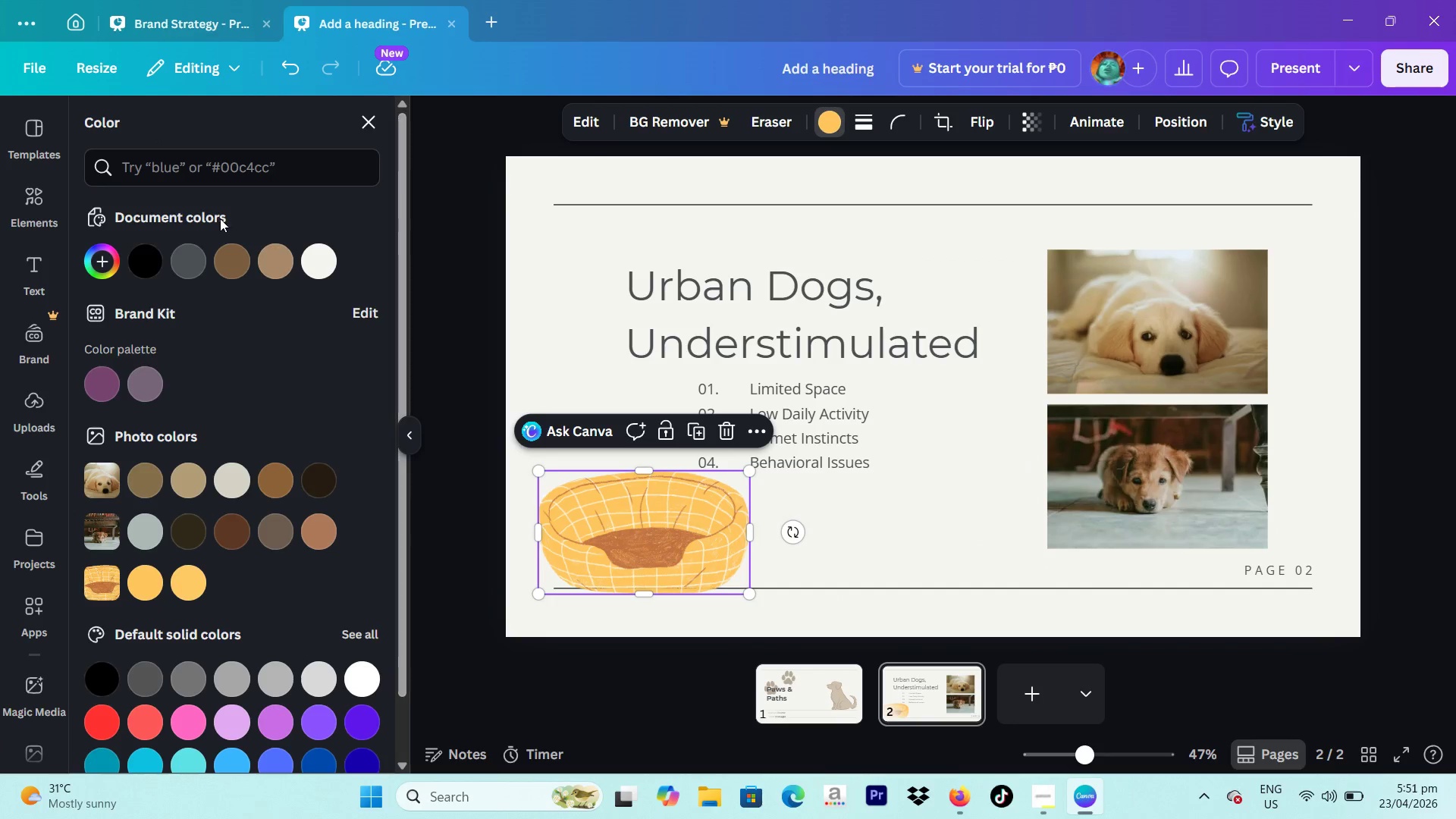 
mouse_move([272, 258])
 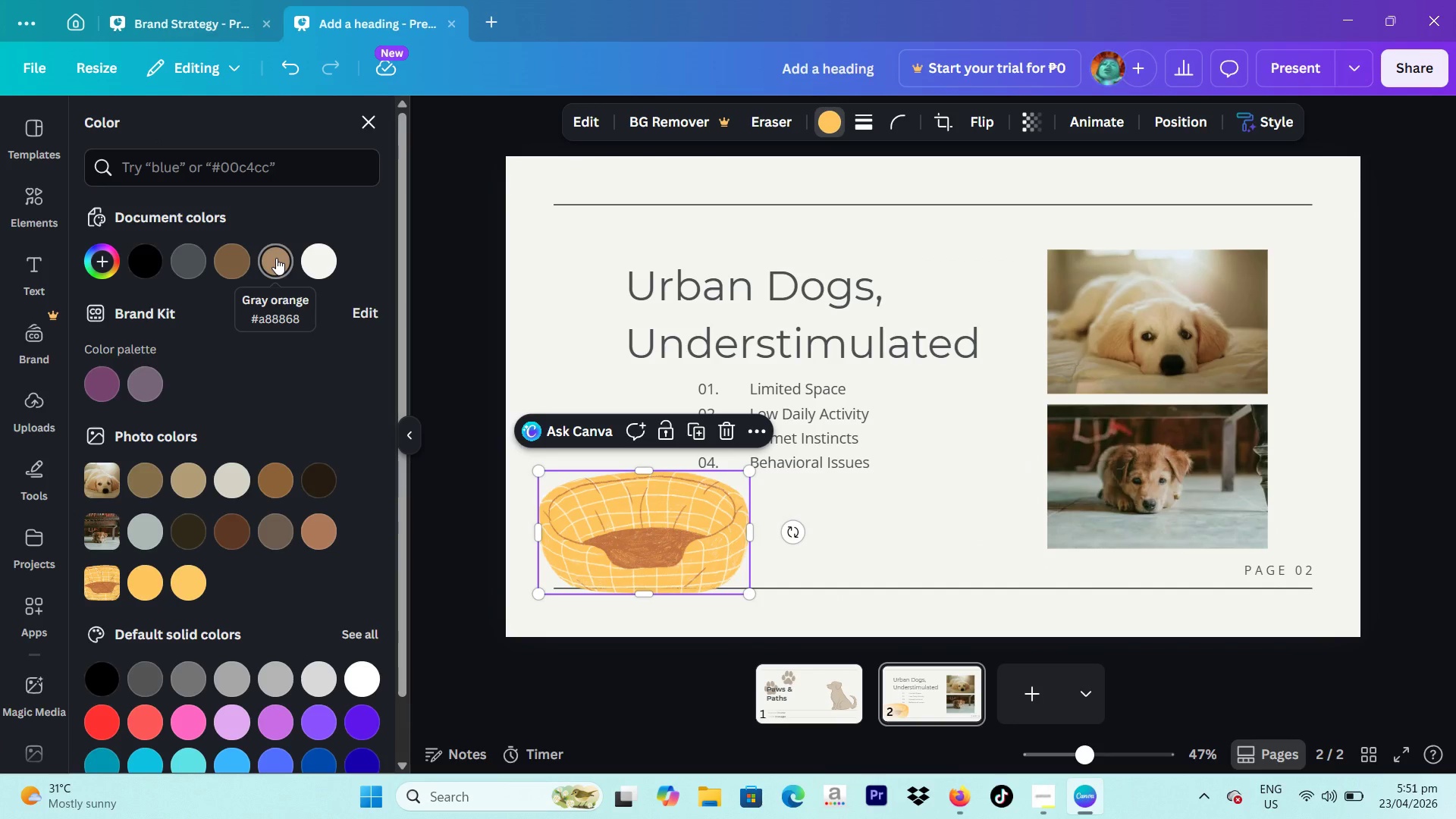 
left_click([276, 258])
 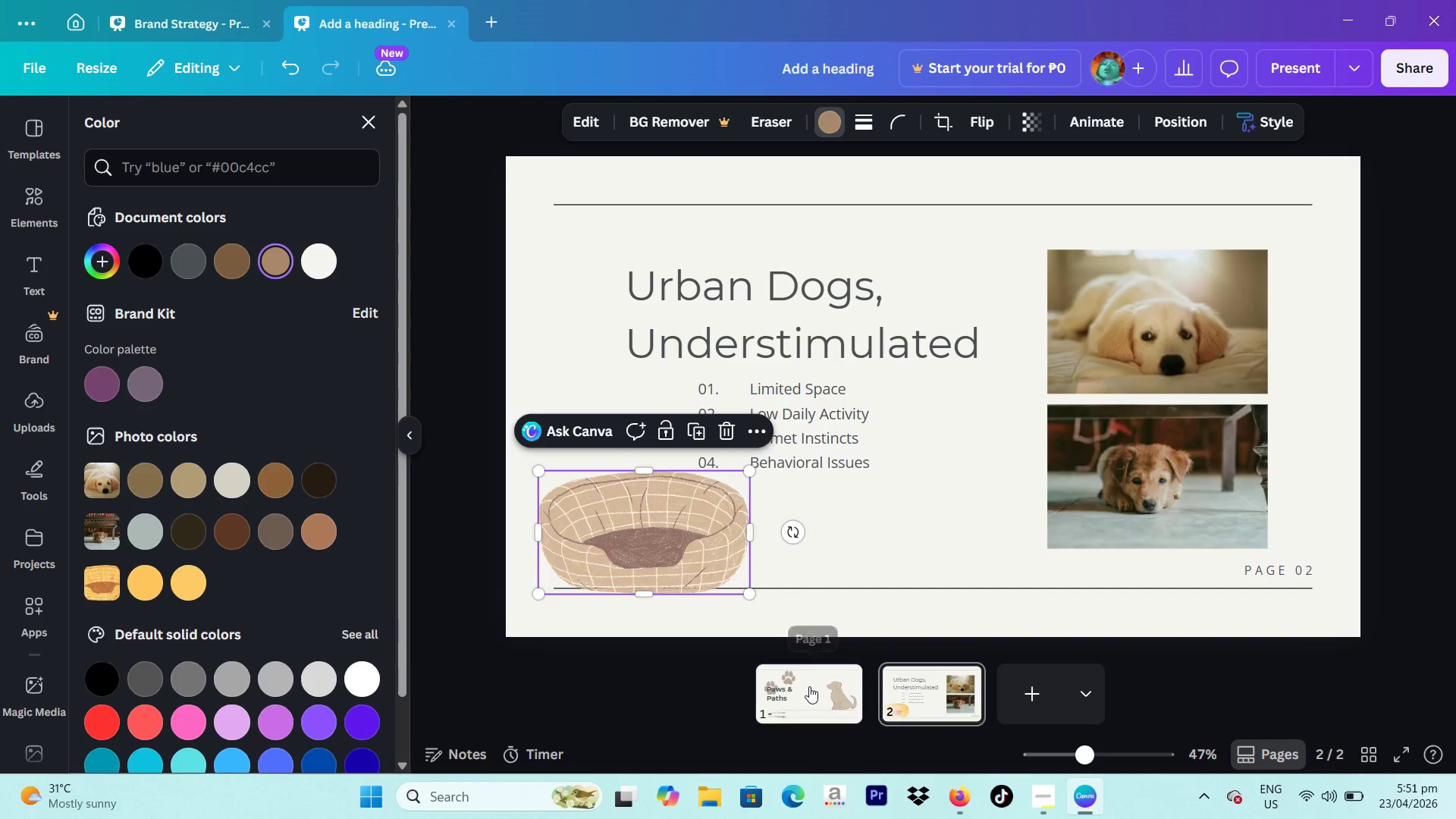 
left_click([776, 293])
 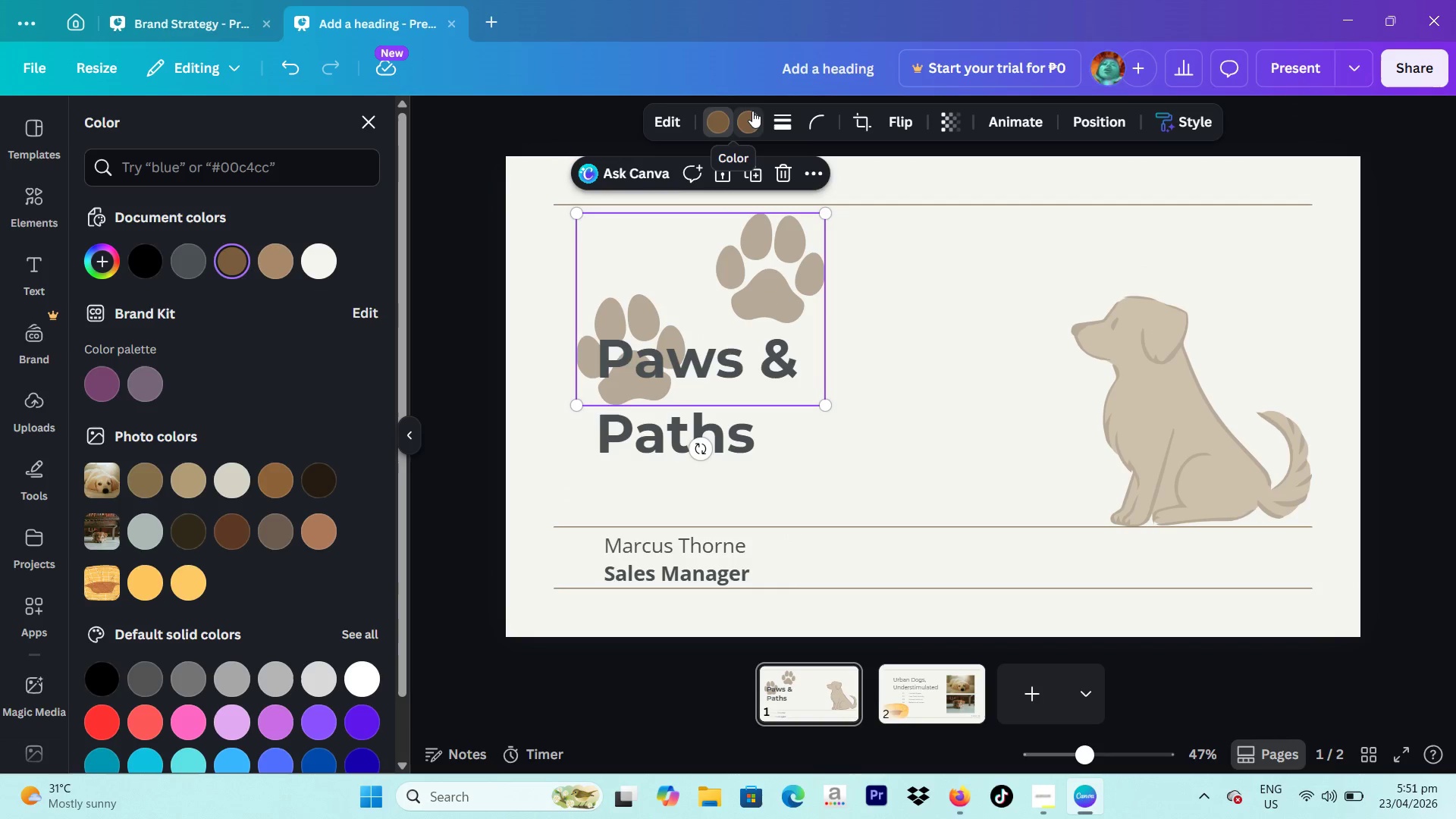 
left_click([752, 111])
 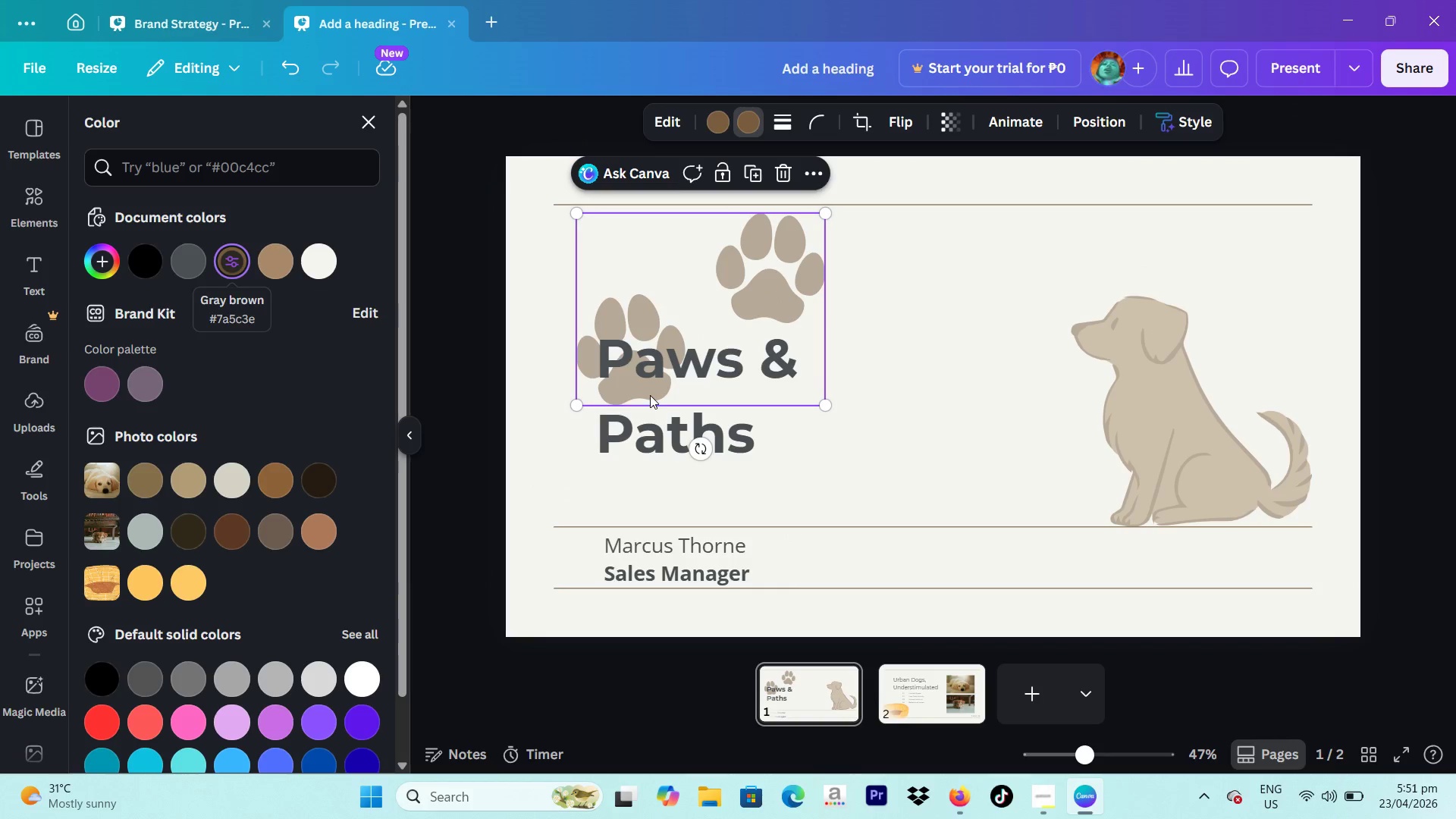 
left_click([908, 693])
 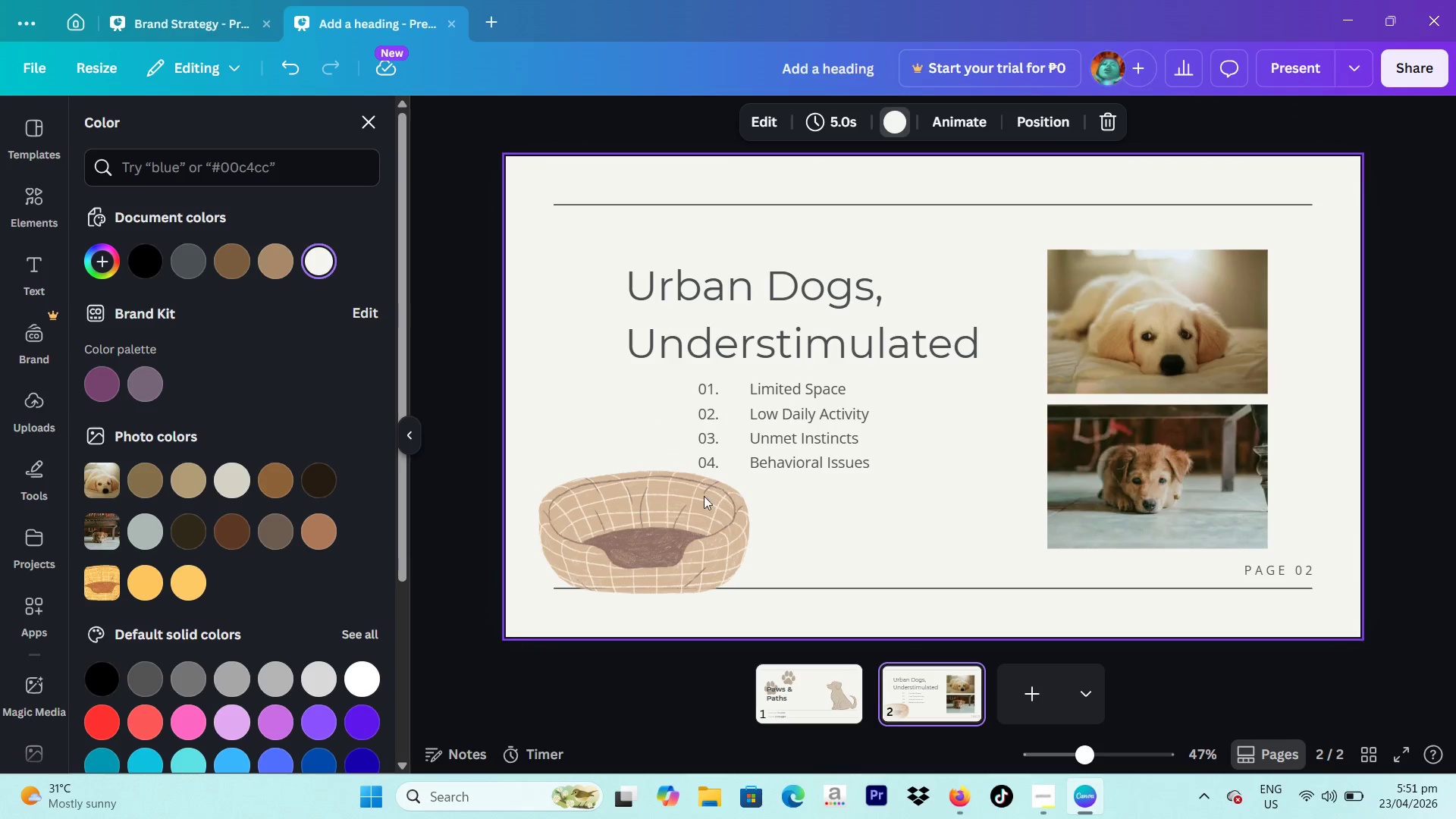 
left_click([678, 520])
 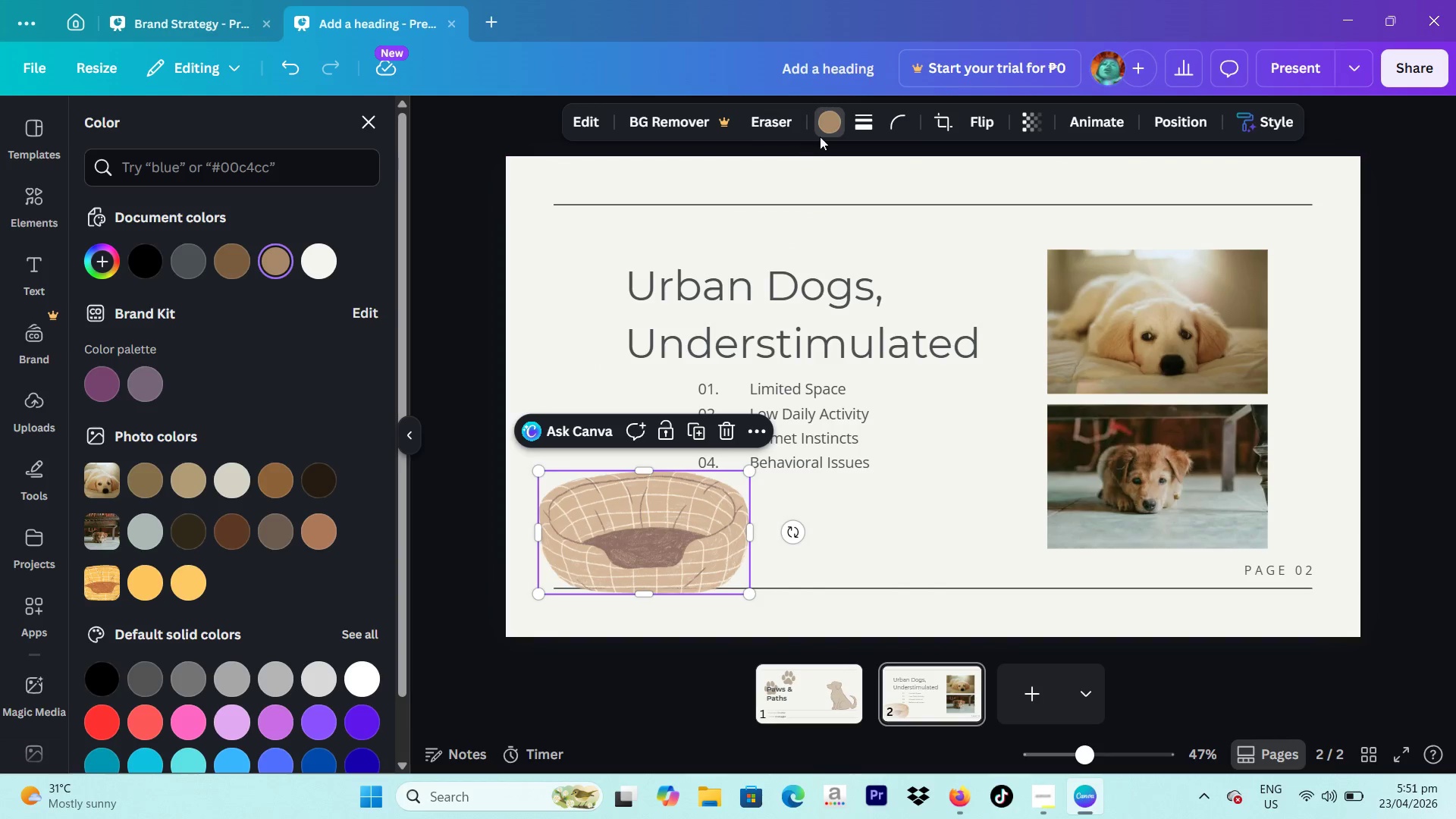 
left_click([831, 121])
 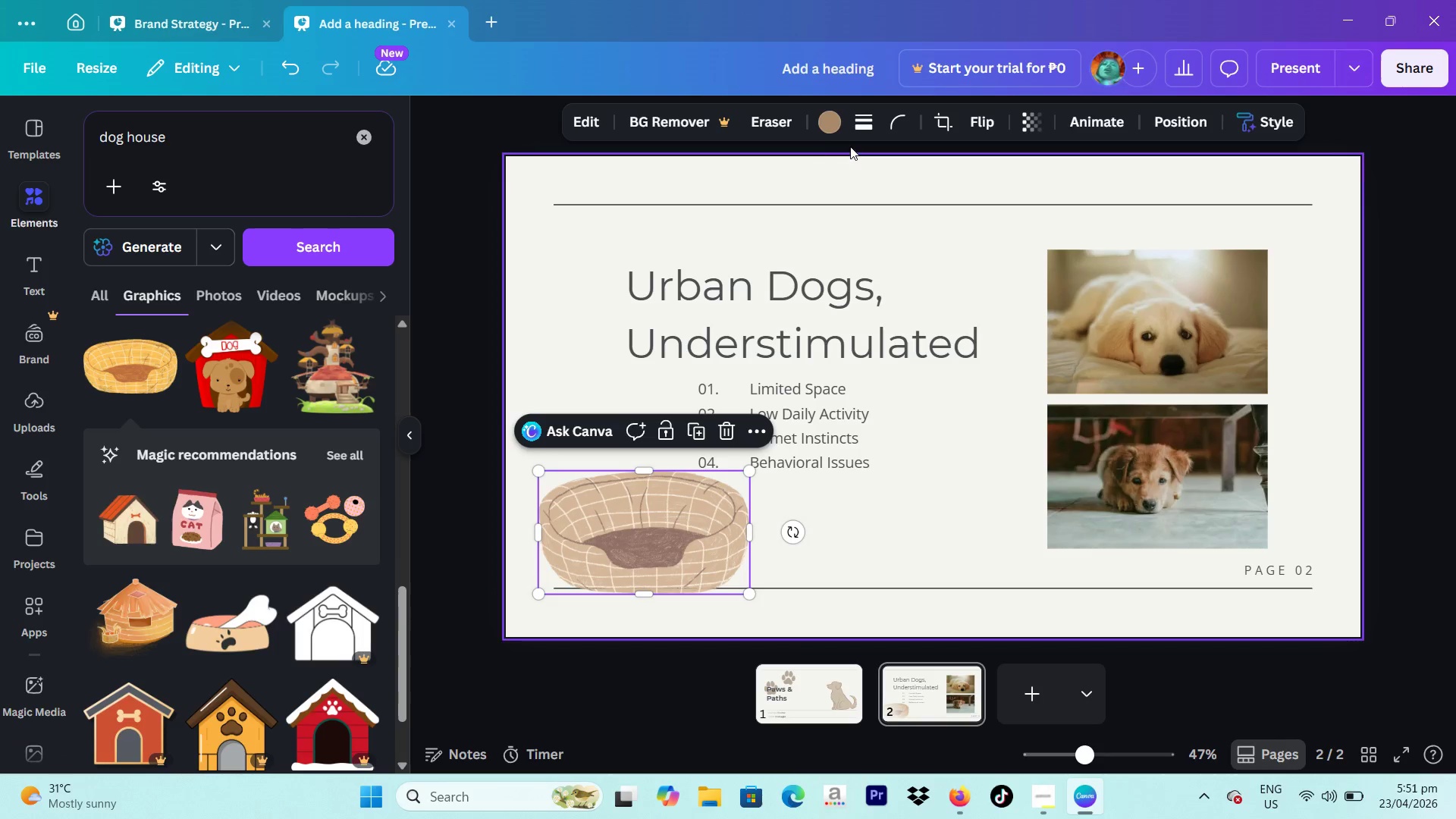 
left_click([833, 121])
 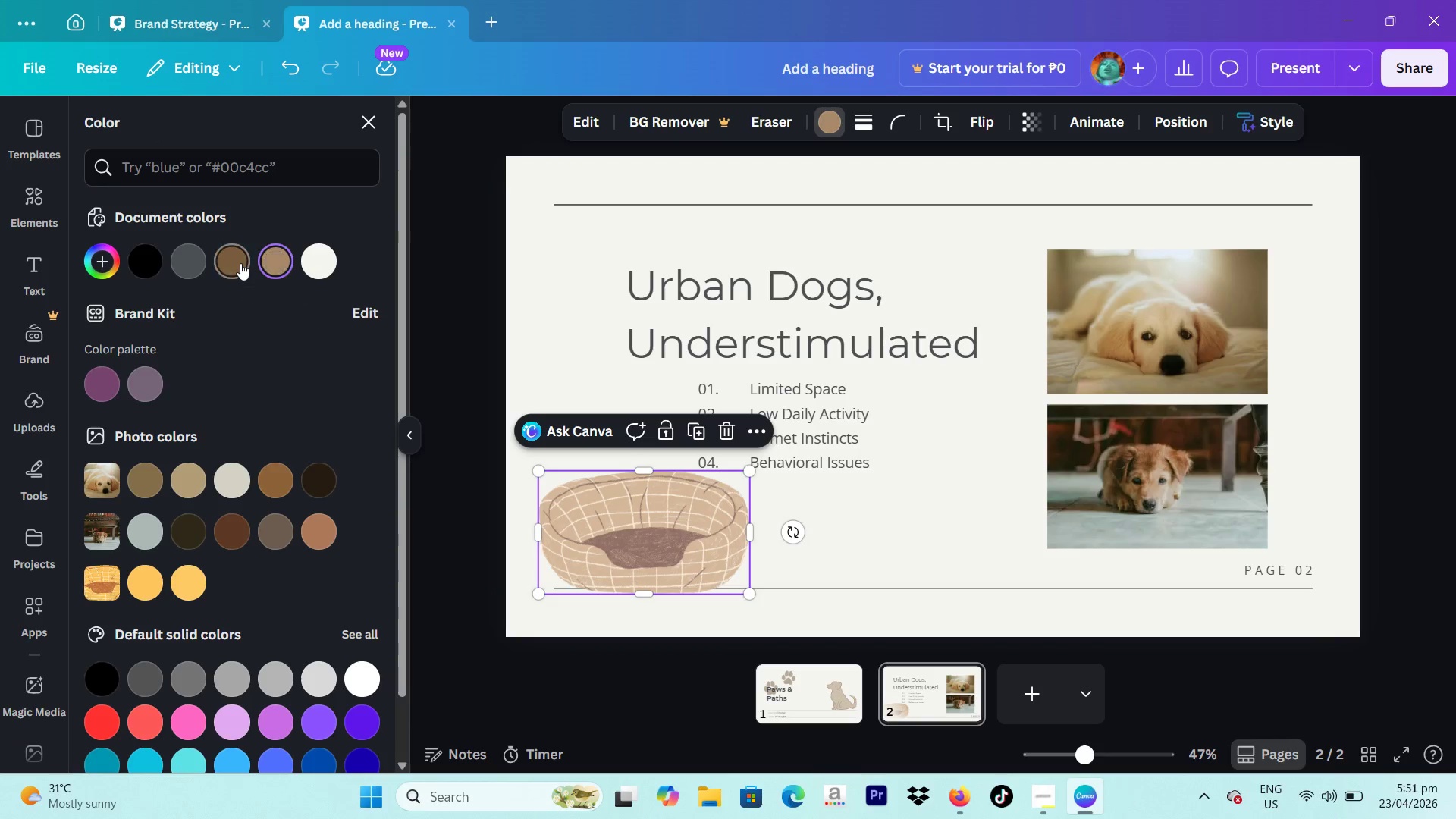 
left_click([240, 263])
 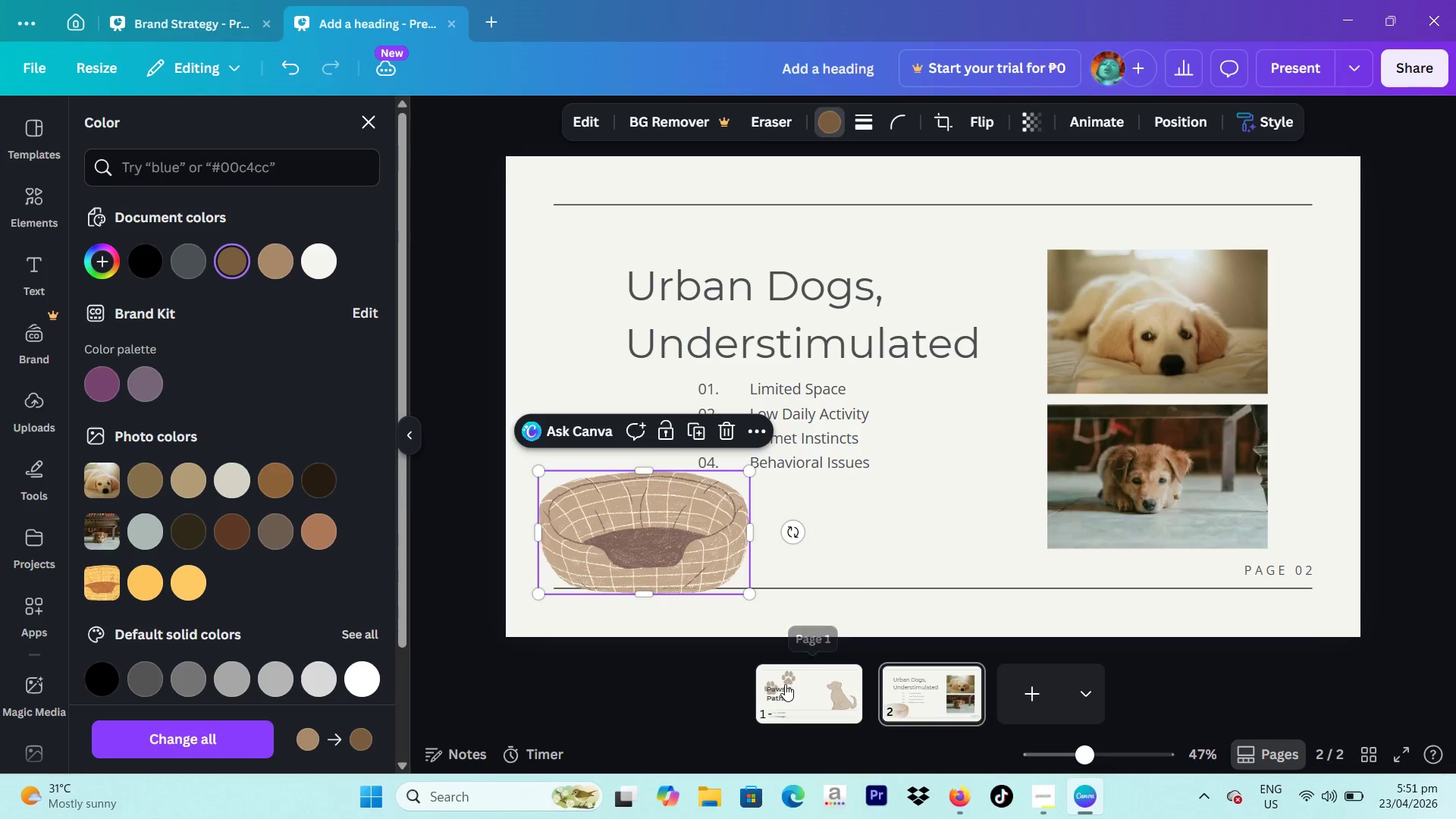 
left_click([842, 591])
 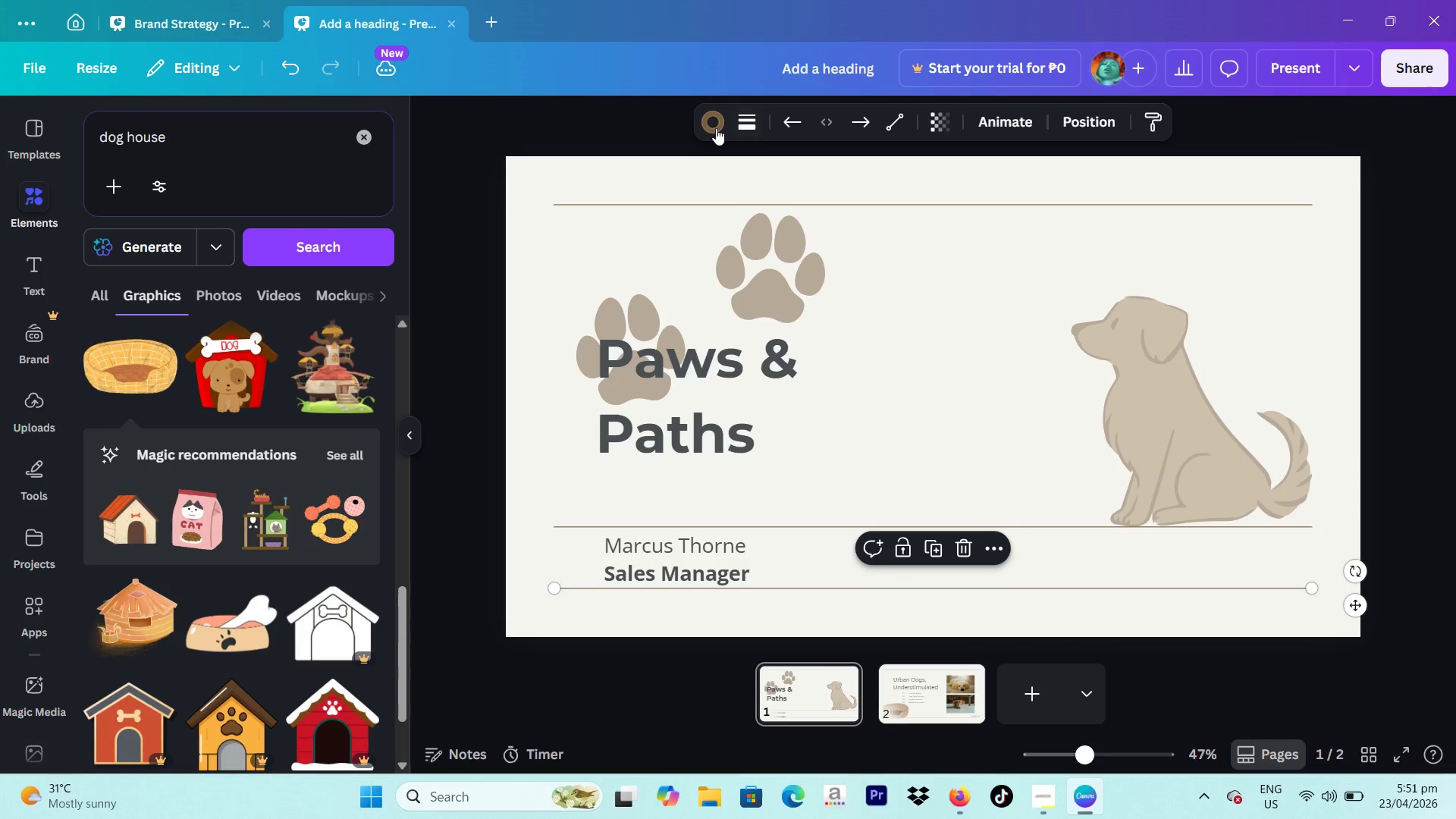 
left_click([710, 121])
 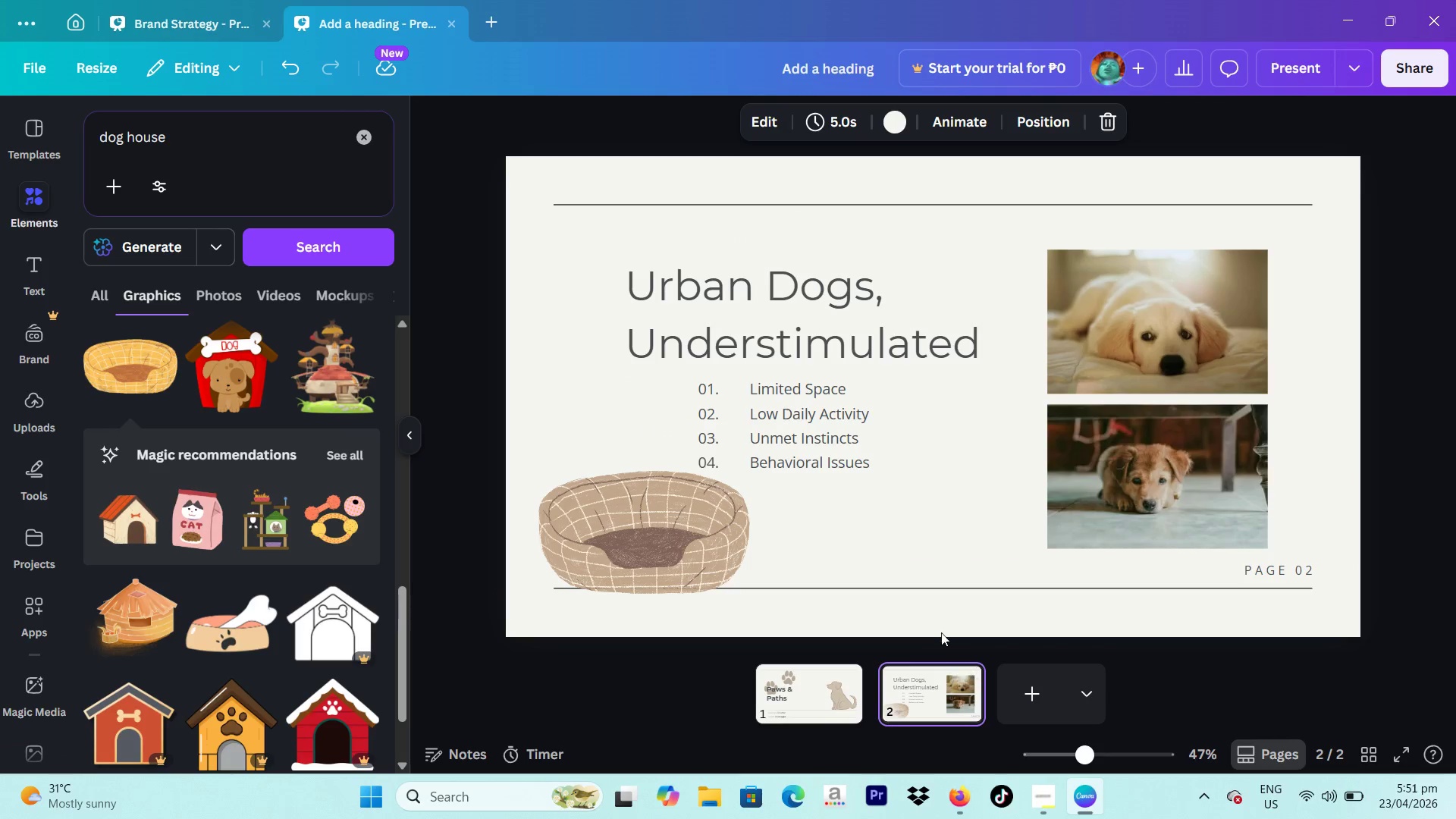 
left_click([814, 202])
 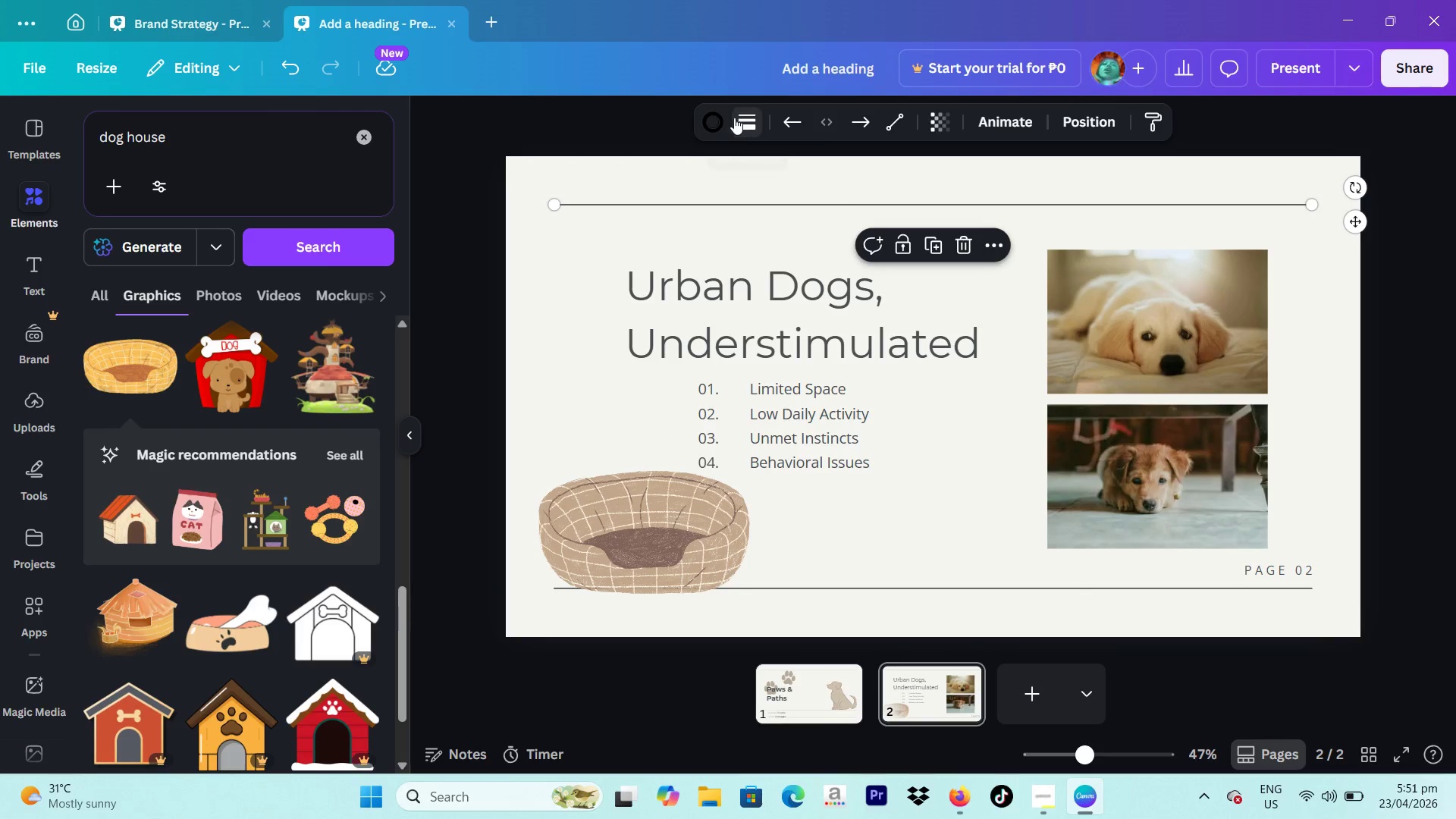 
left_click([711, 118])
 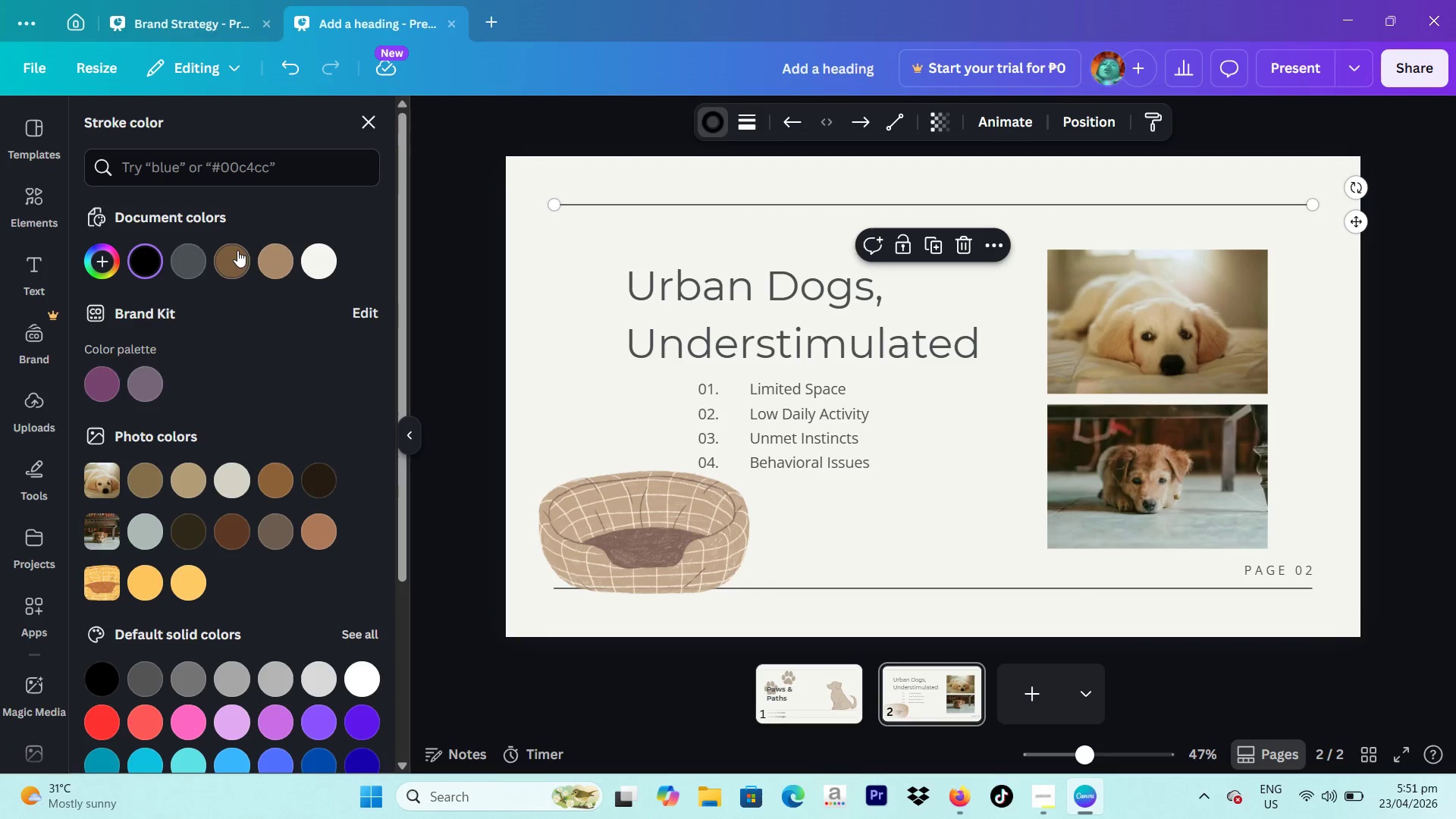 
left_click([236, 251])
 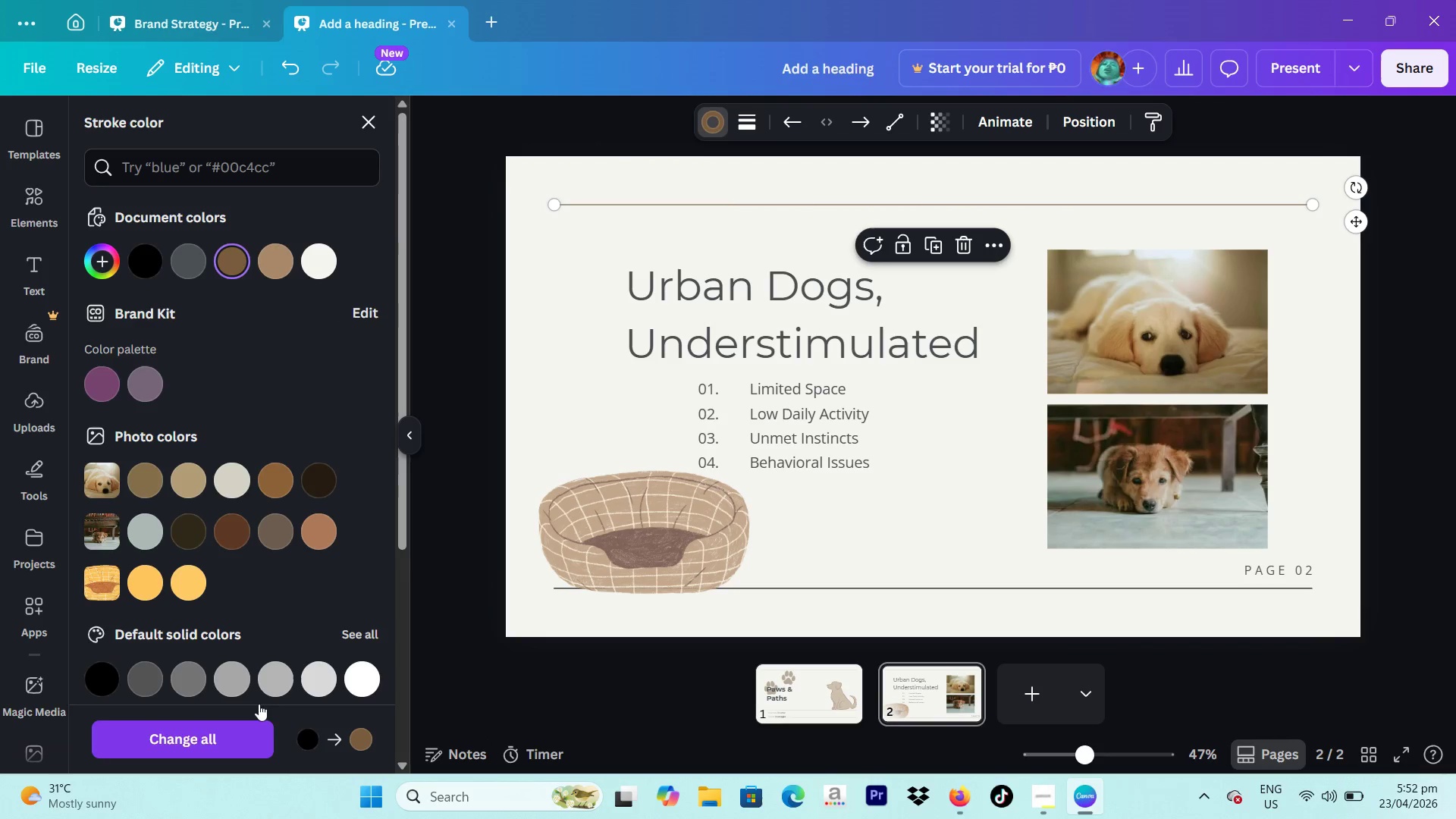 
left_click([170, 735])
 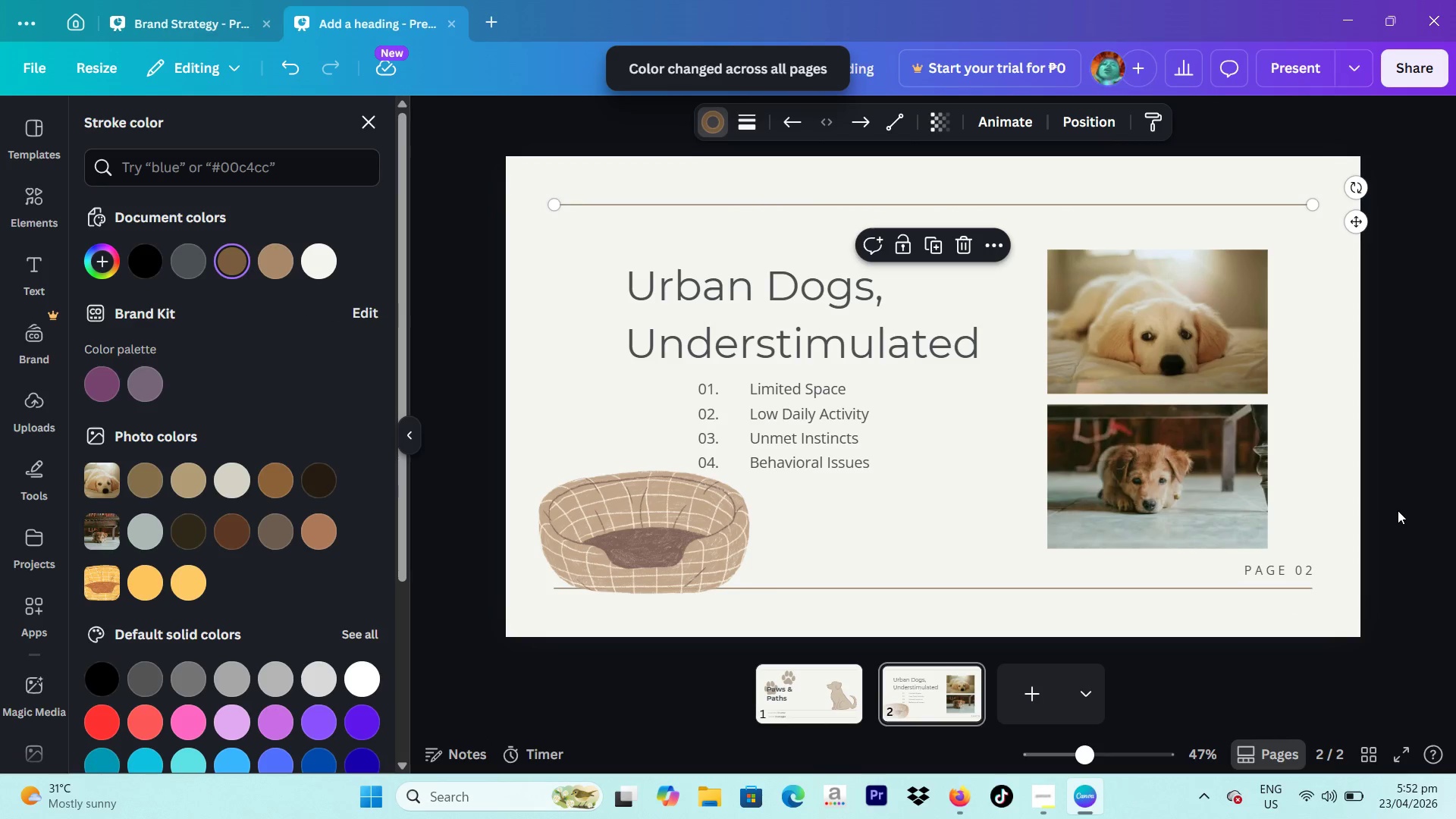 
left_click([1399, 510])
 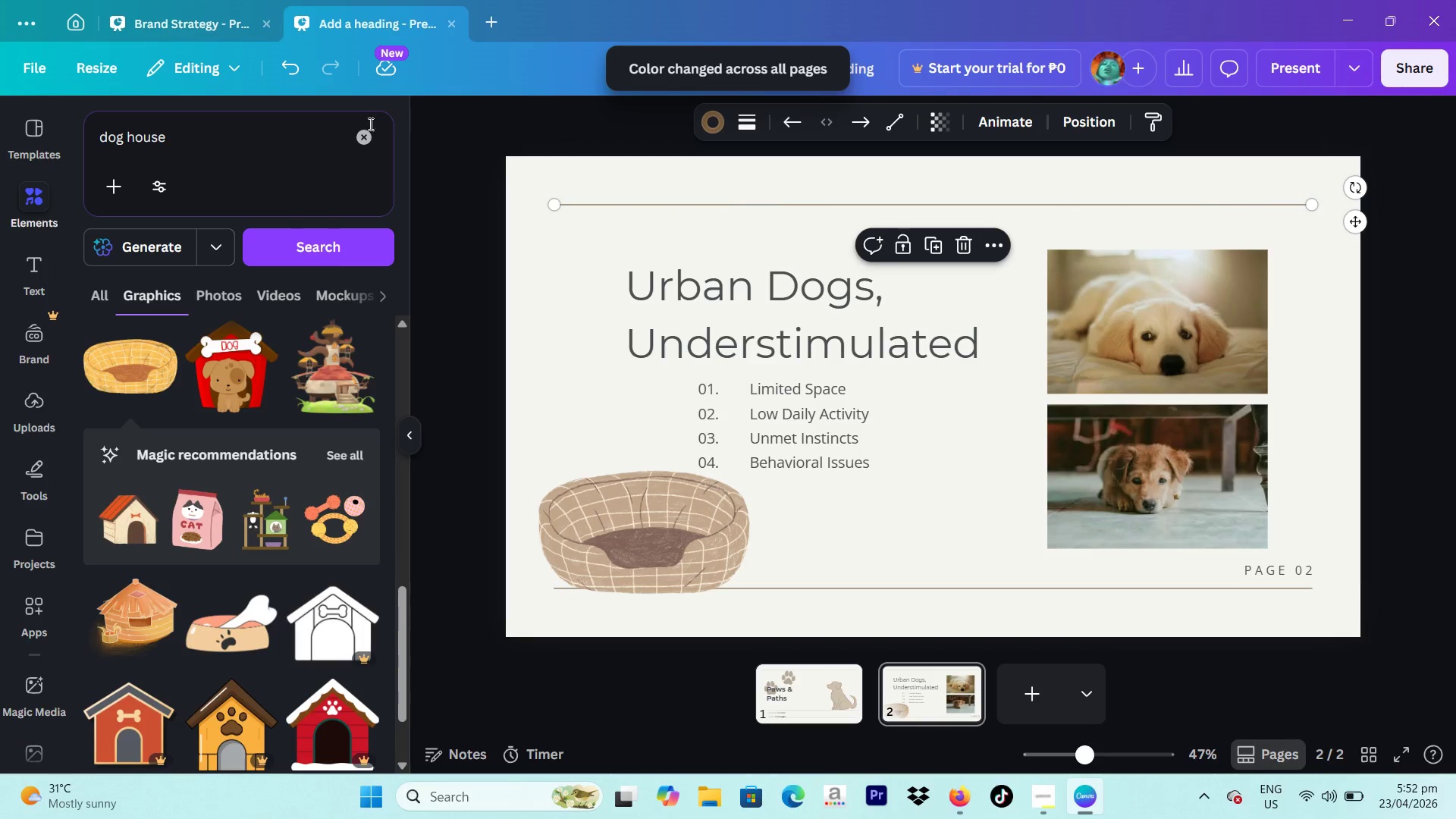 
left_click_drag(start_coordinate=[333, 133], to_coordinate=[0, 140])
 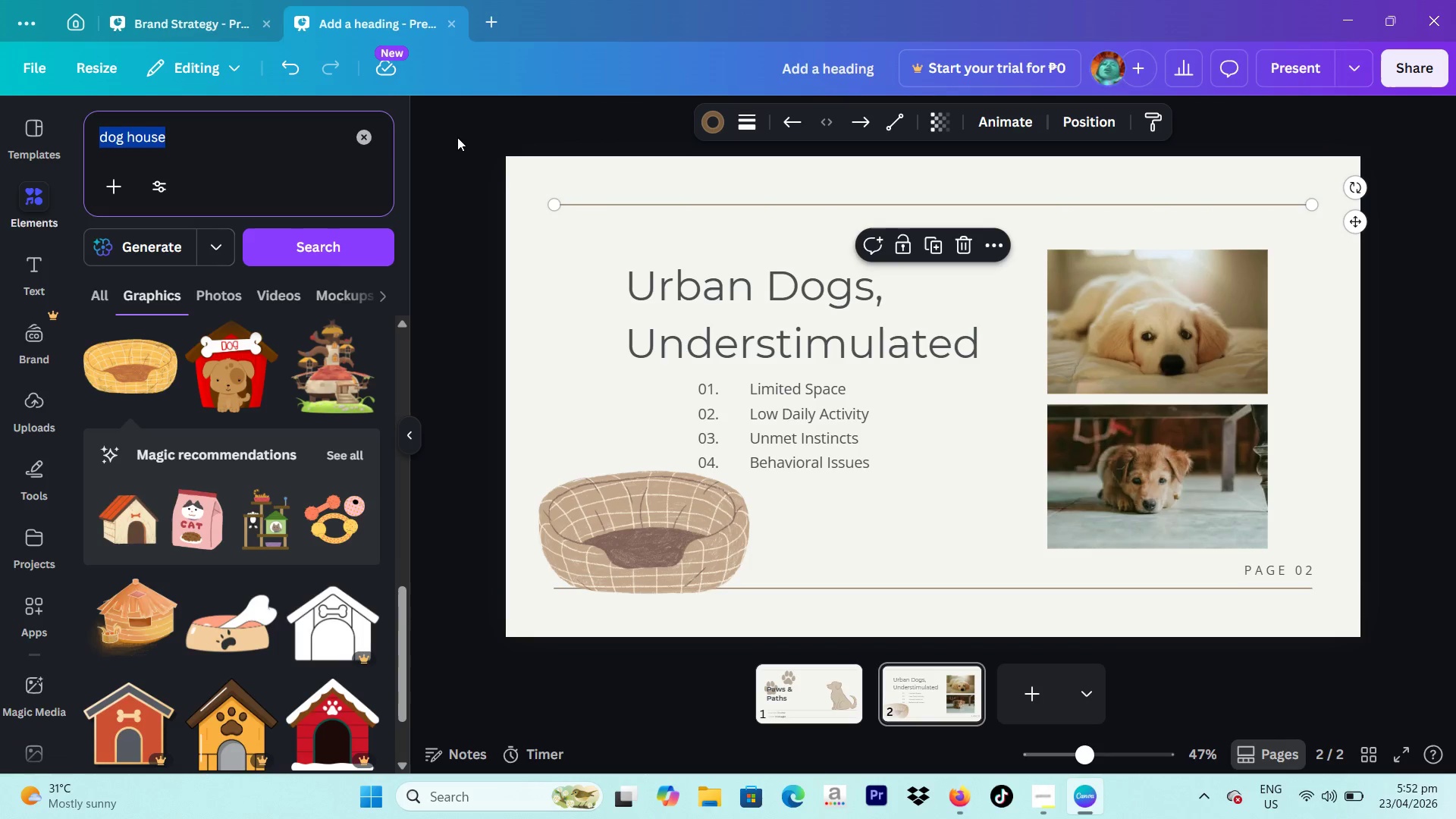 
type(dog leash)
 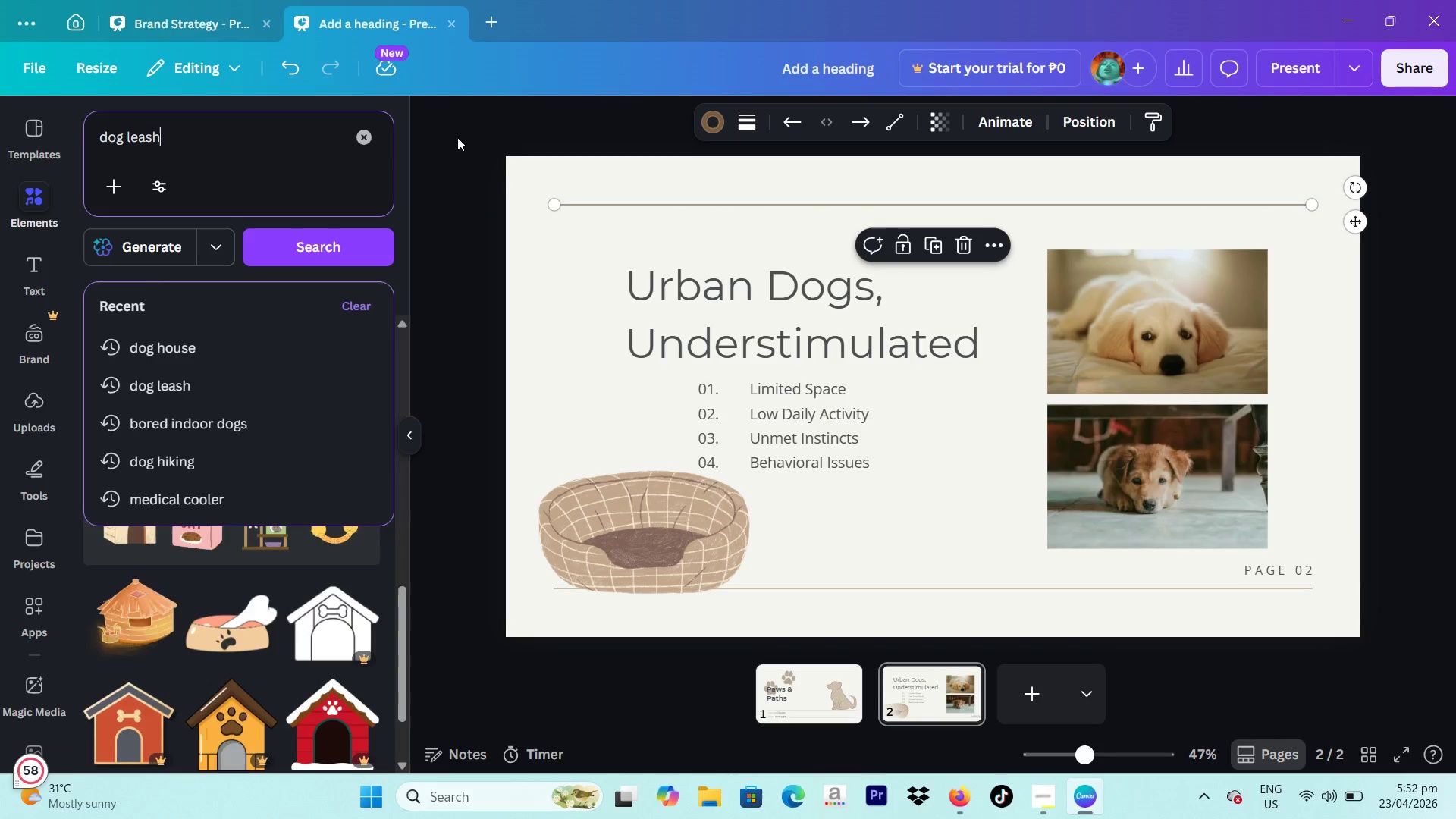 
key(Enter)
 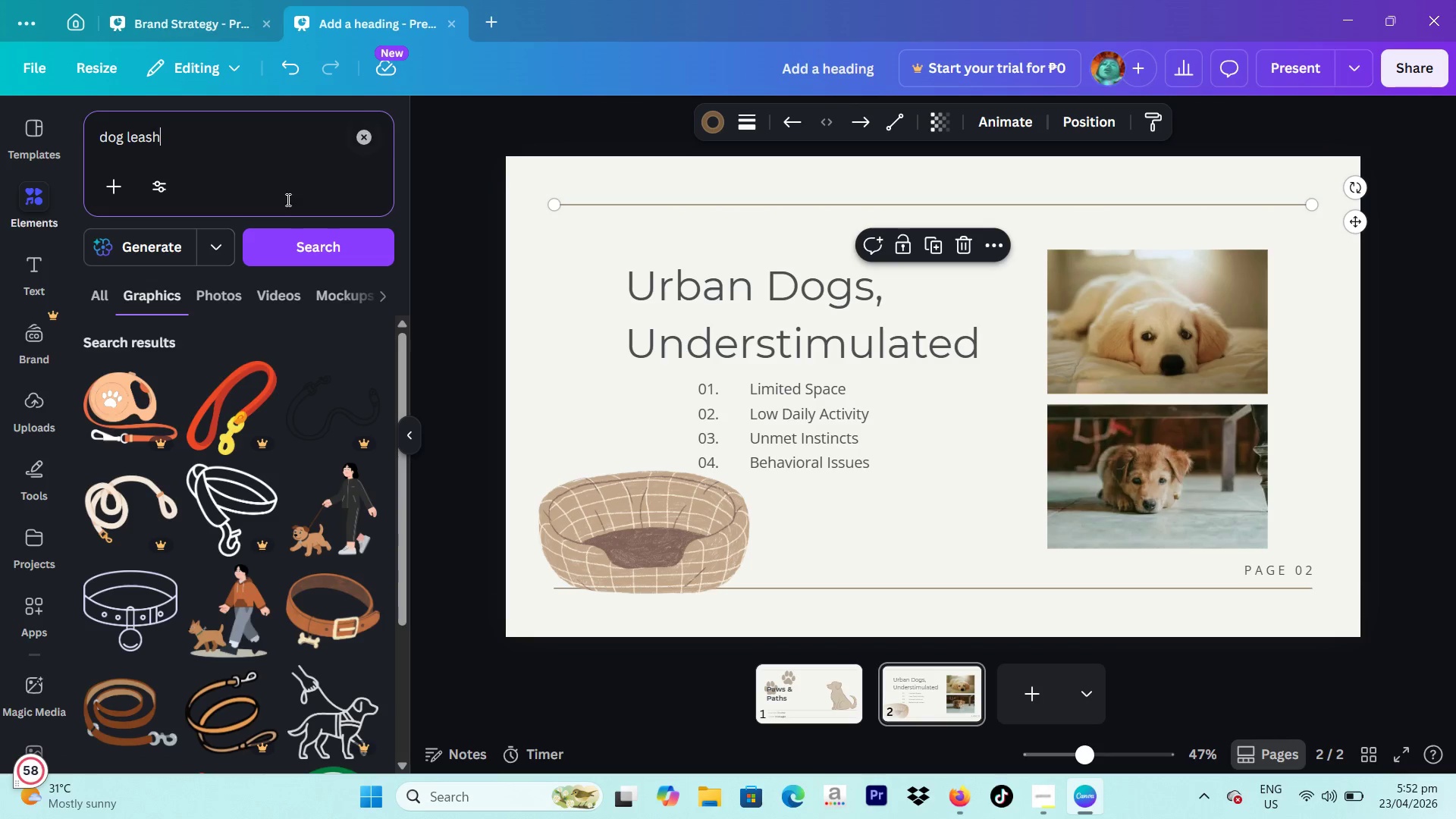 
scroll: coordinate [268, 425], scroll_direction: down, amount: 10.0
 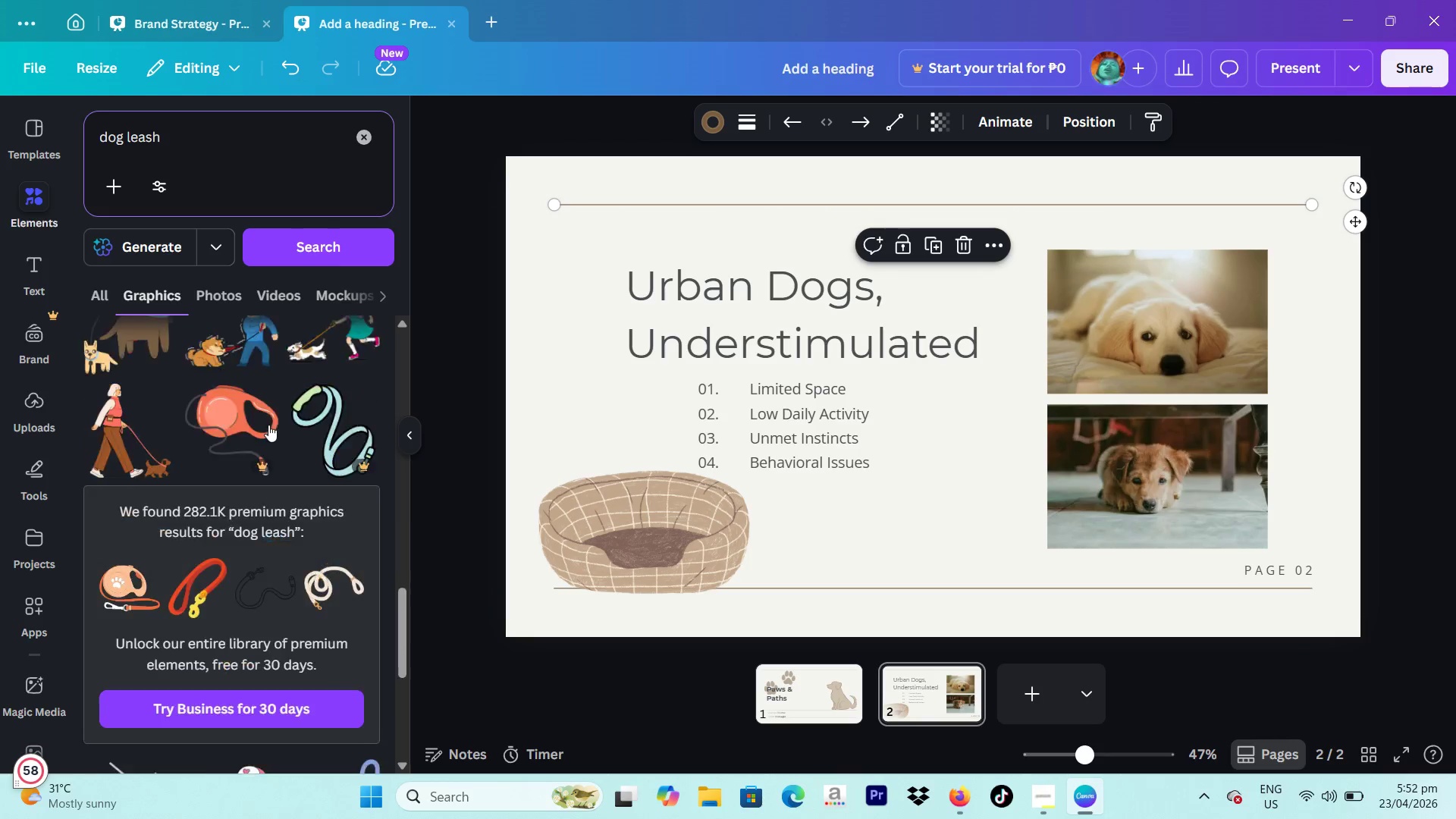 
scroll: coordinate [278, 425], scroll_direction: down, amount: 6.0
 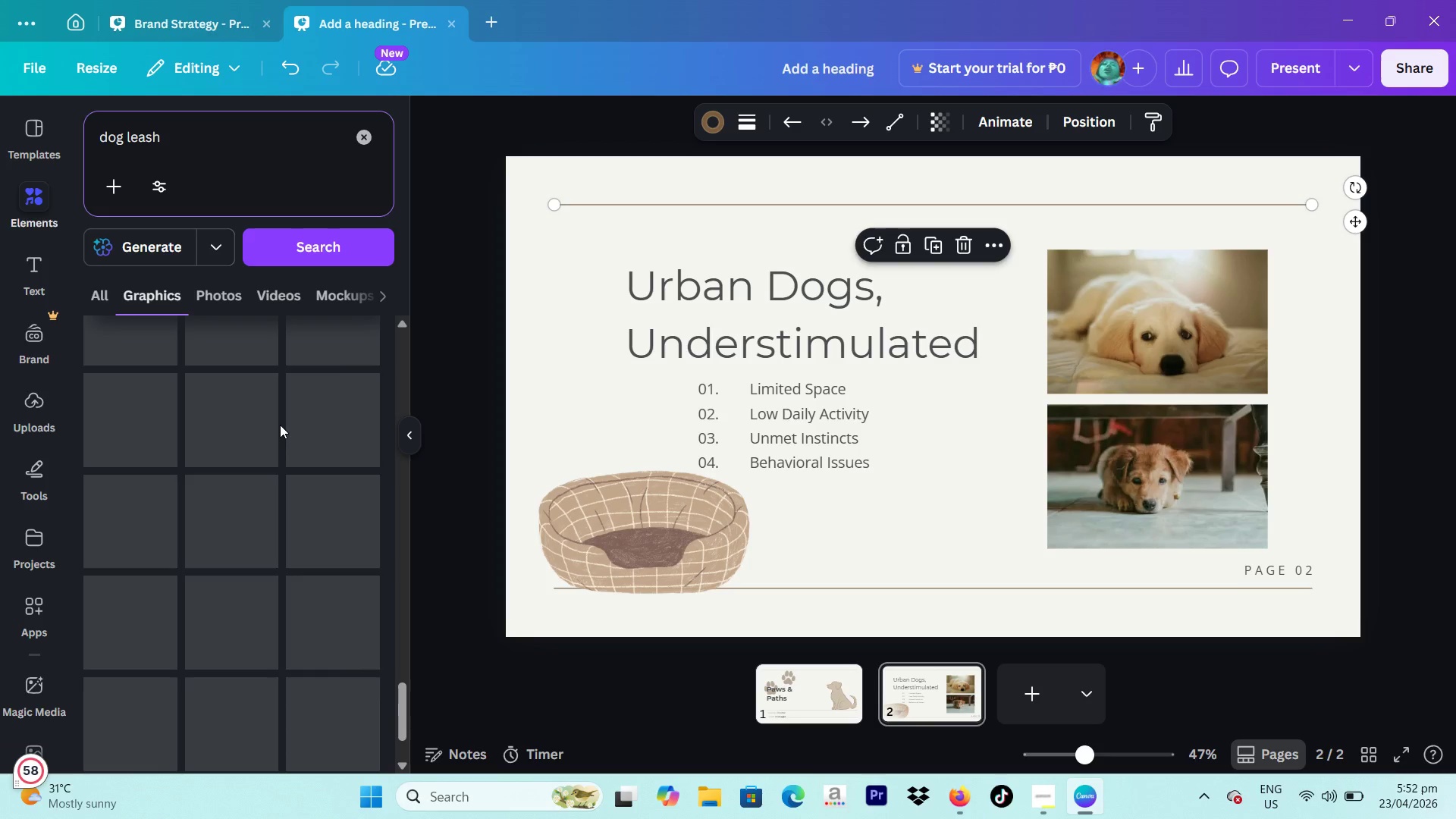 
scroll: coordinate [283, 425], scroll_direction: up, amount: 1.0
 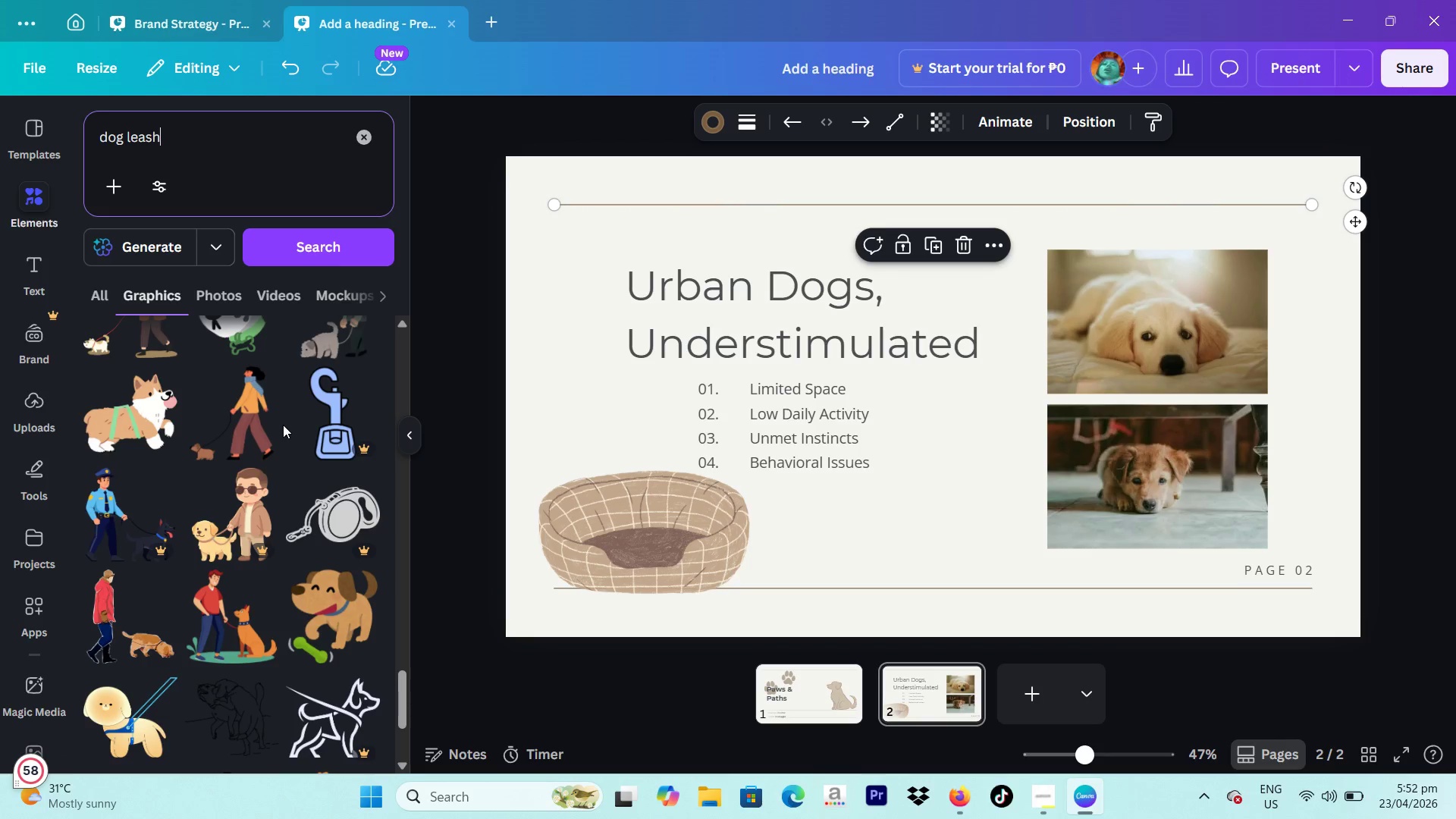 
scroll: coordinate [287, 425], scroll_direction: down, amount: 2.0
 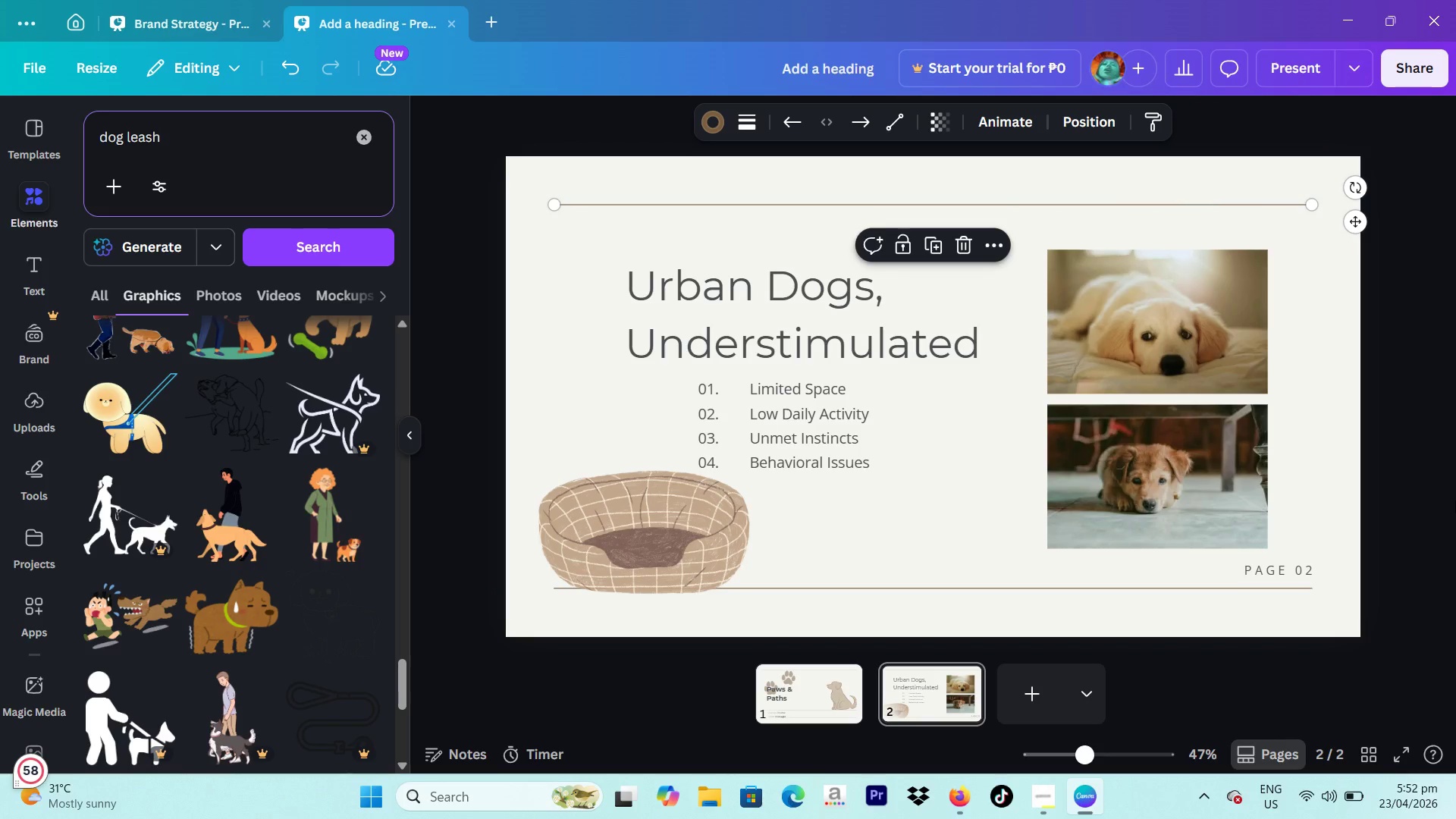 
wait(14.02)
 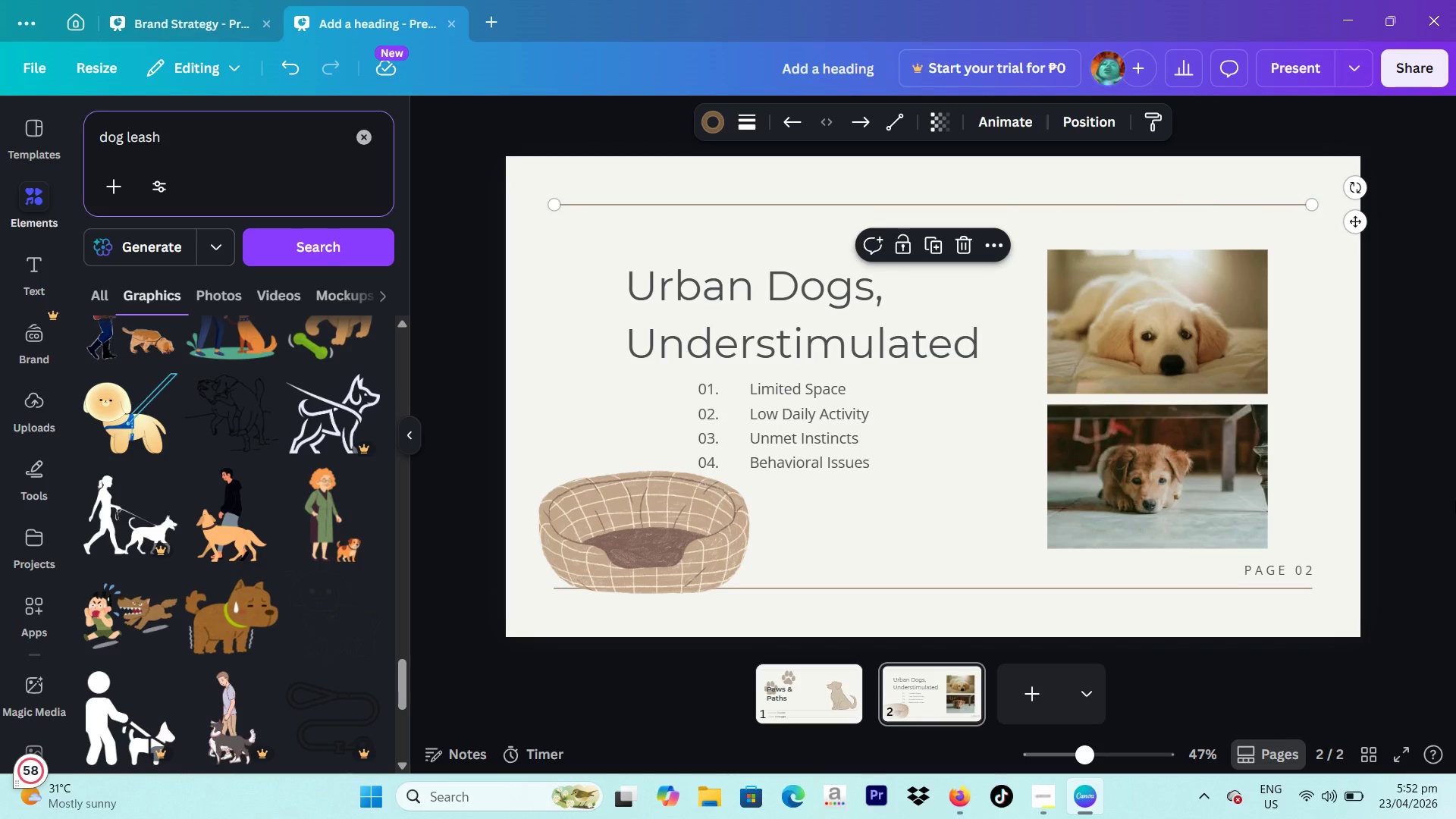 
left_click([1049, 788])
 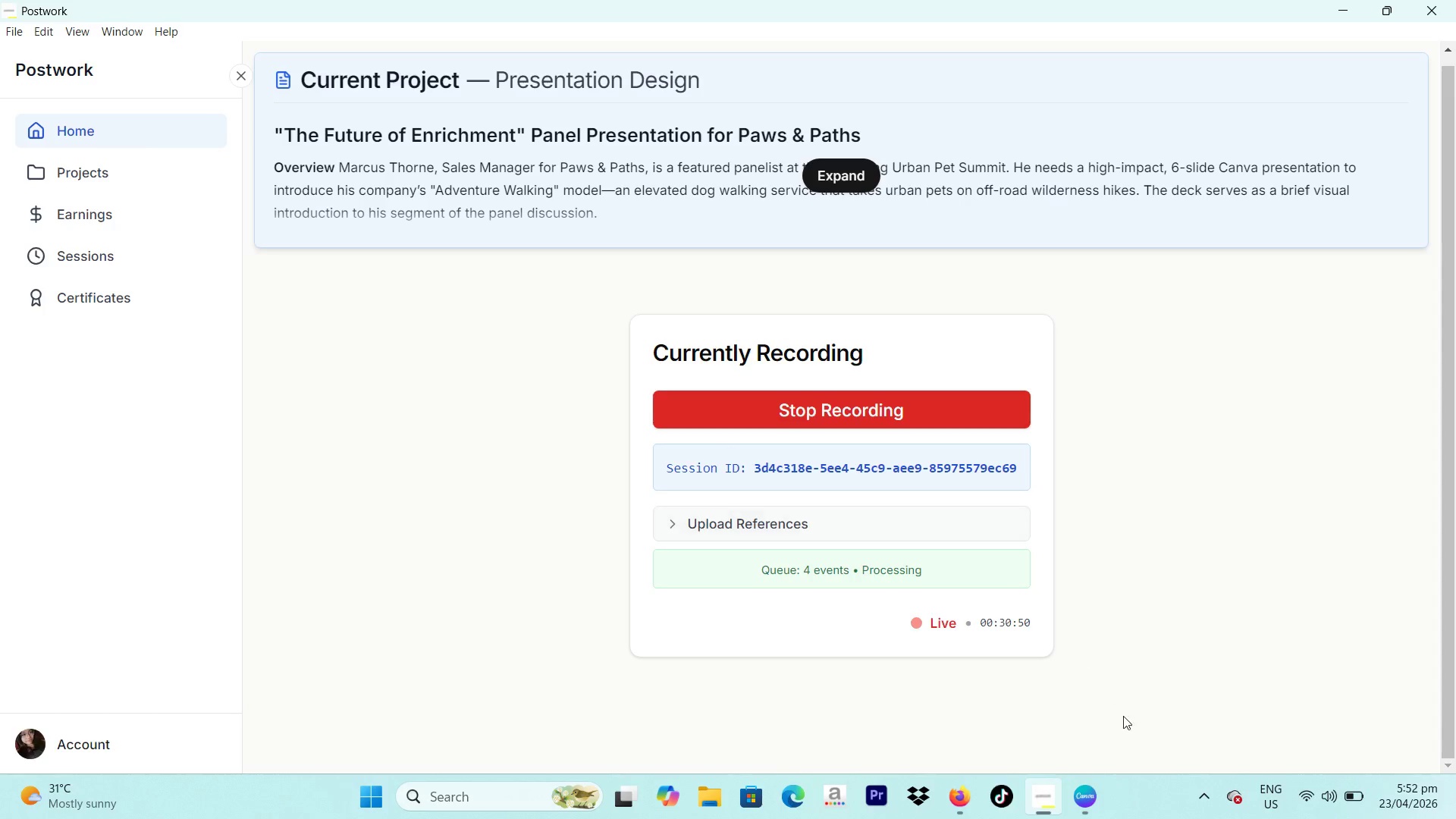 
left_click([1084, 799])
 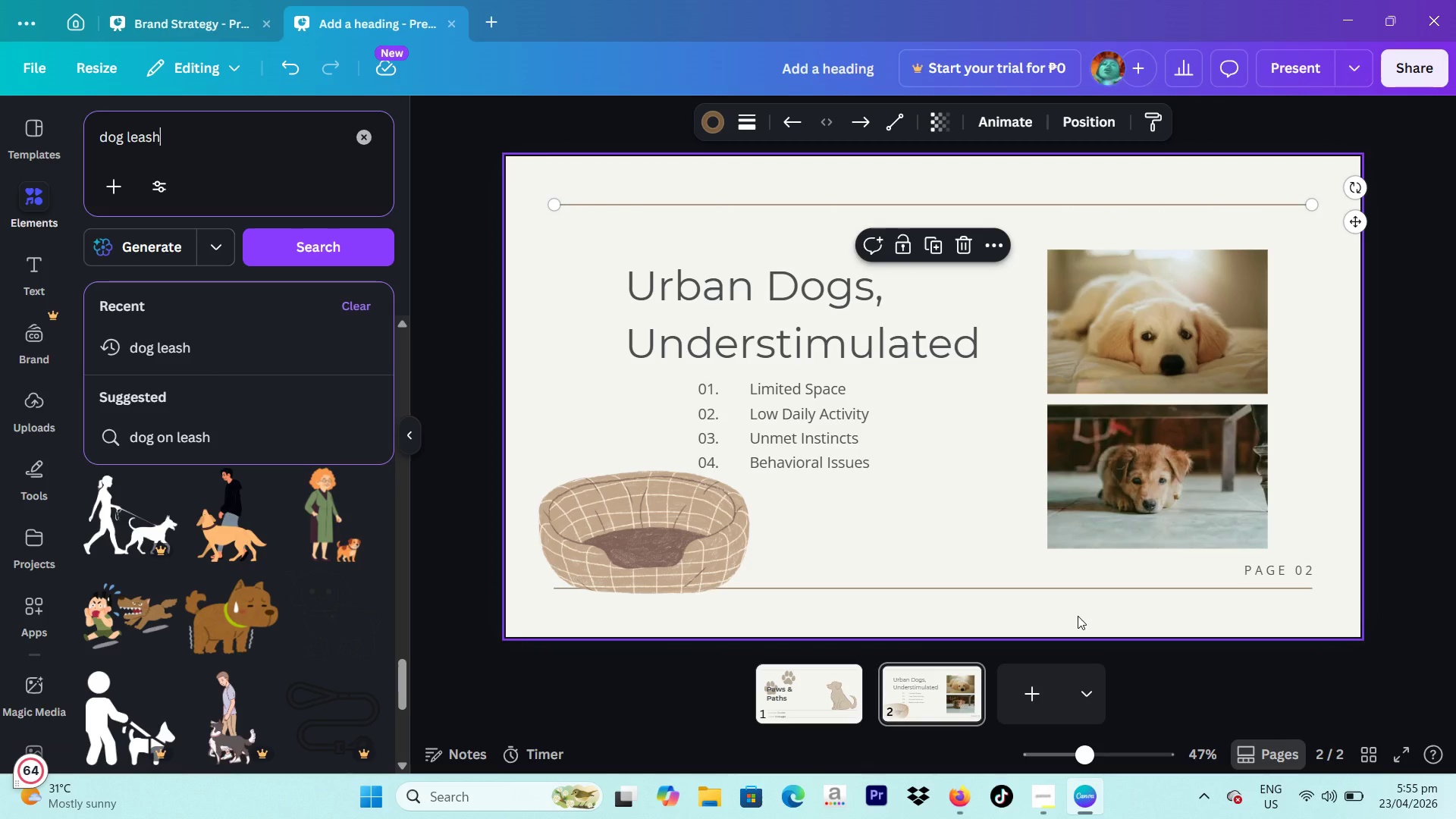 
wait(146.33)
 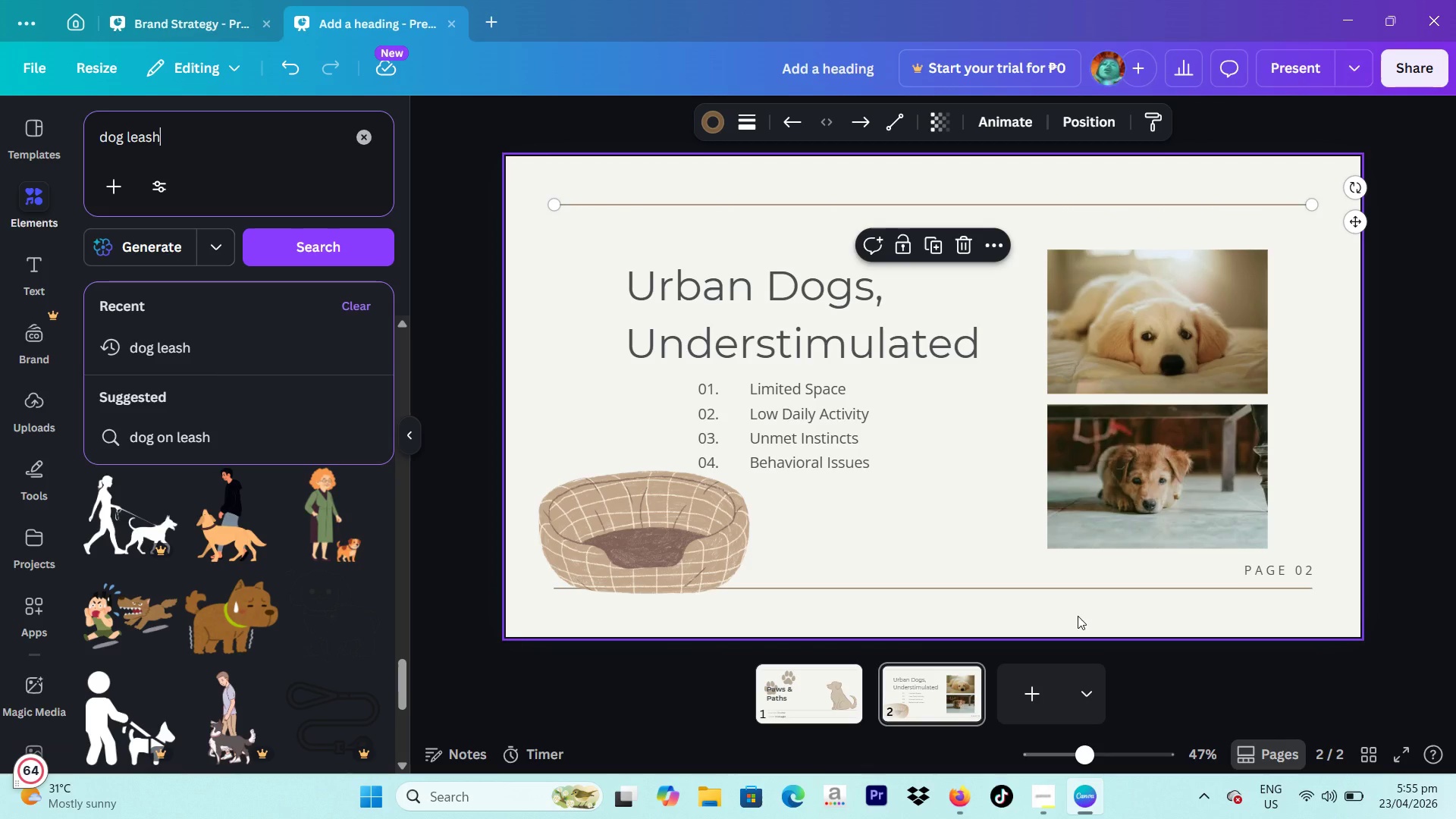 
left_click([38, 128])
 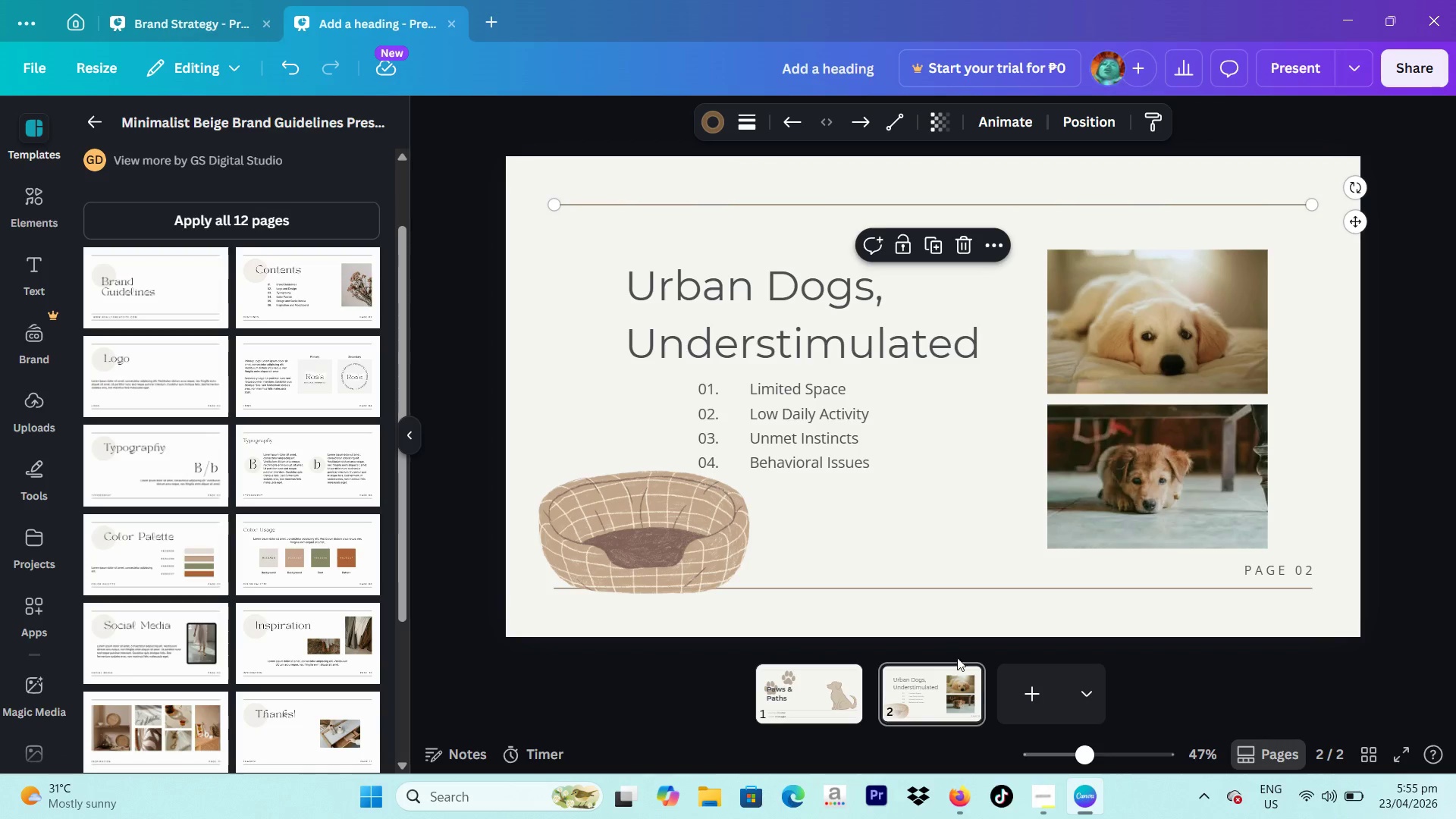 
left_click([998, 683])
 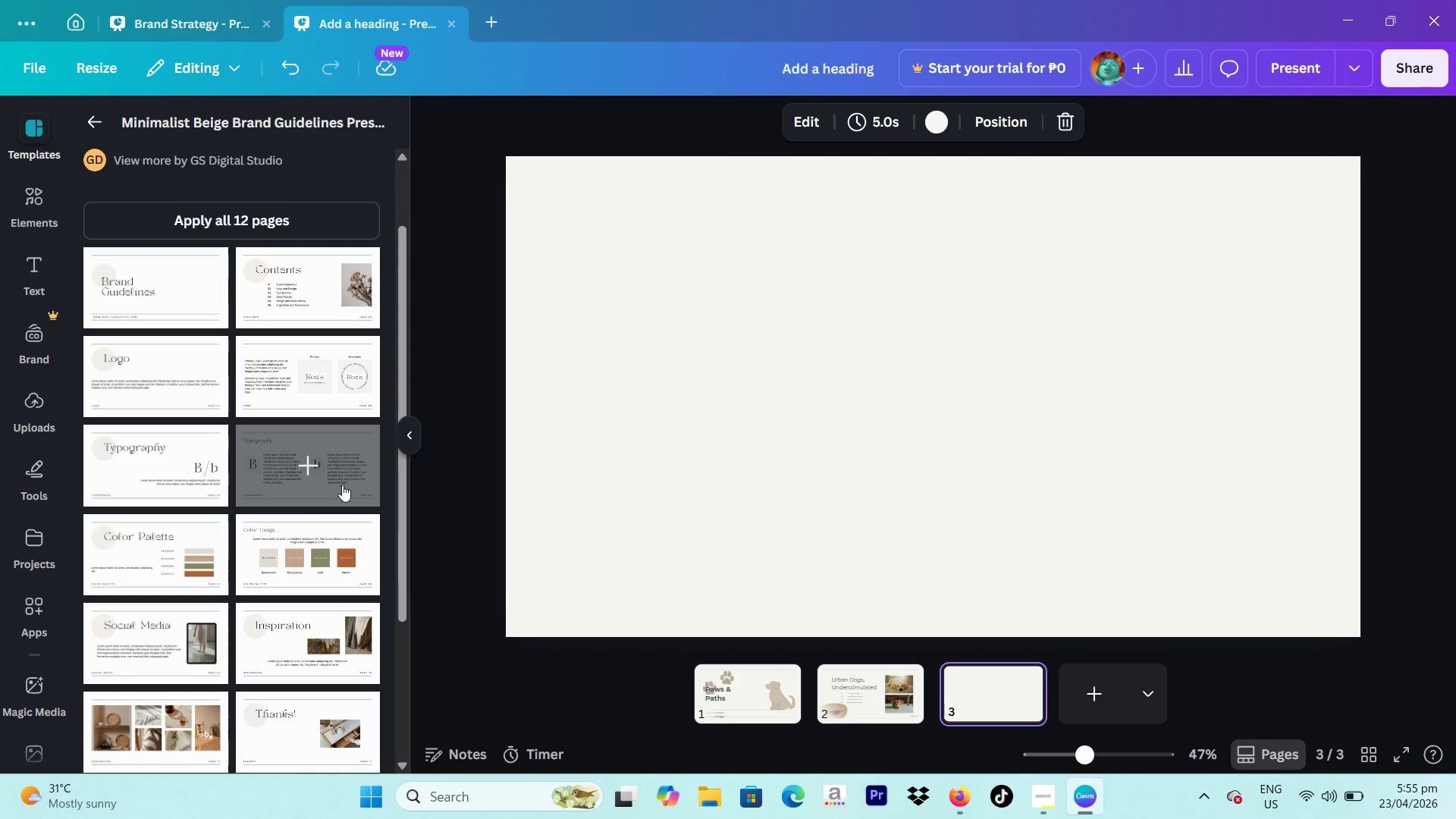 
scroll: coordinate [265, 510], scroll_direction: down, amount: 2.0
 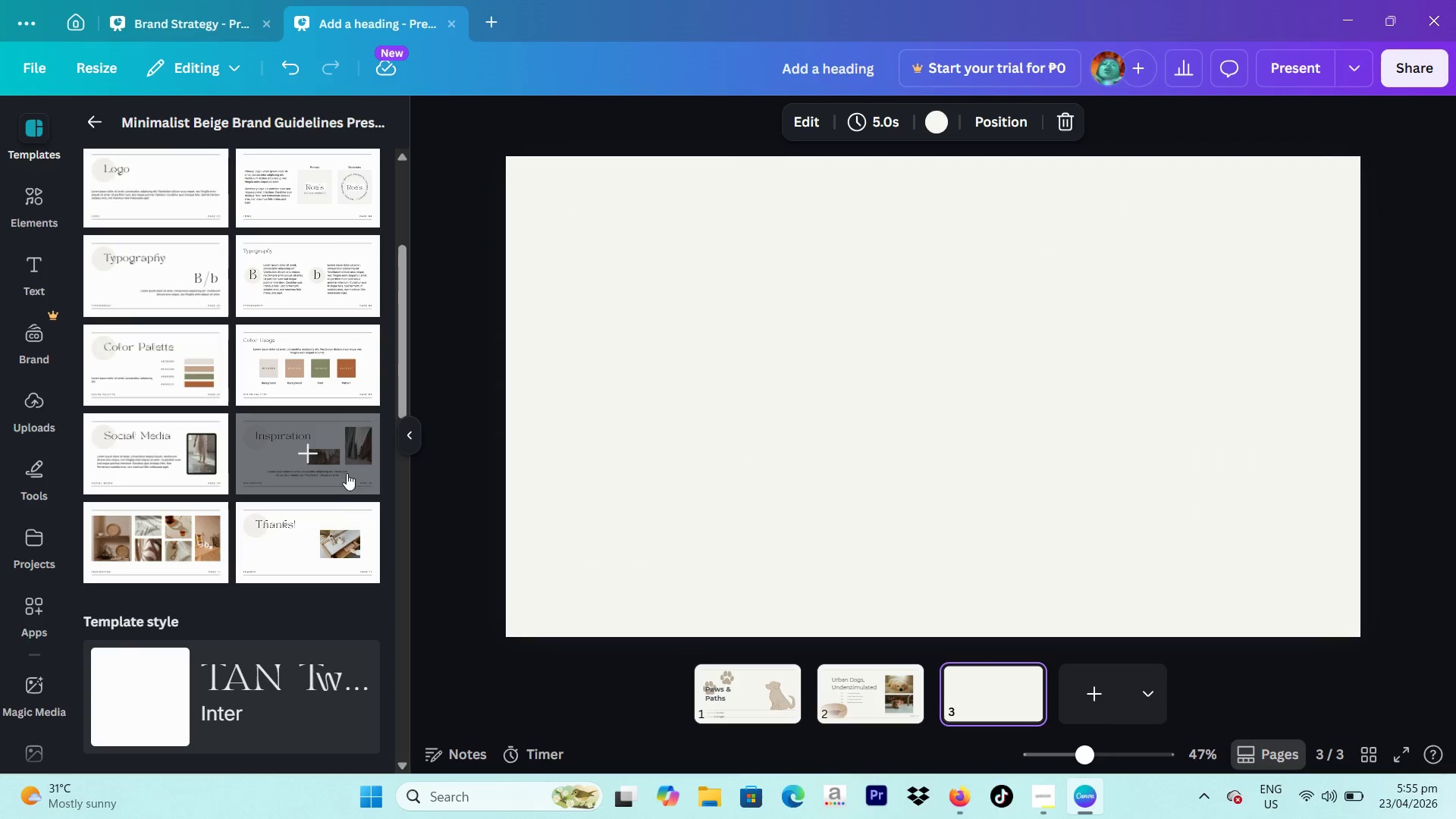 
scroll: coordinate [240, 515], scroll_direction: up, amount: 2.0
 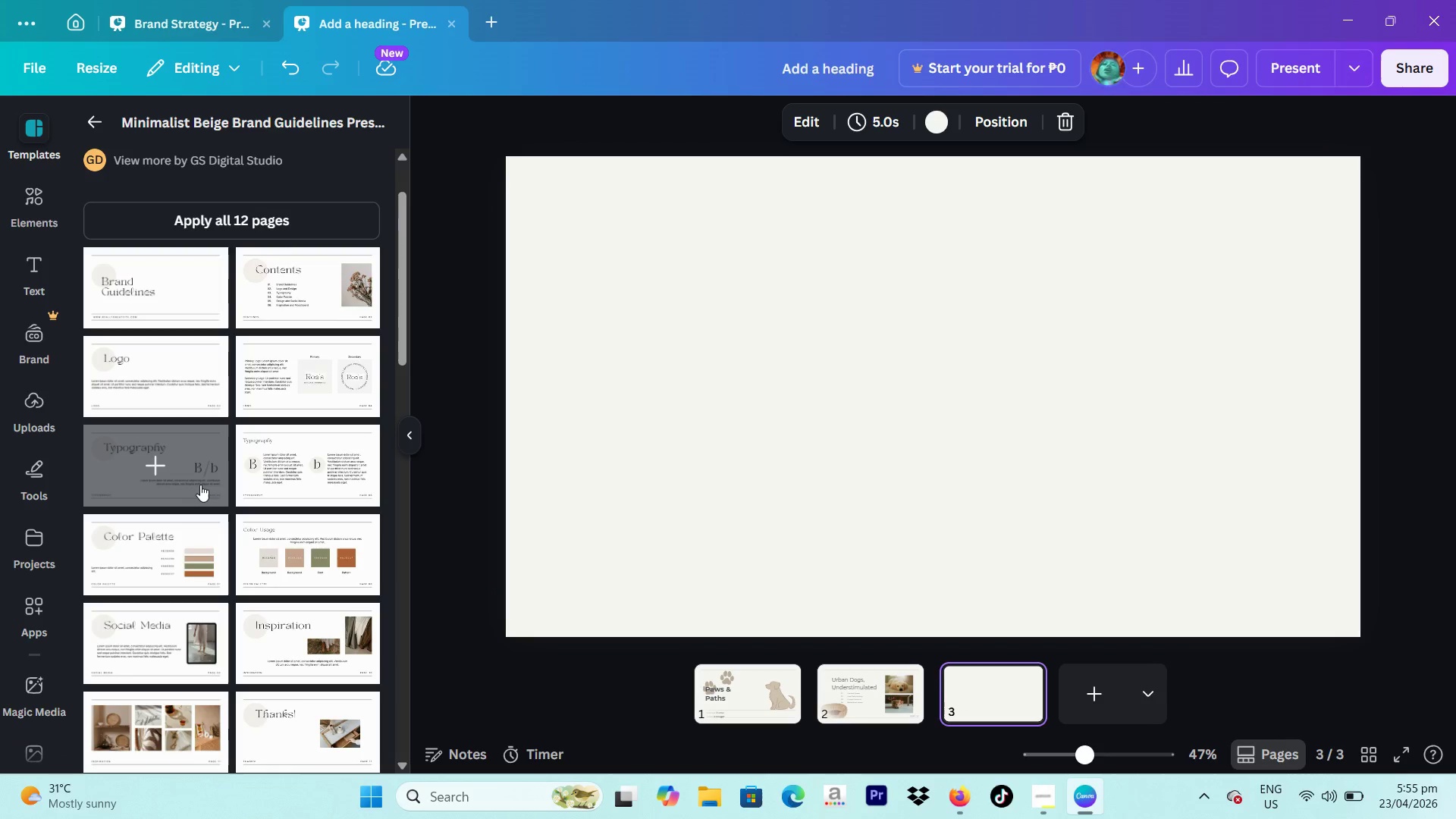 
wait(23.36)
 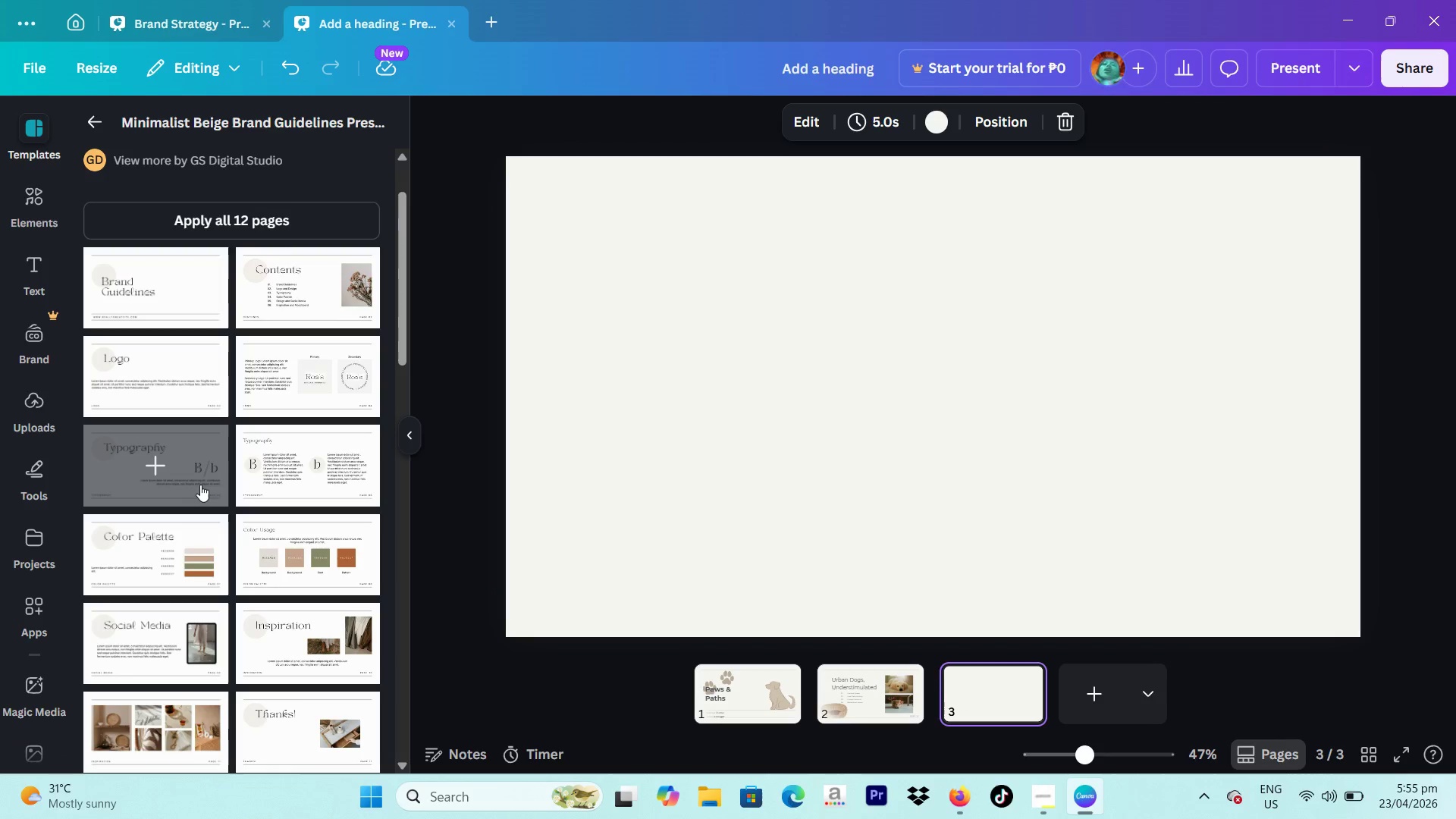 
scroll: coordinate [242, 491], scroll_direction: down, amount: 1.0
 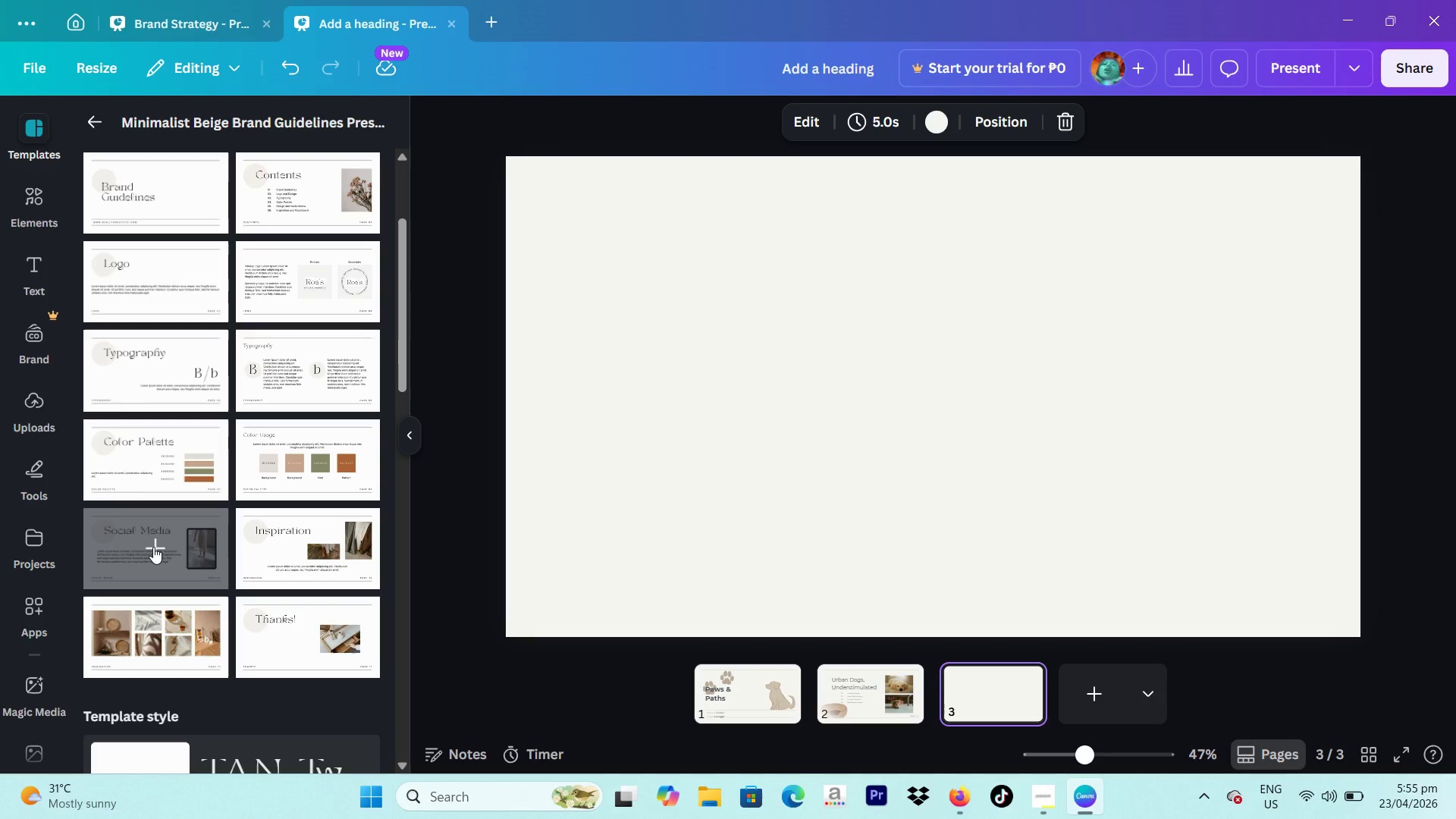 
left_click([153, 547])
 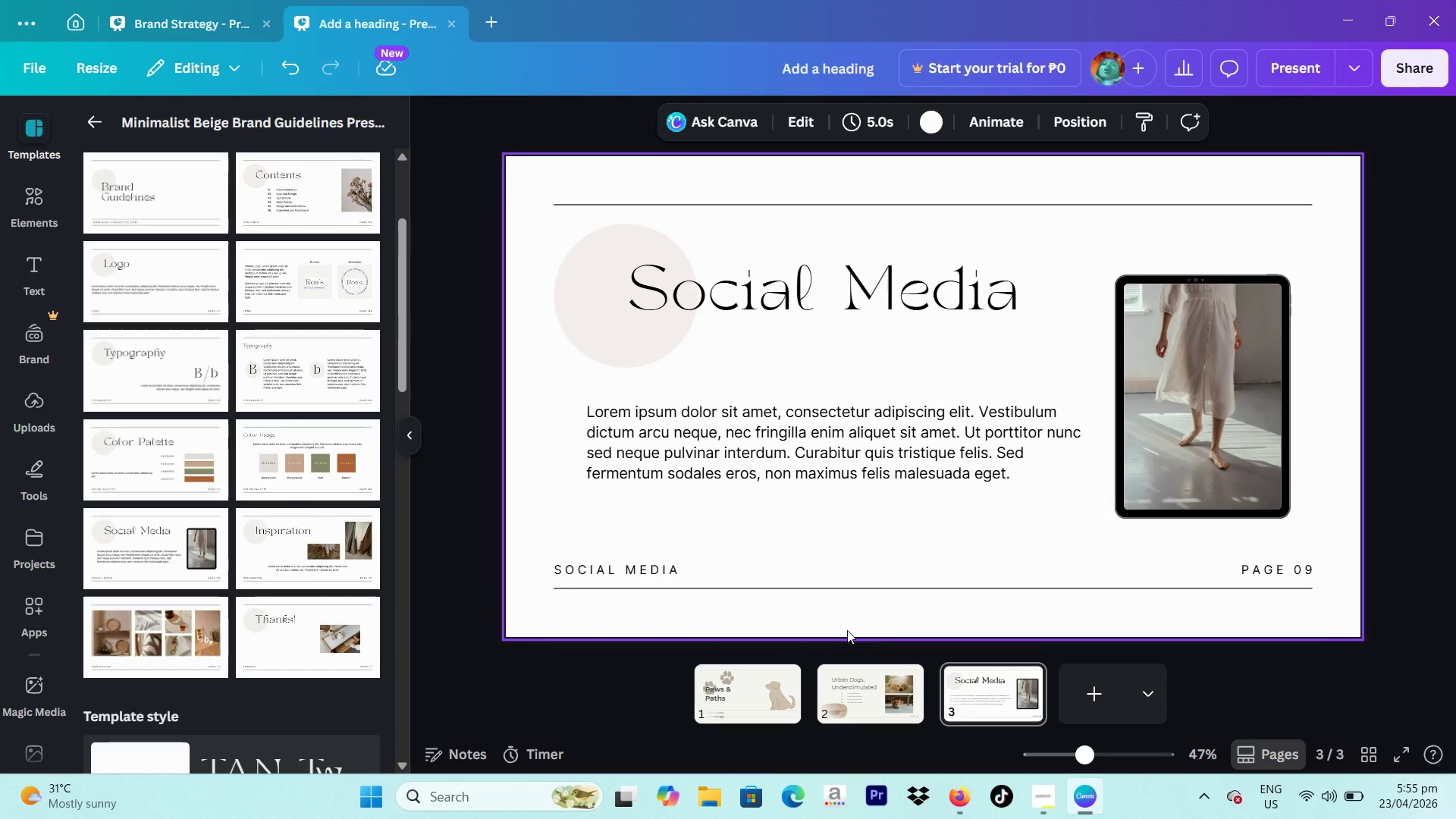 
wait(9.39)
 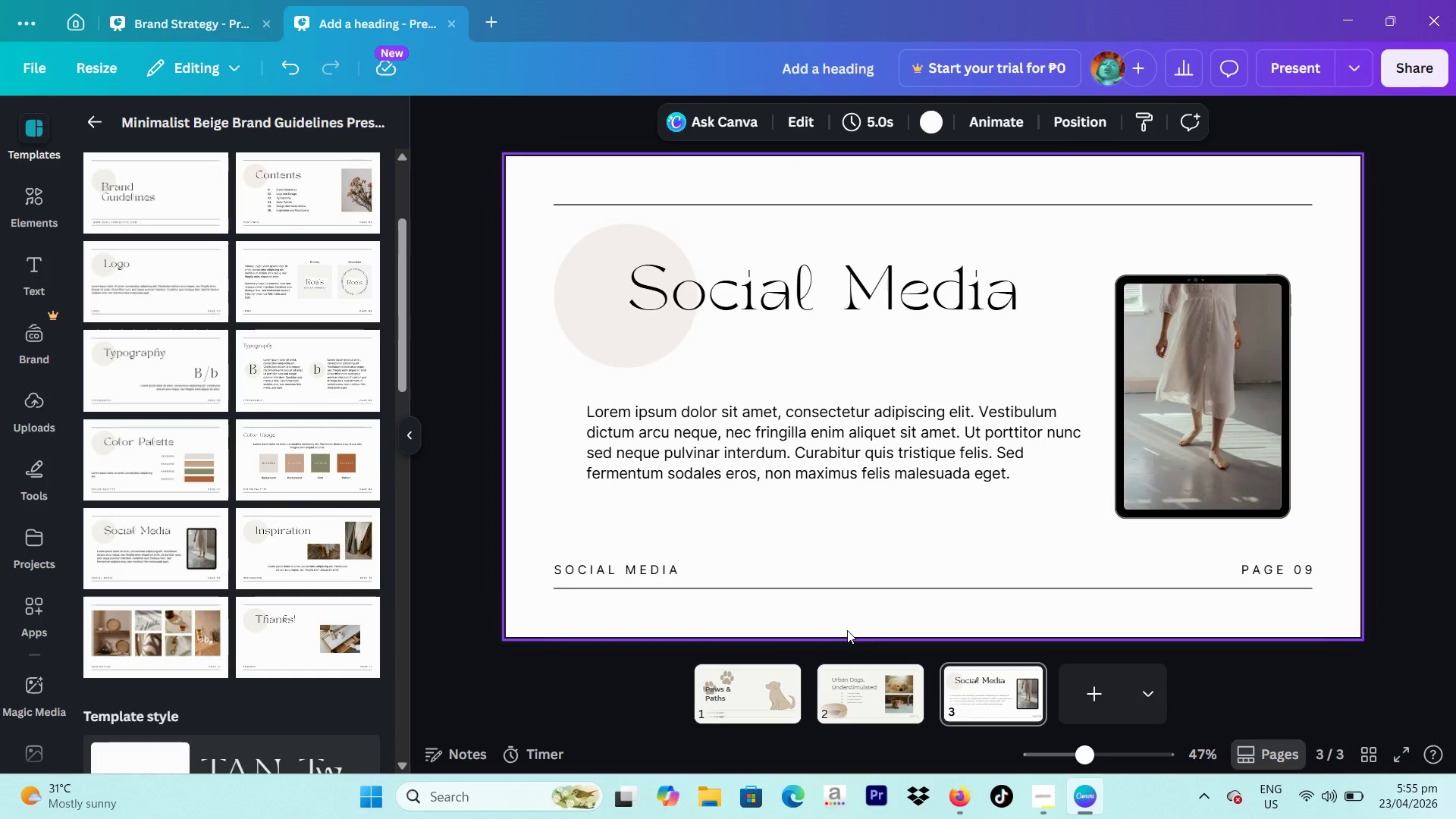 
left_click([862, 354])
 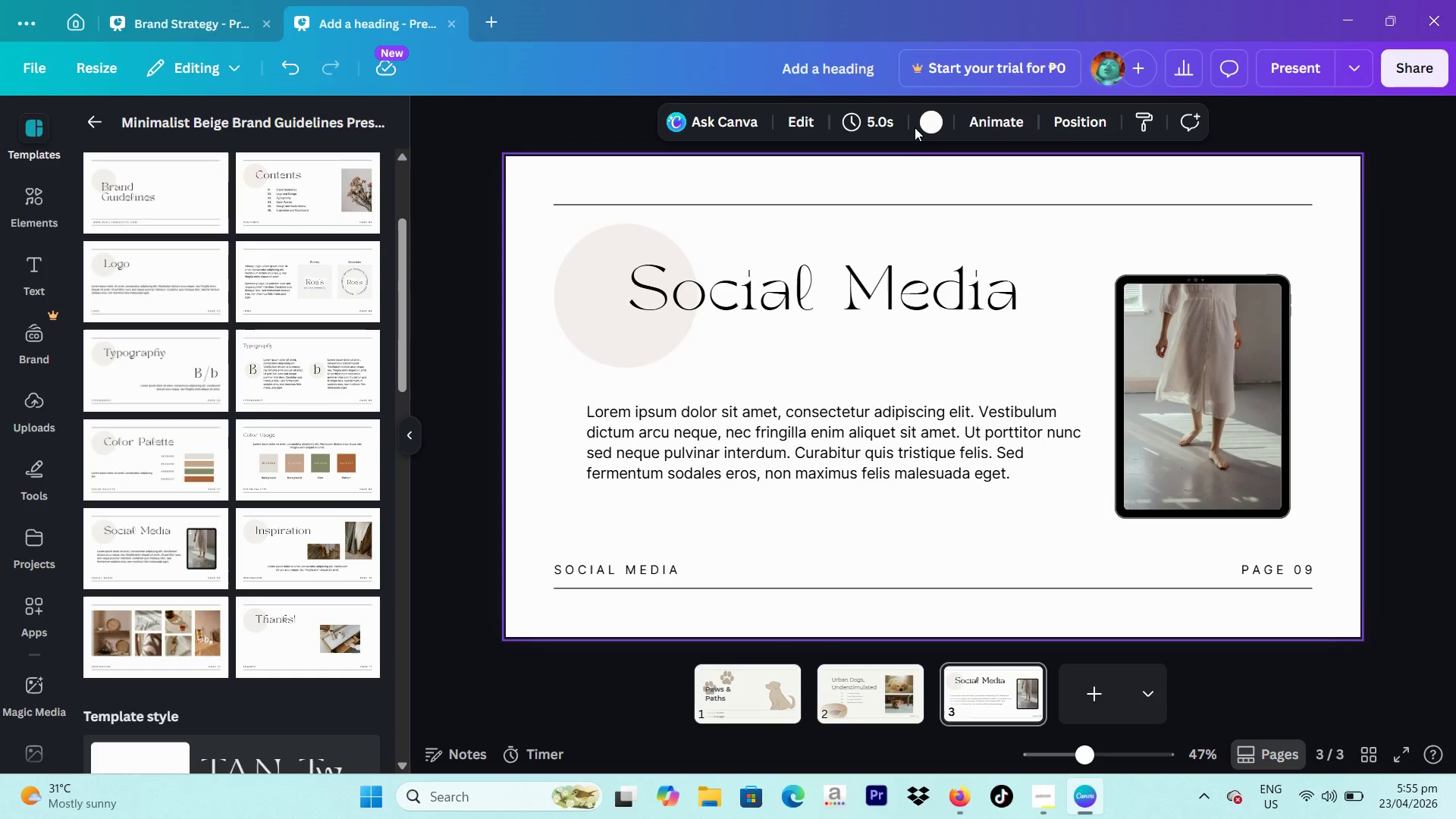 
double_click([927, 126])
 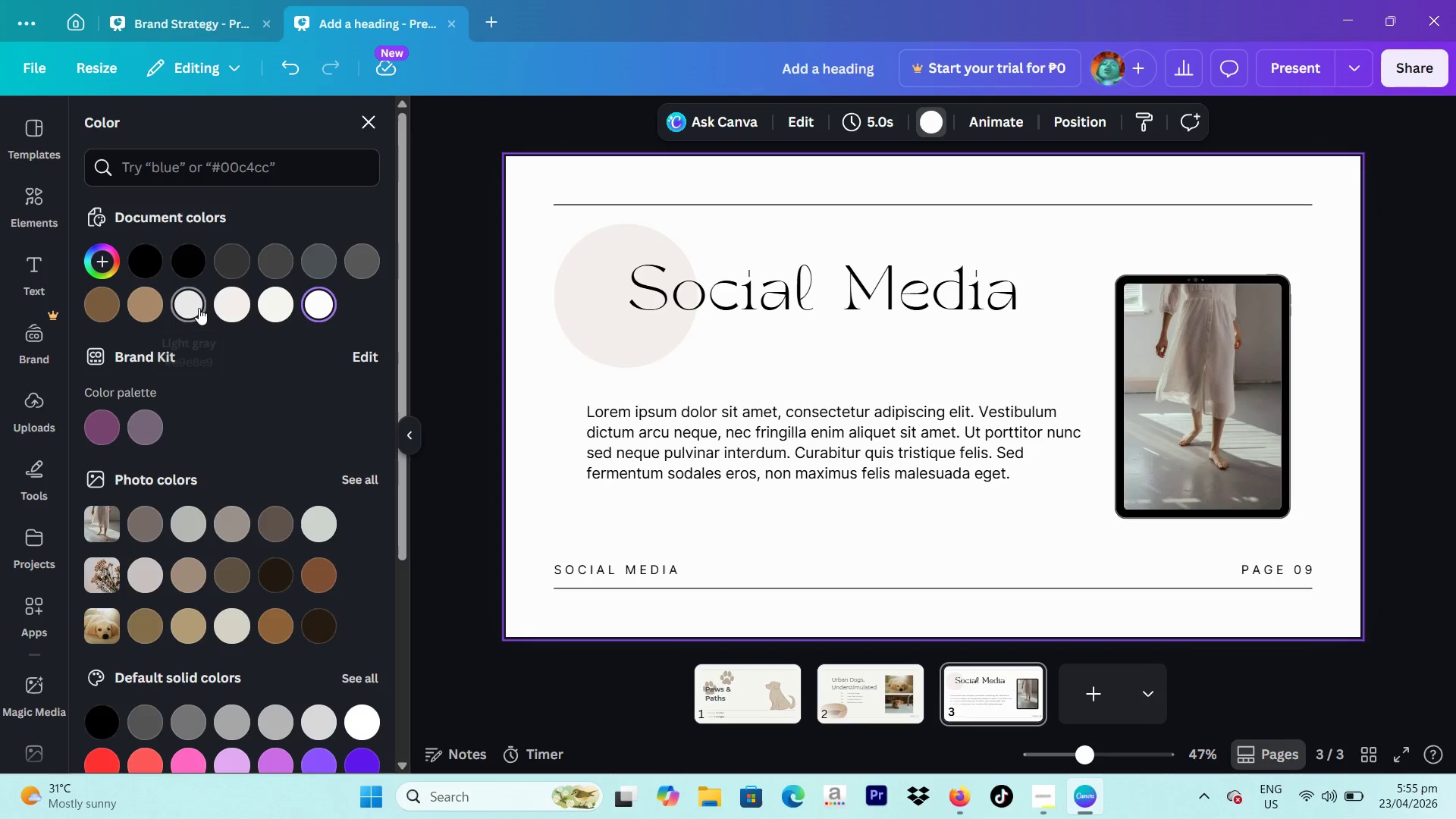 
left_click([221, 308])
 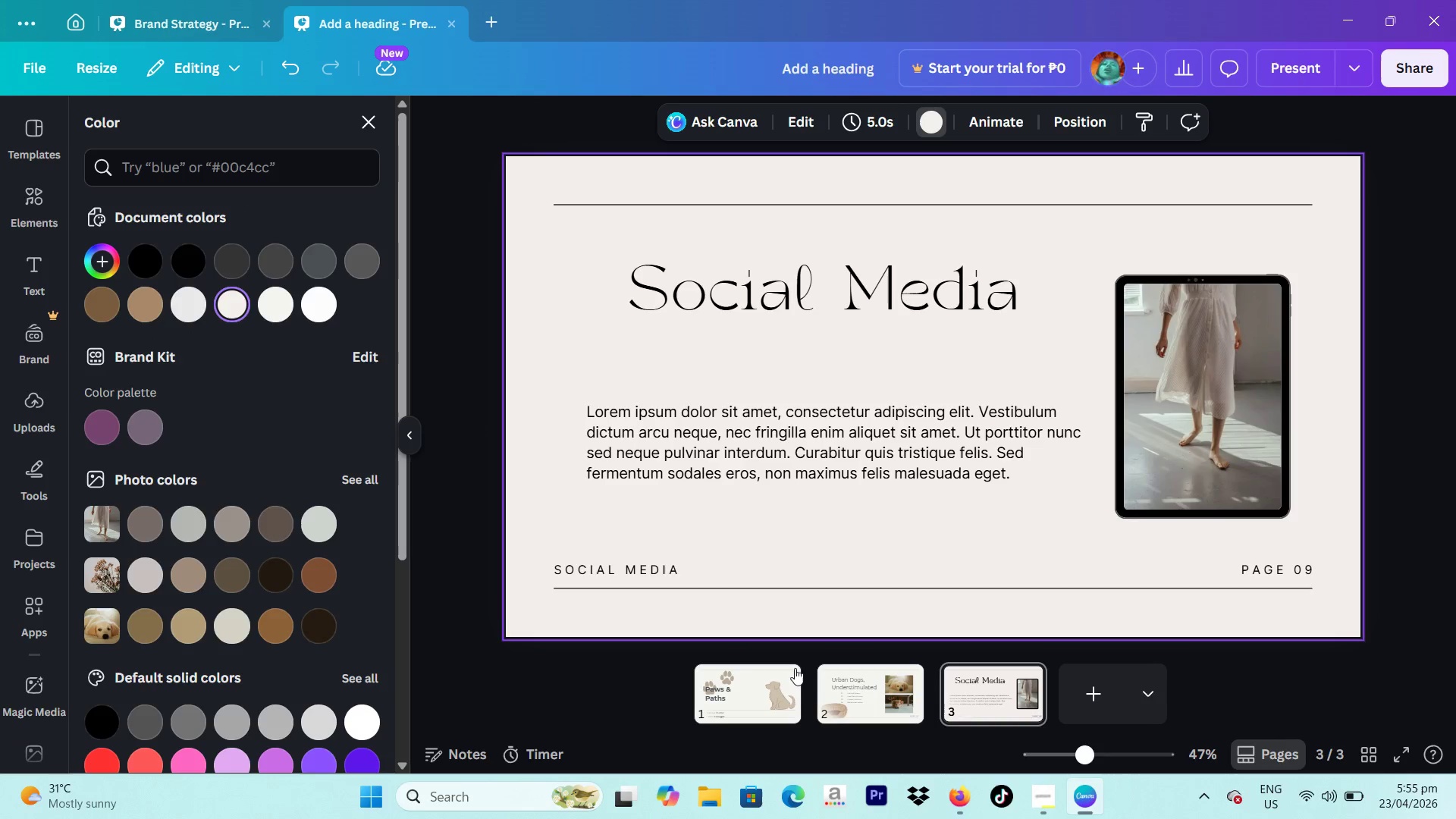 
left_click([881, 697])
 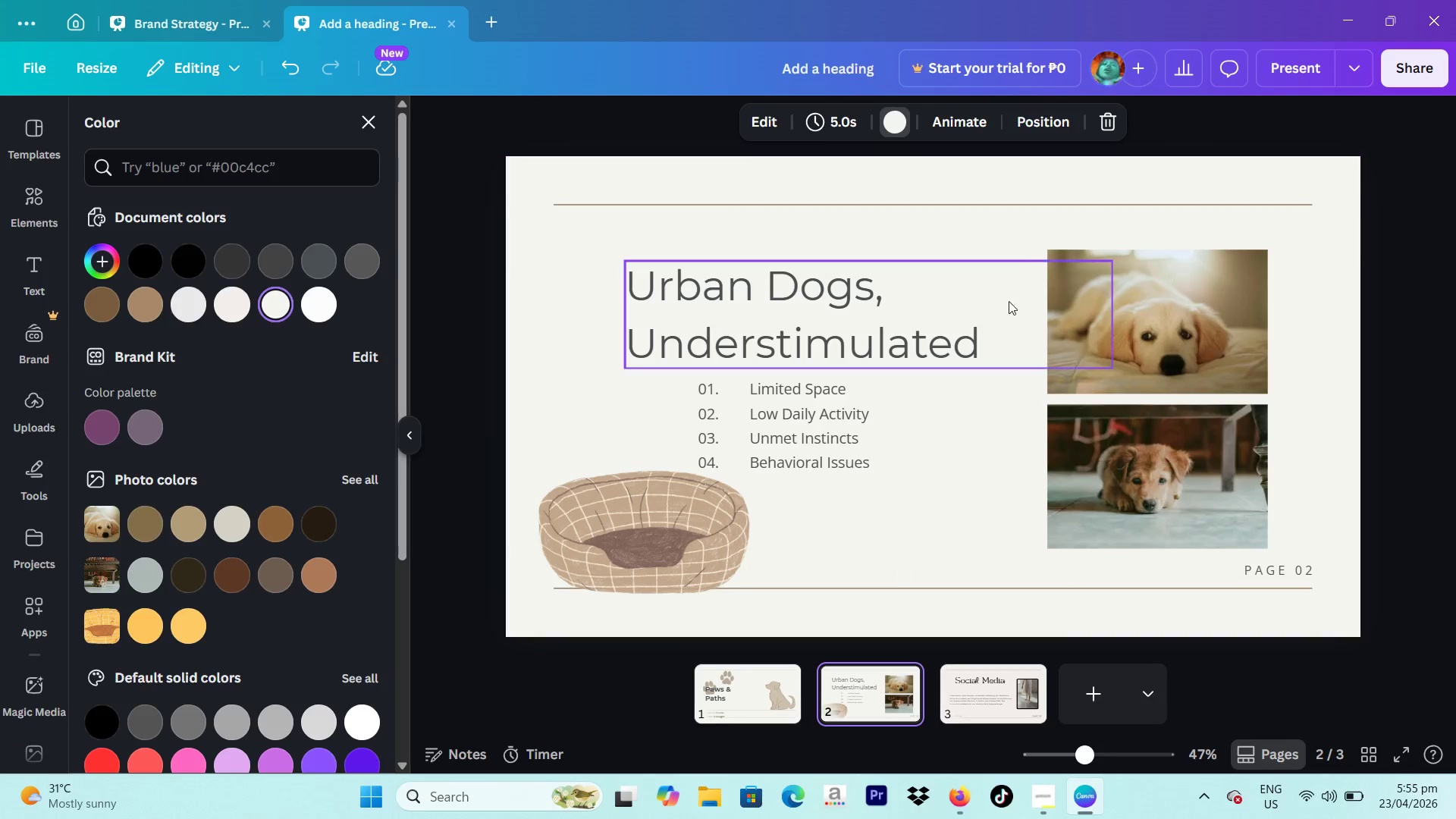 
left_click([1027, 240])
 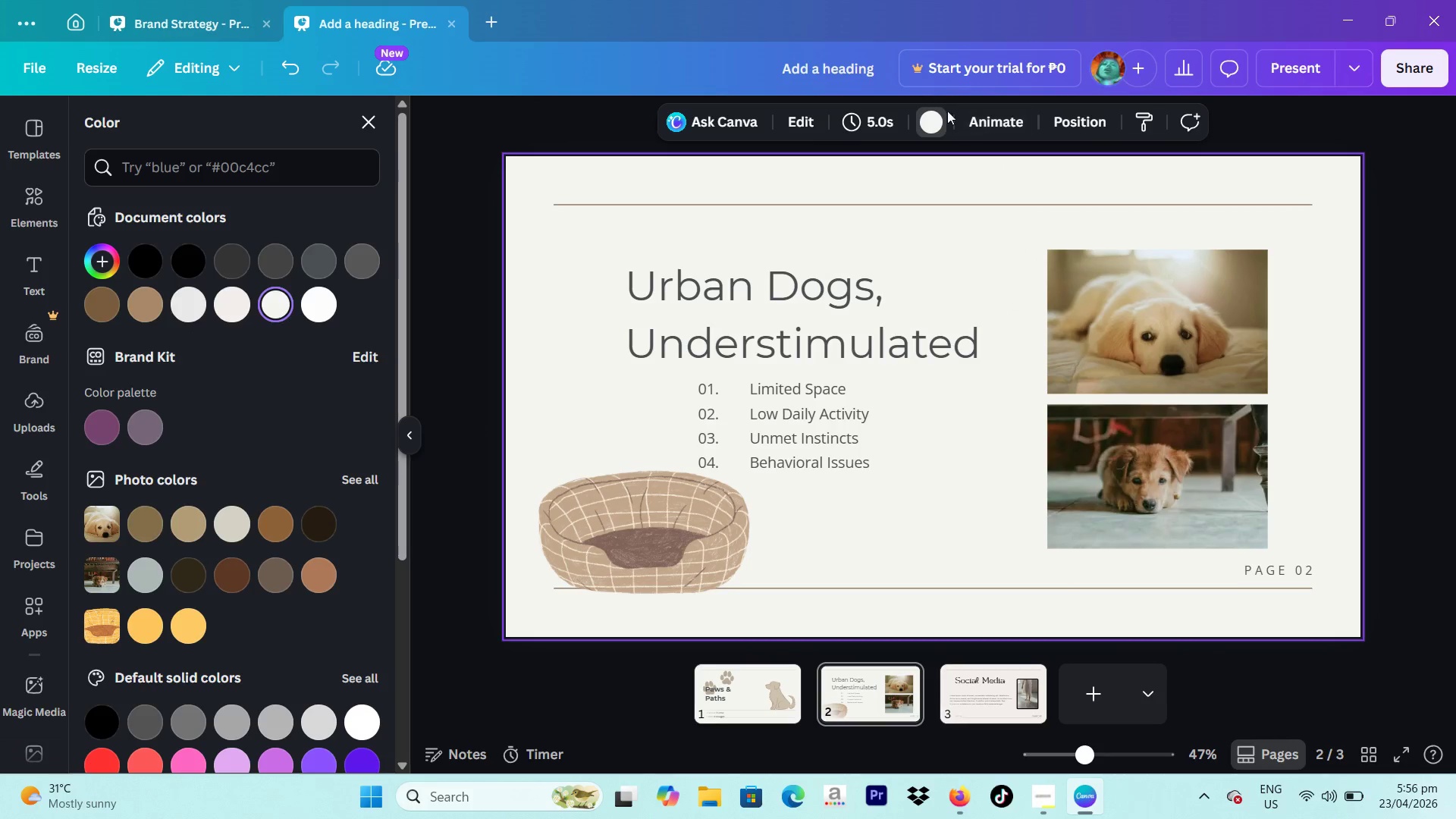 
left_click([930, 120])
 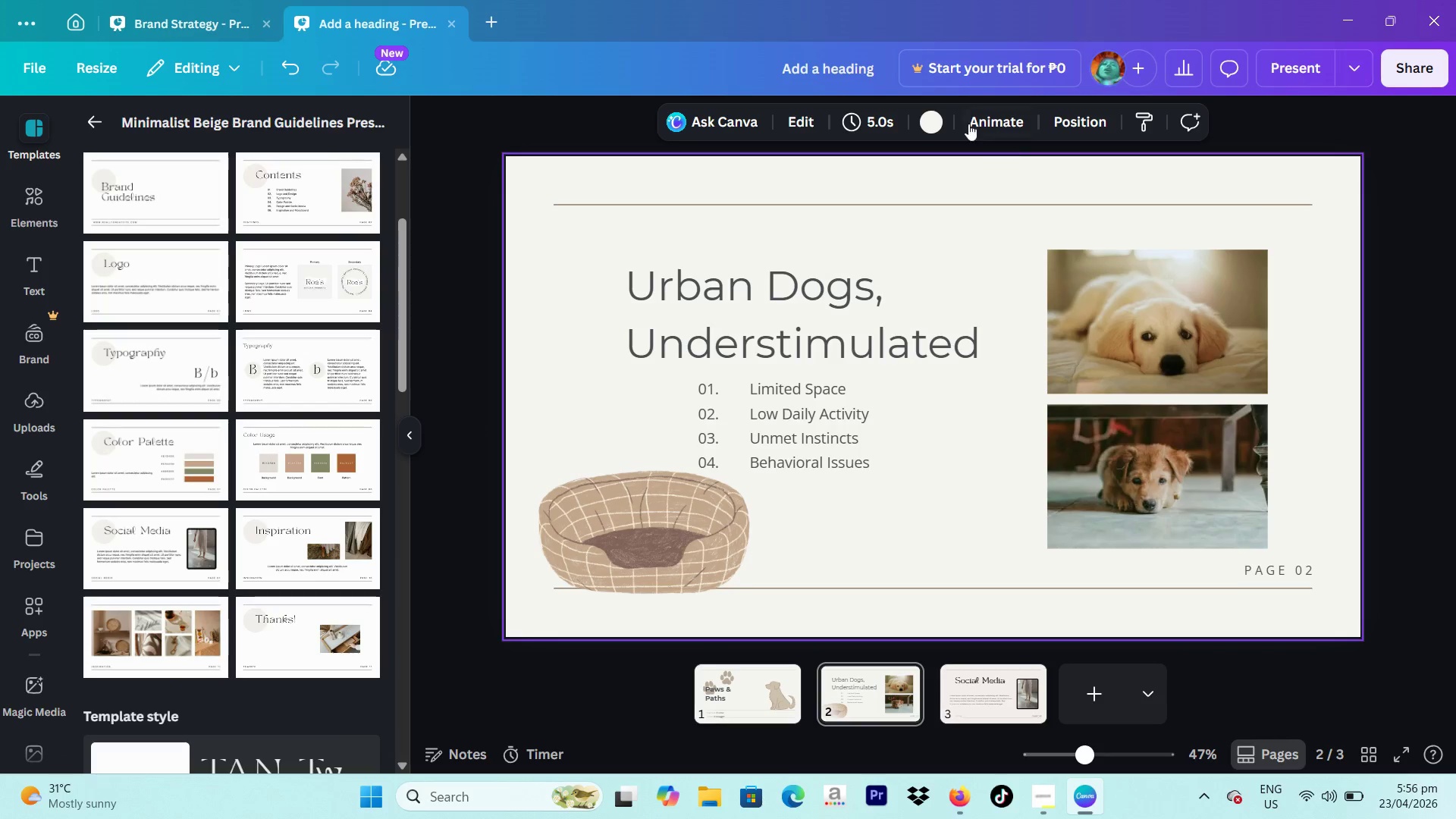 
left_click_drag(start_coordinate=[943, 123], to_coordinate=[936, 124])
 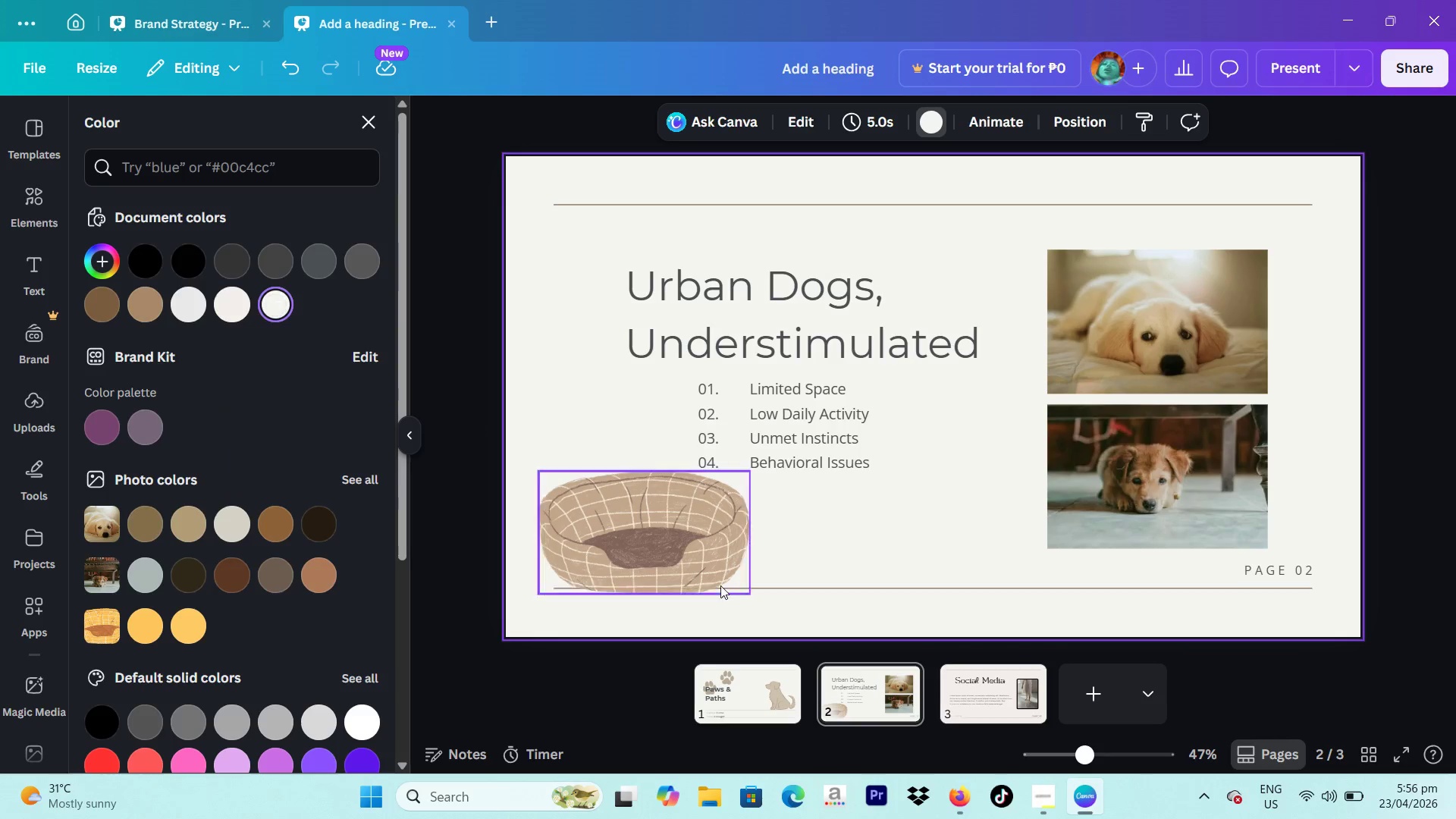 
left_click([983, 712])
 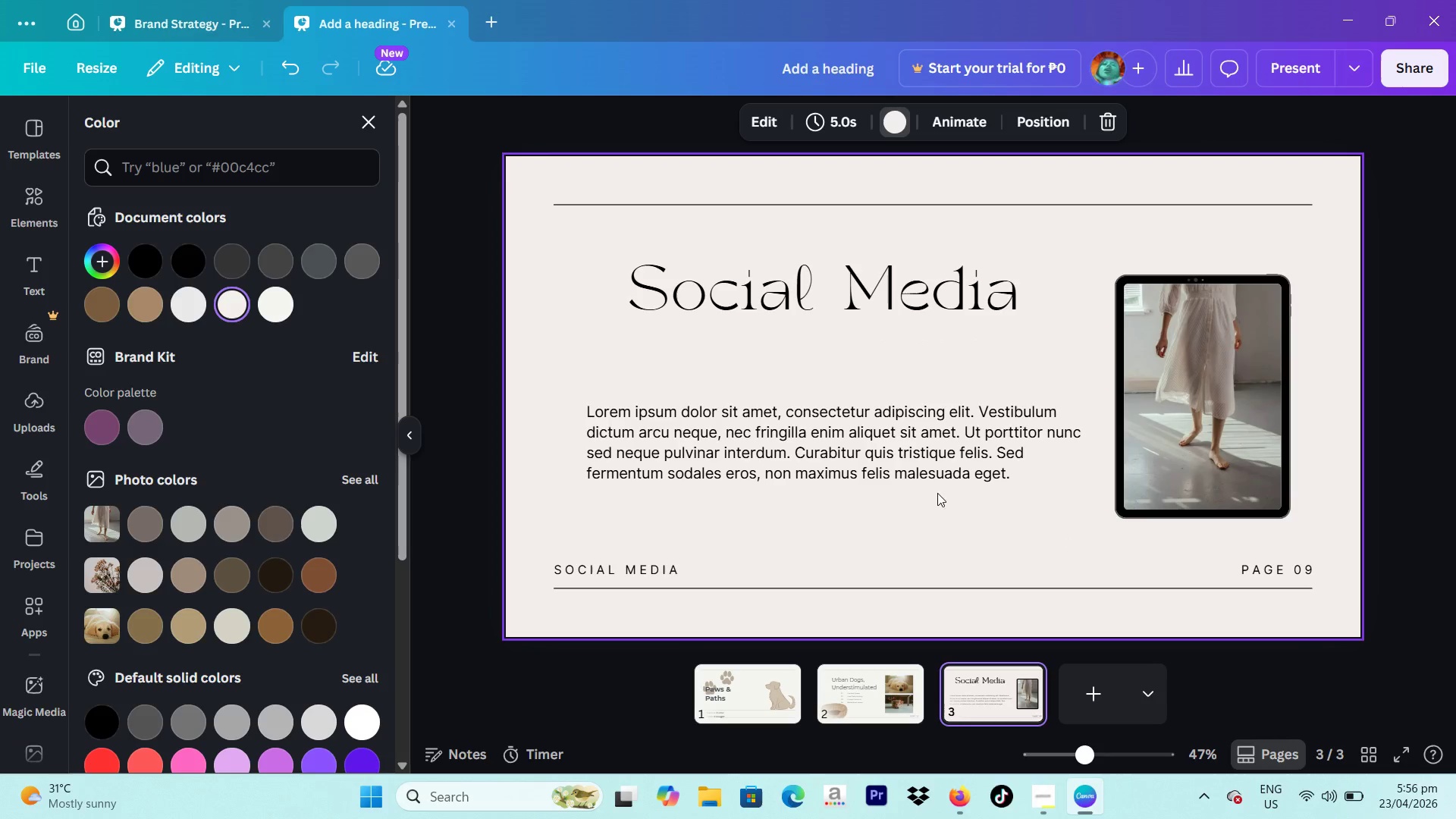 
left_click([937, 506])
 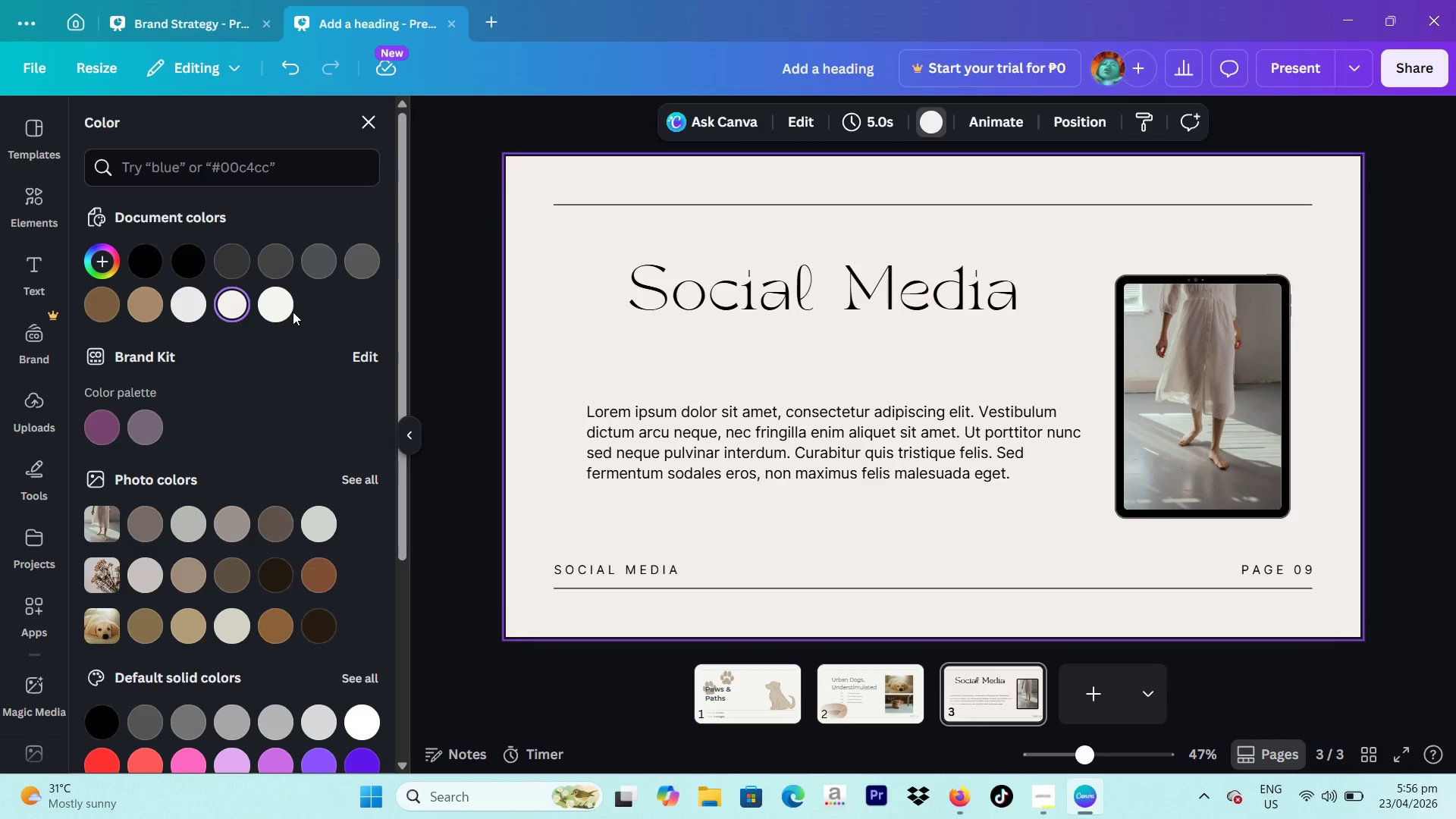 
left_click([291, 312])
 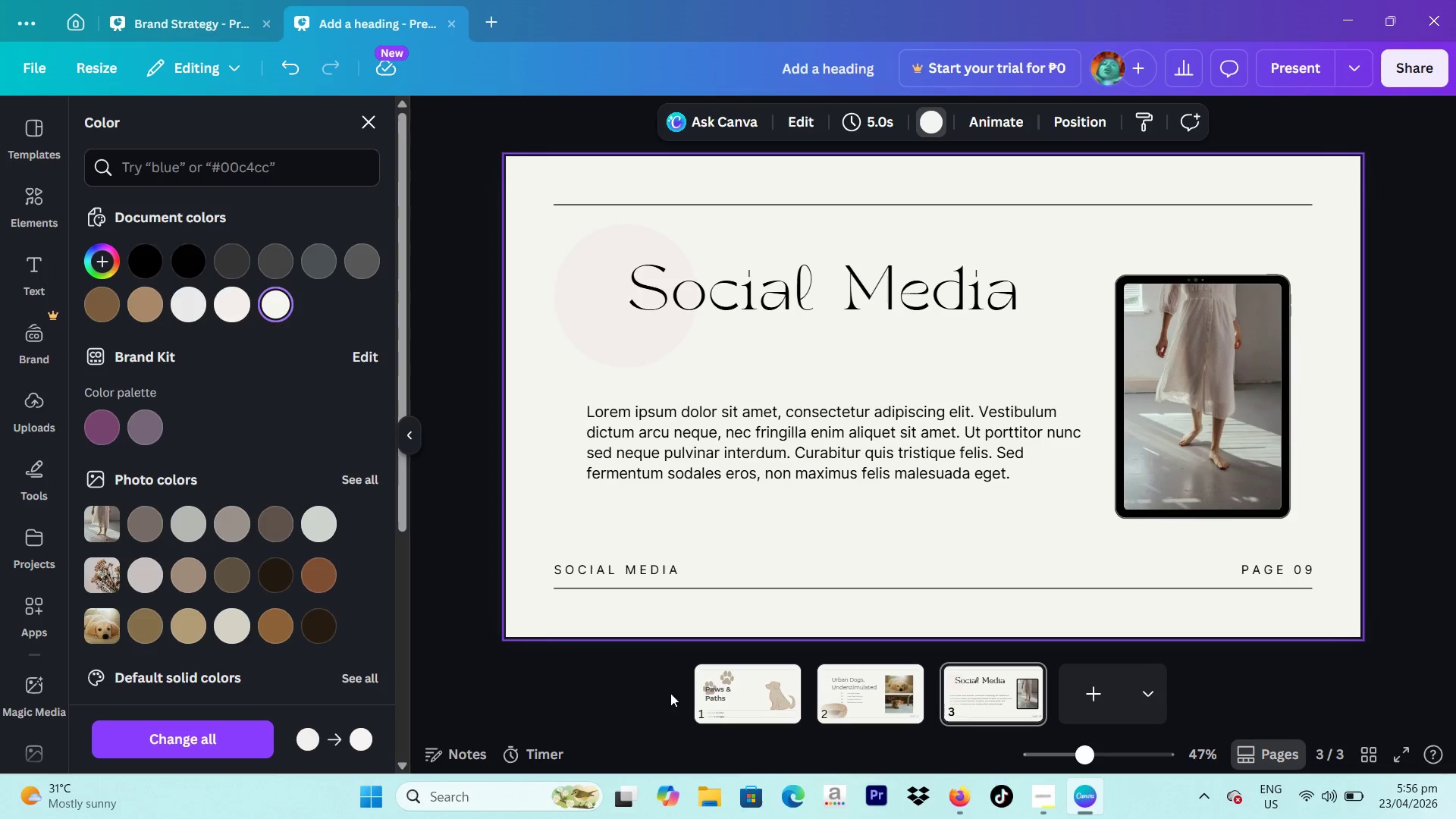 
left_click([730, 699])
 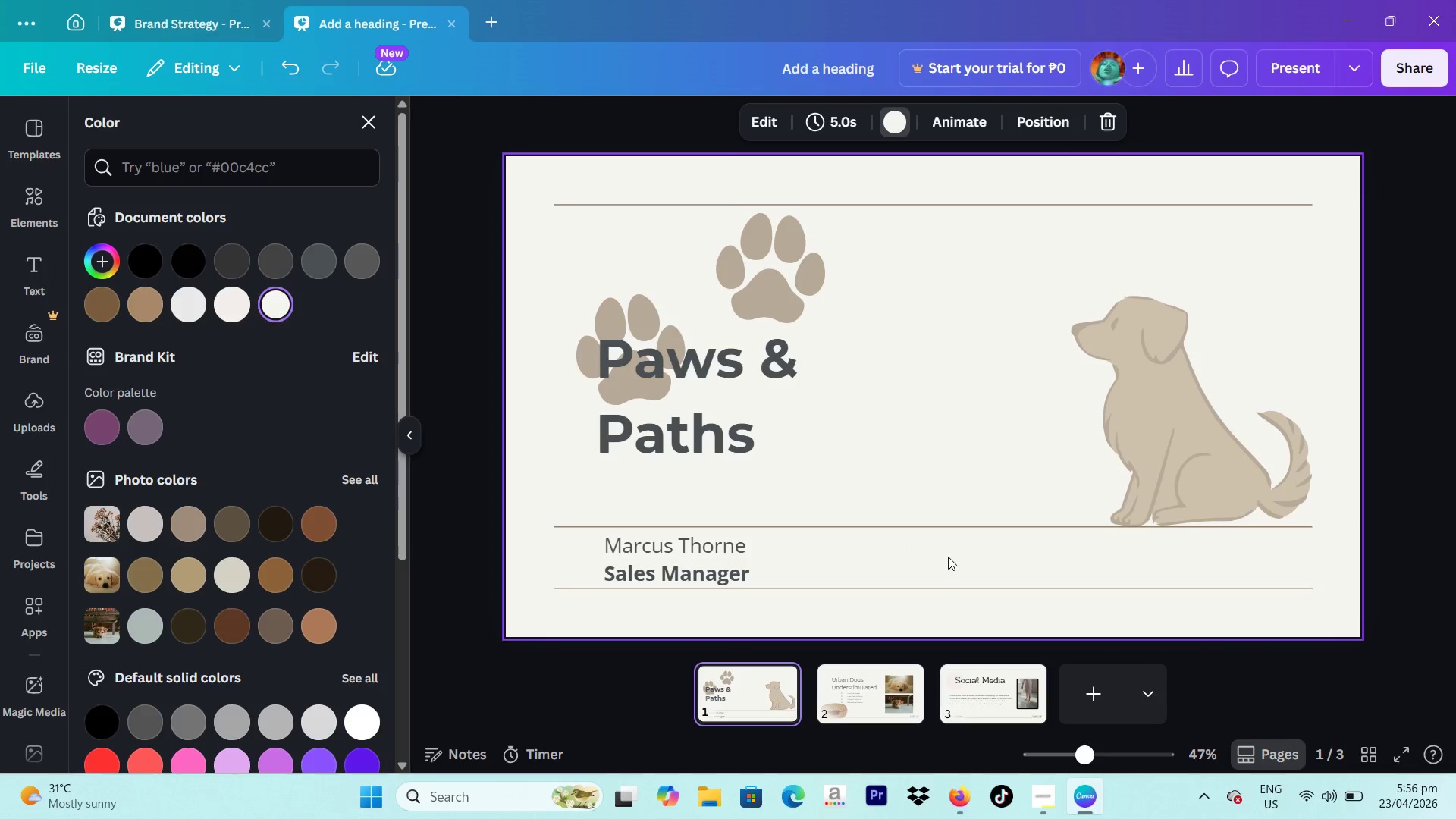 
left_click([948, 557])
 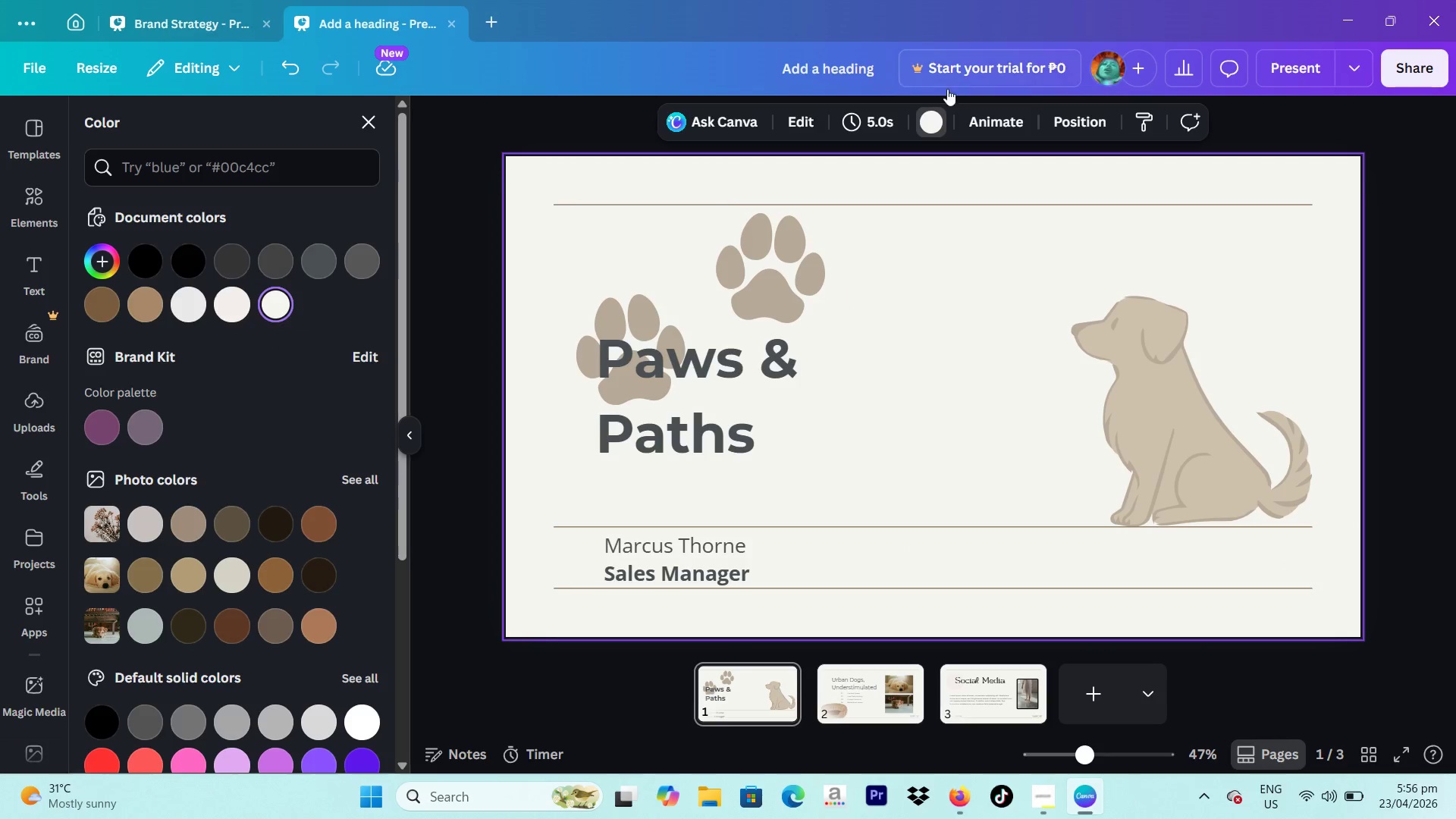 
left_click([935, 121])
 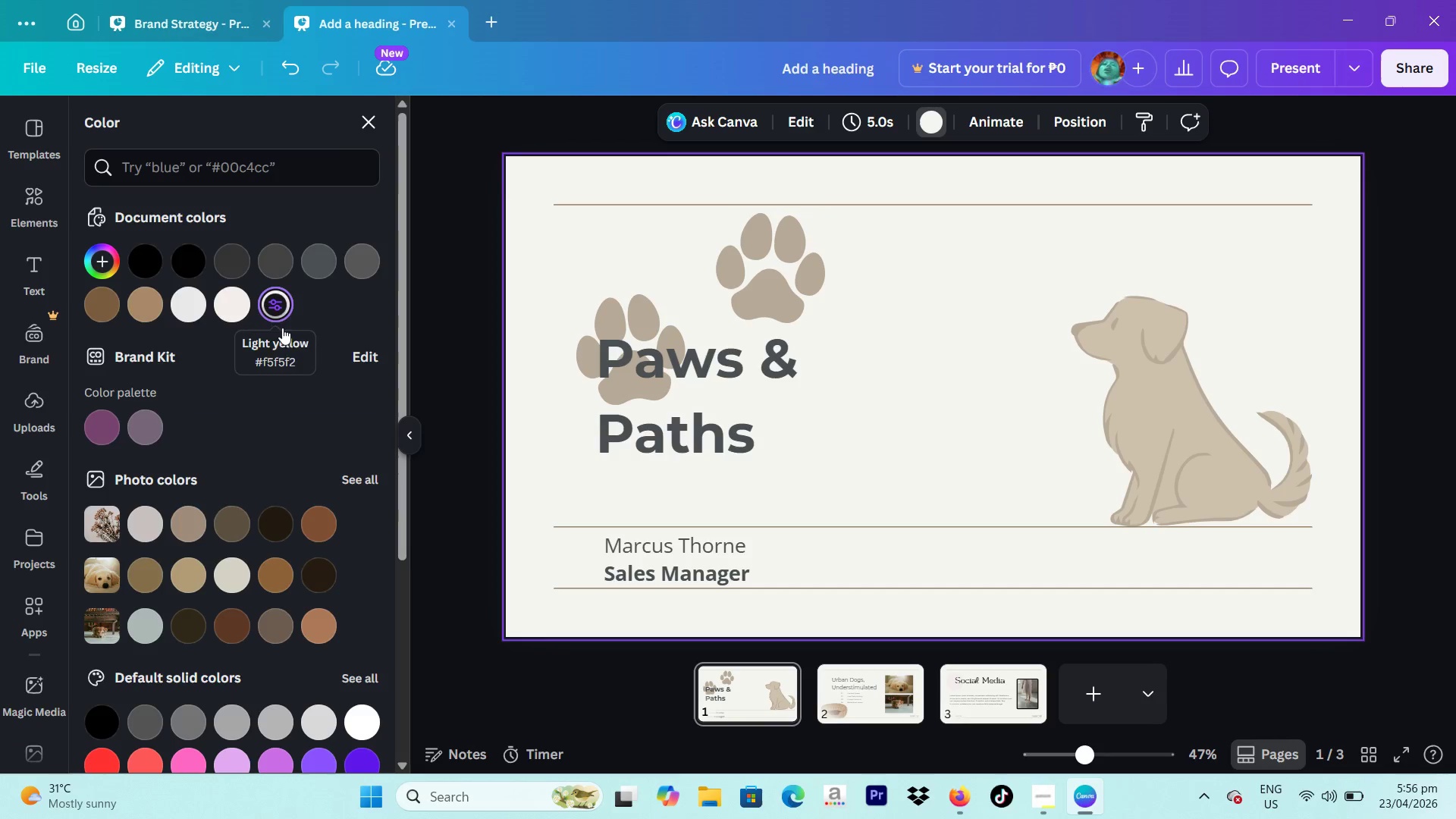 
left_click([871, 710])
 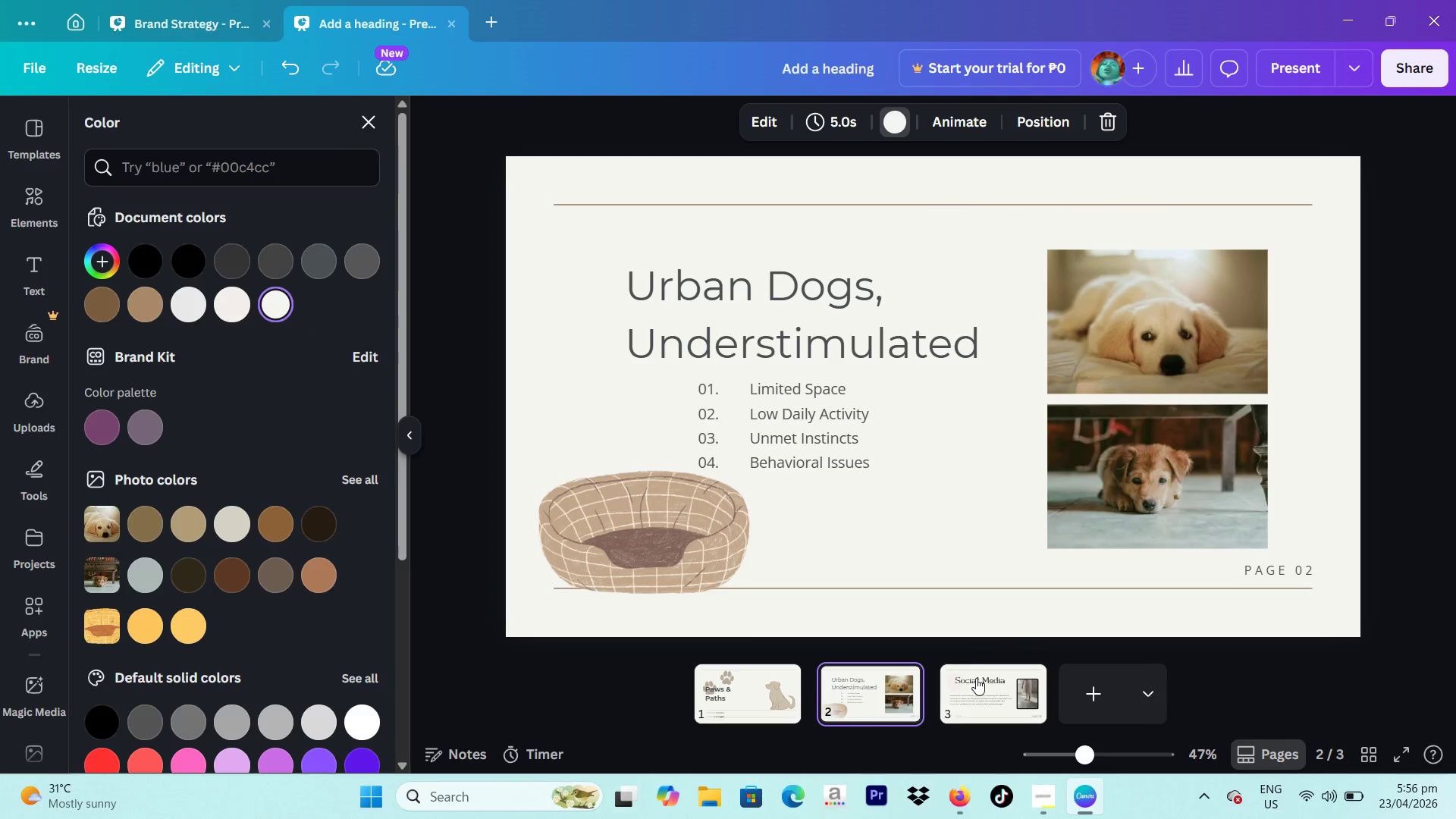 
left_click([983, 701])
 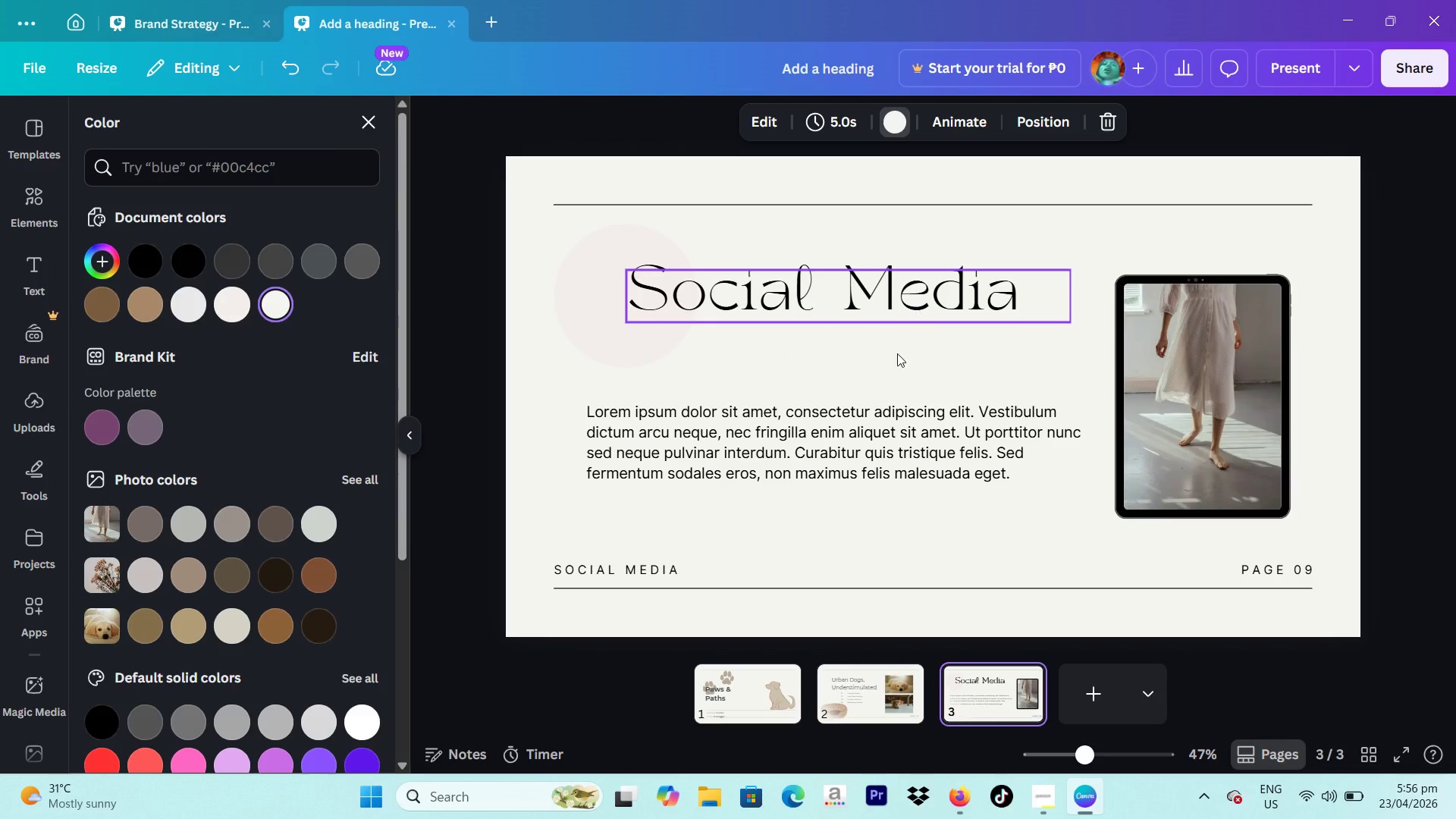 
left_click([669, 566])
 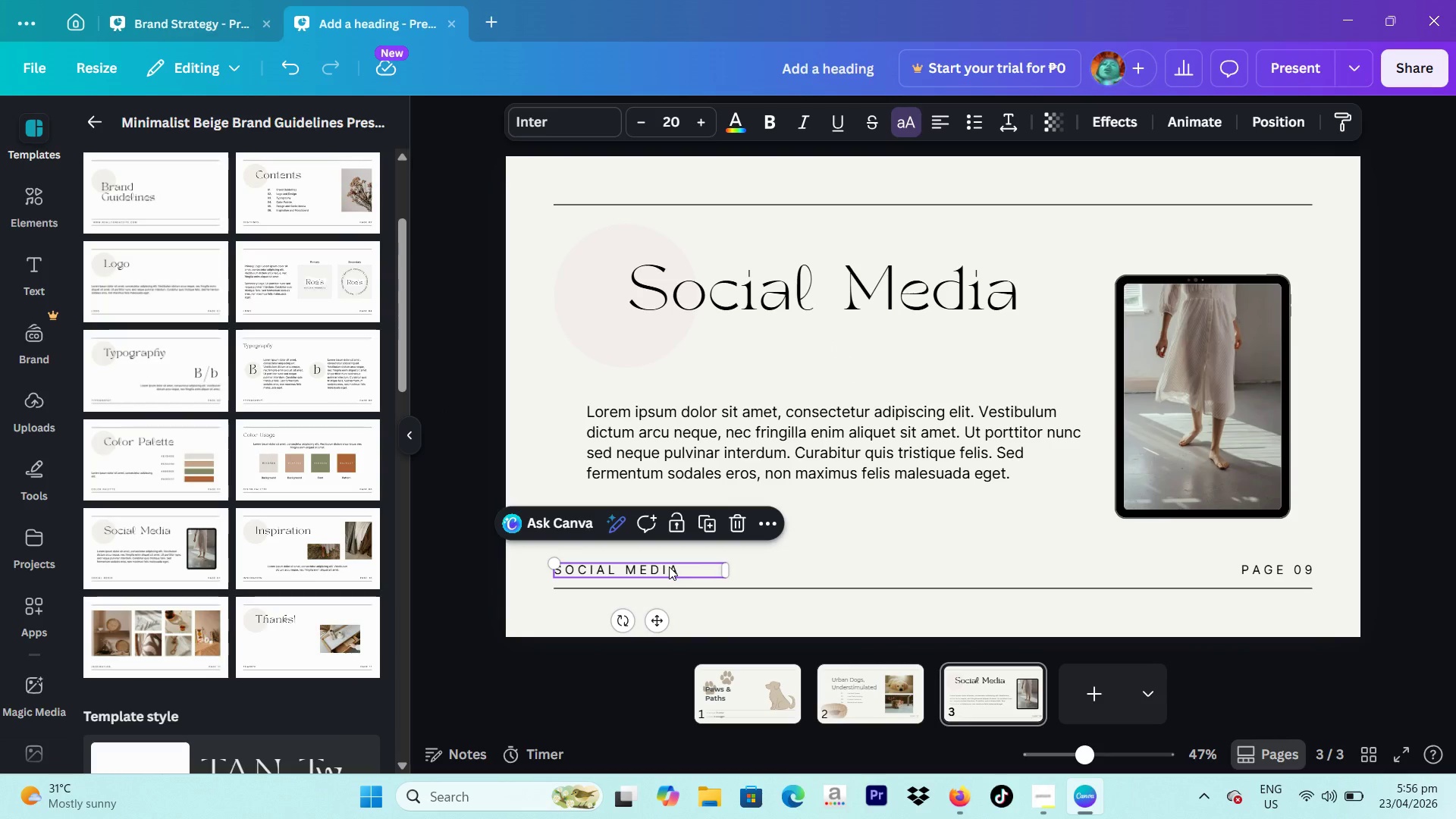 
key(Backspace)
 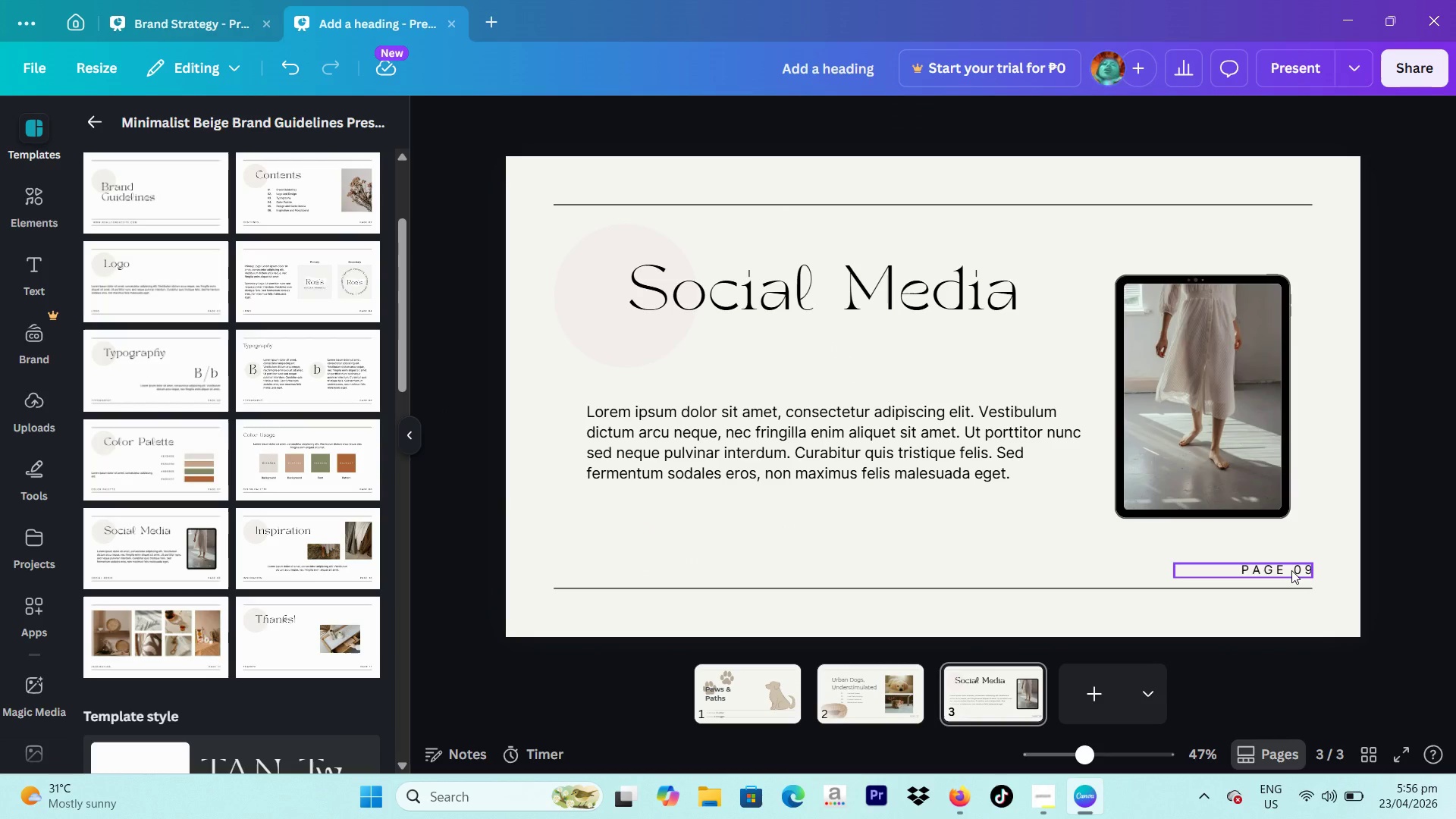 
left_click([1291, 570])
 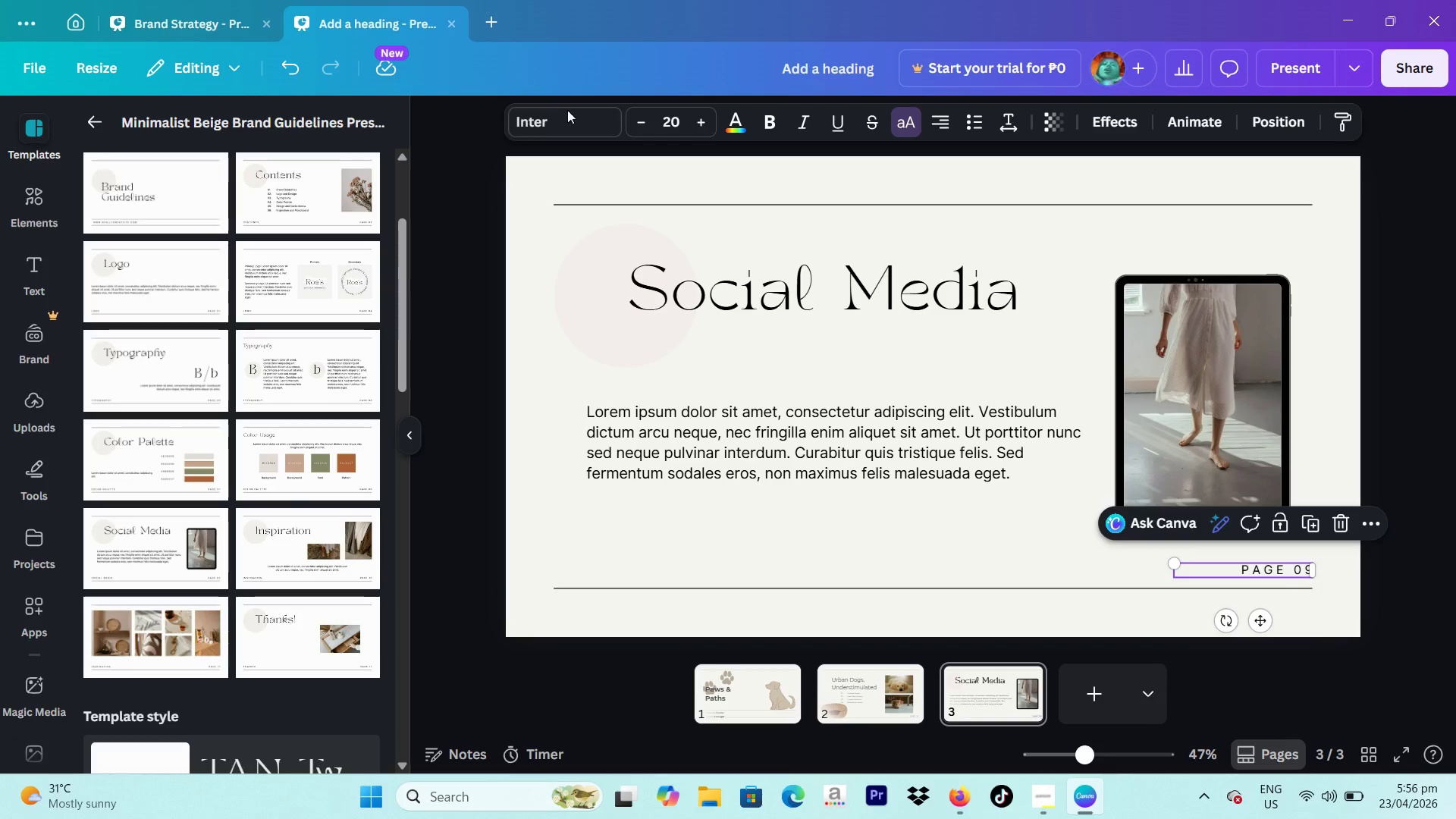 
left_click([572, 119])
 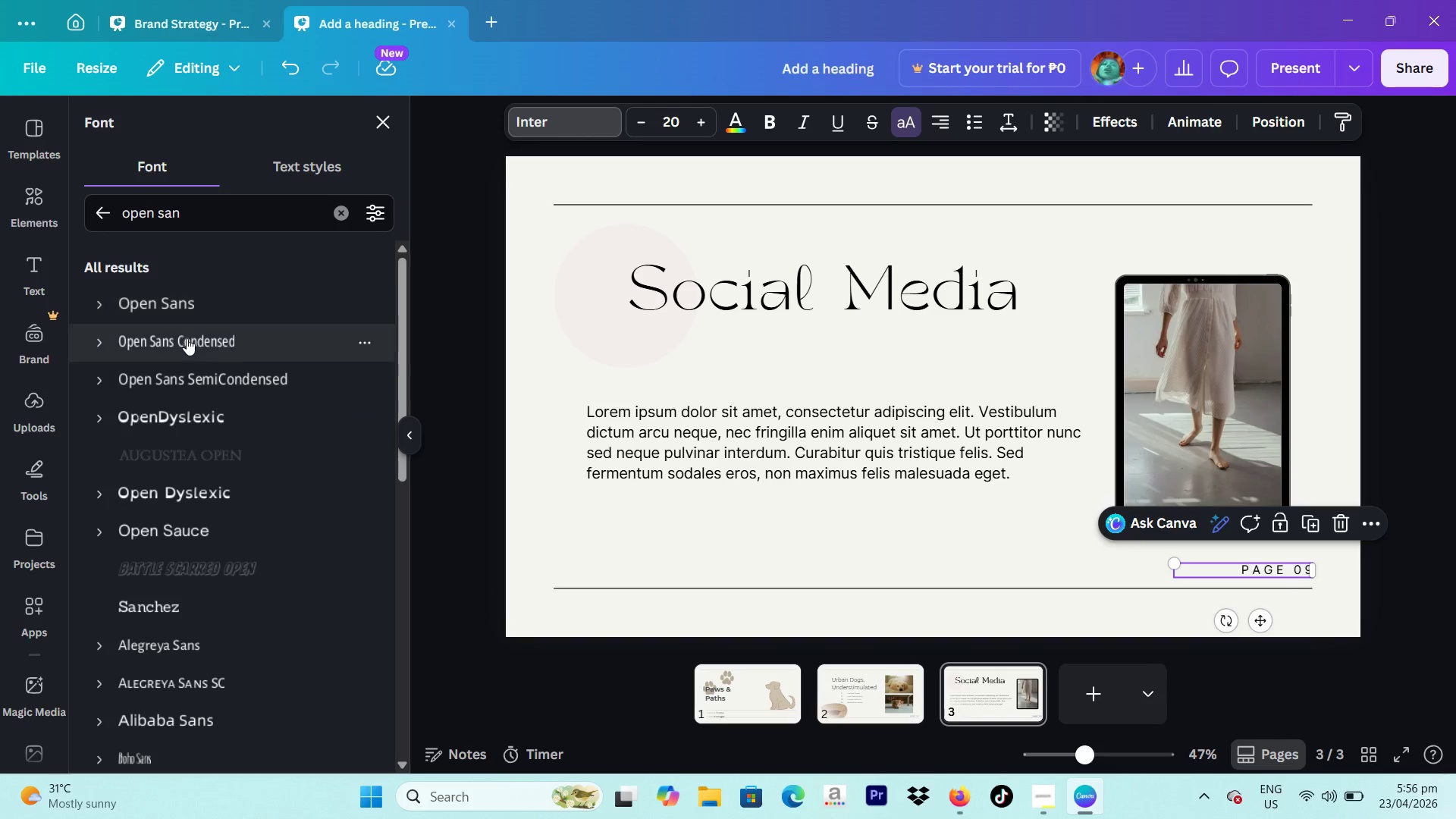 
left_click([191, 311])
 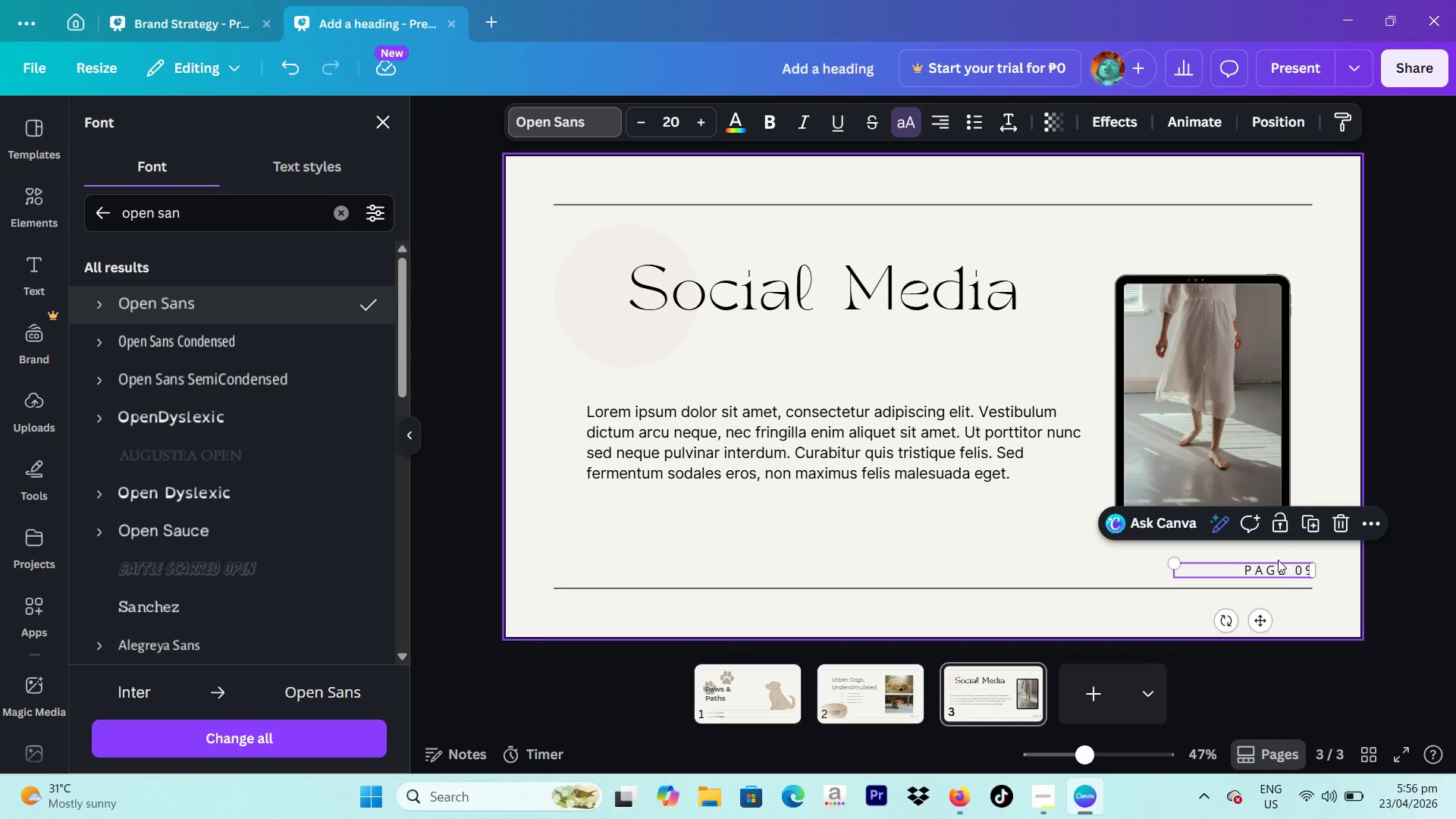 
left_click([1290, 570])
 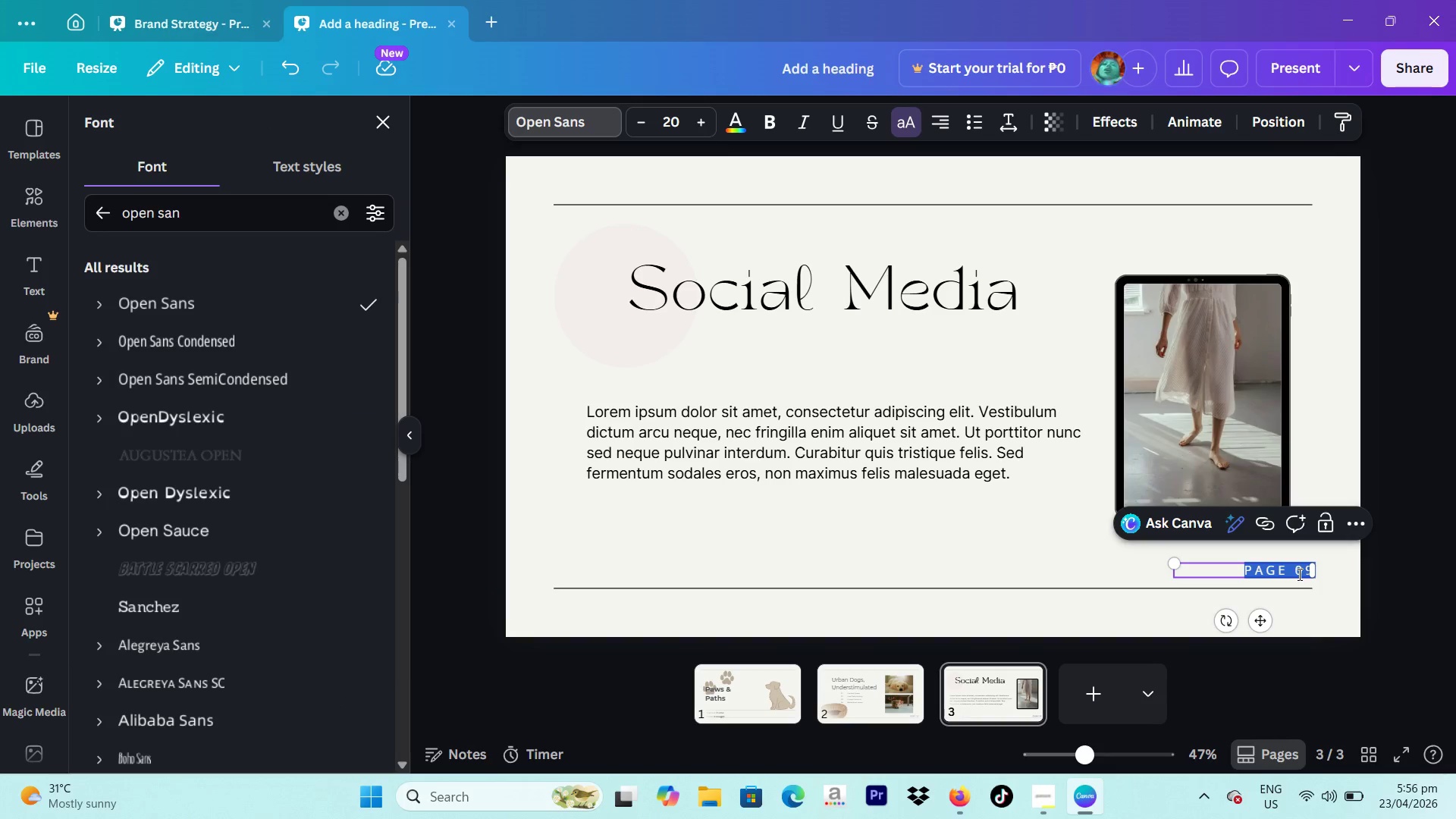 
left_click([1291, 570])
 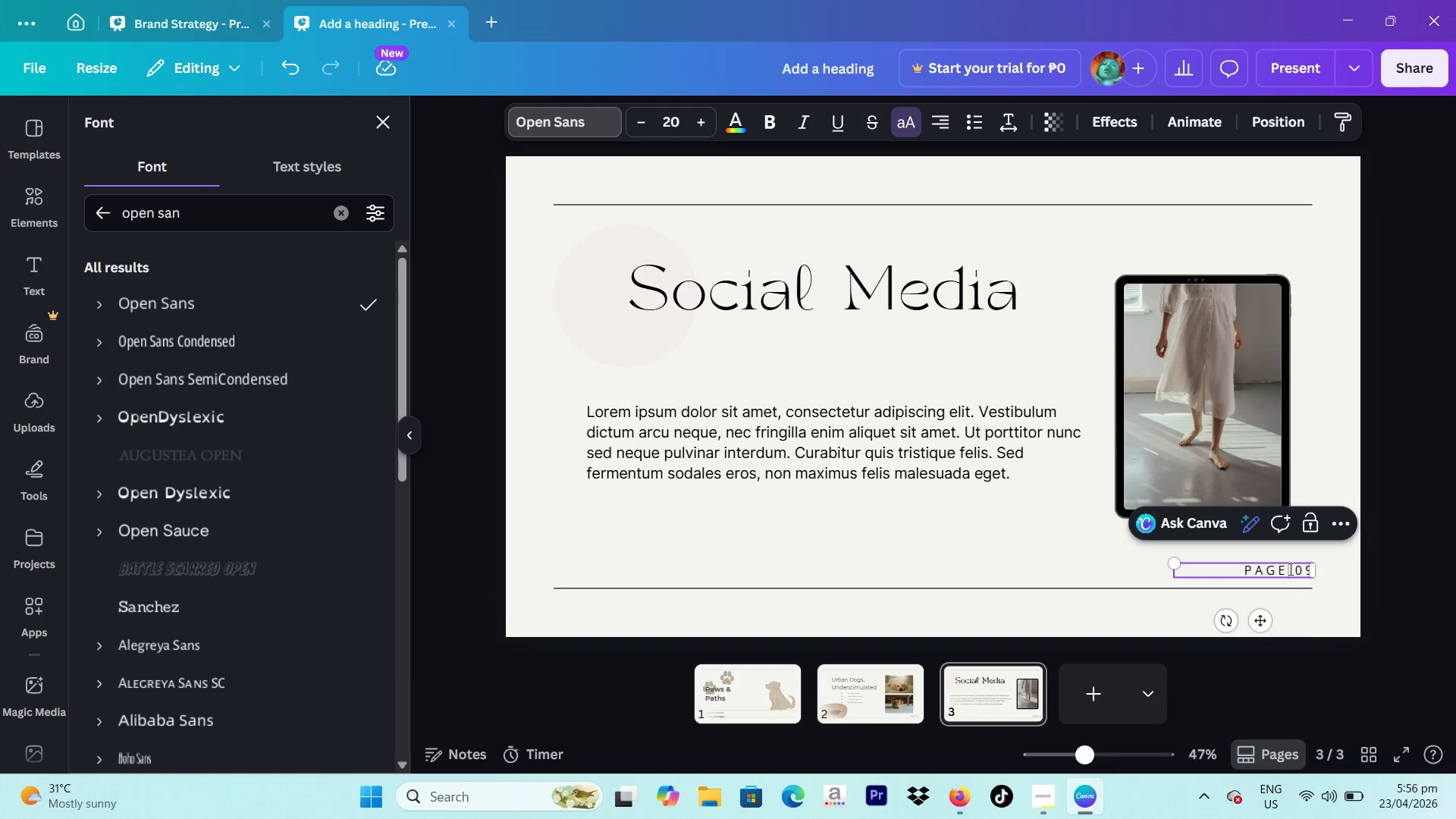 
key(ArrowRight)
 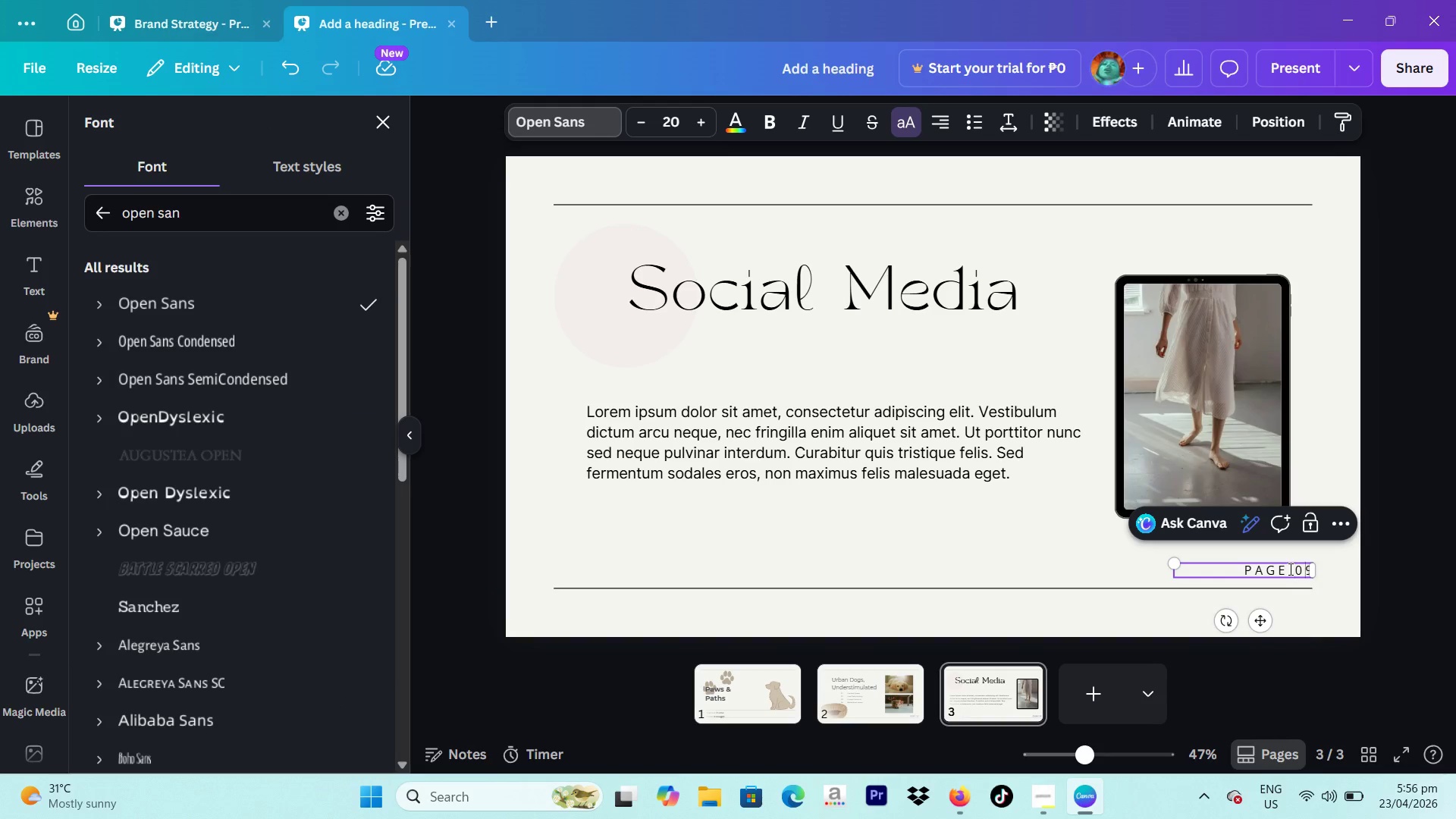 
key(ArrowRight)
 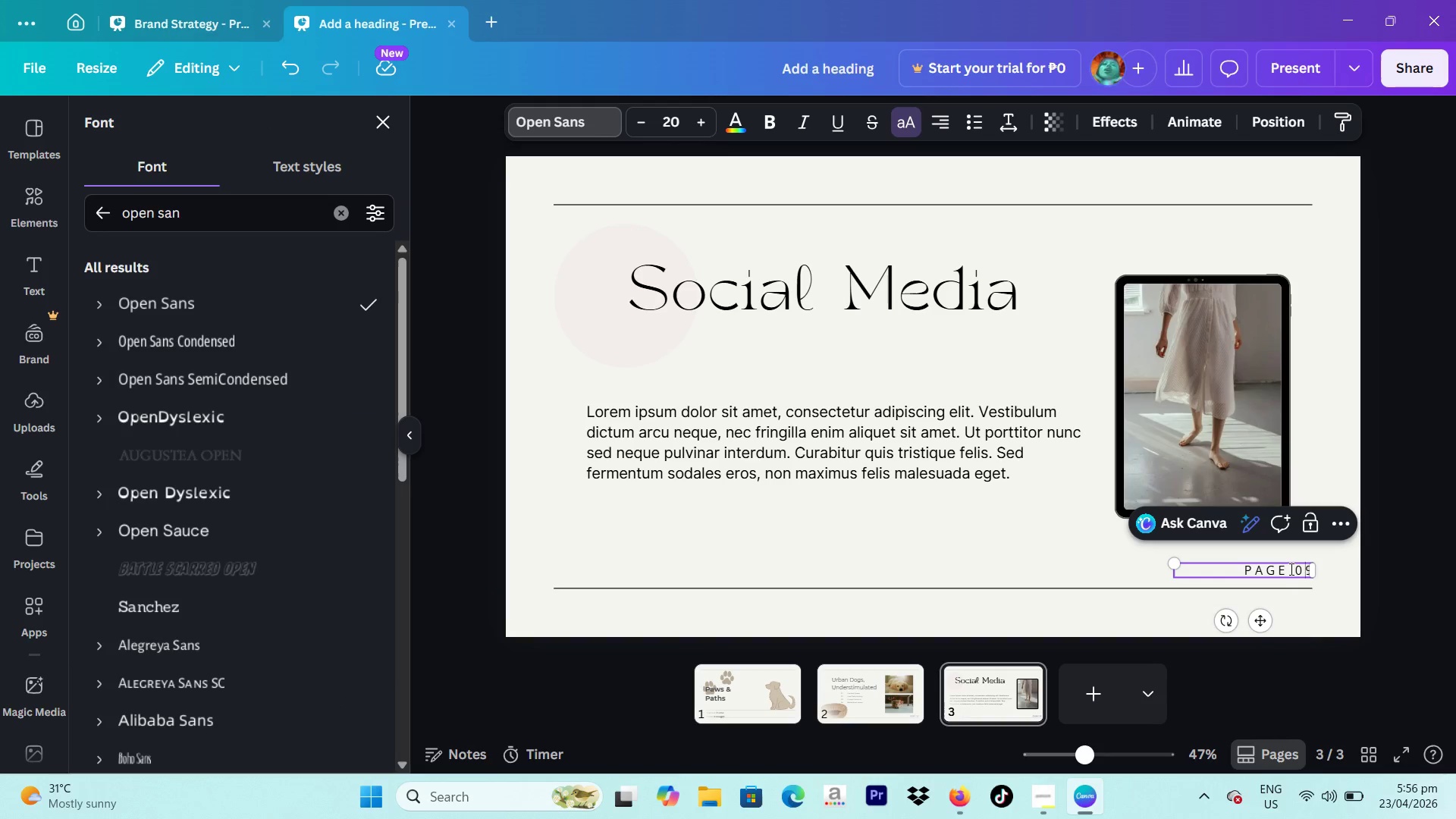 
key(ArrowRight)
 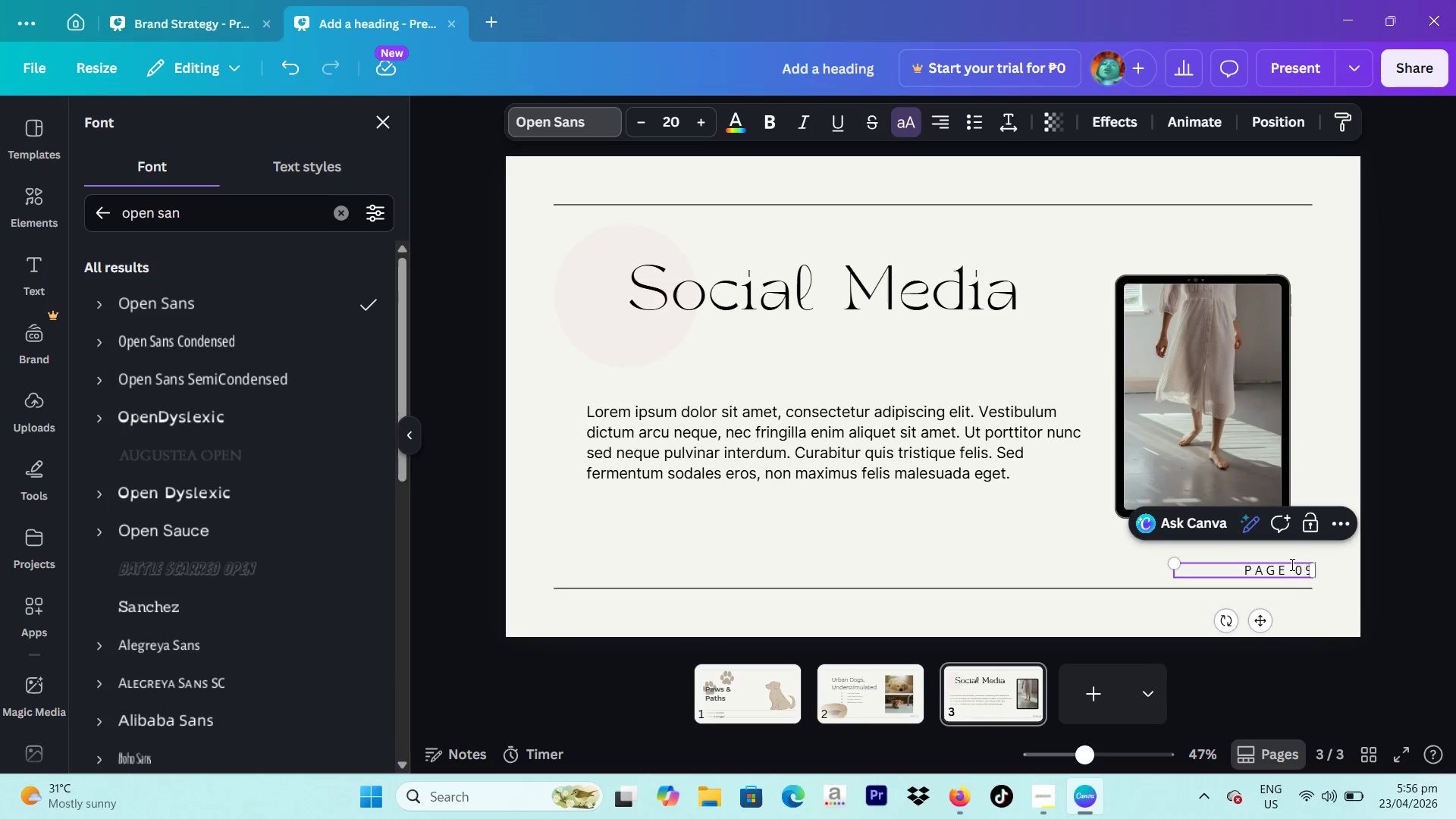 
key(Backspace)
 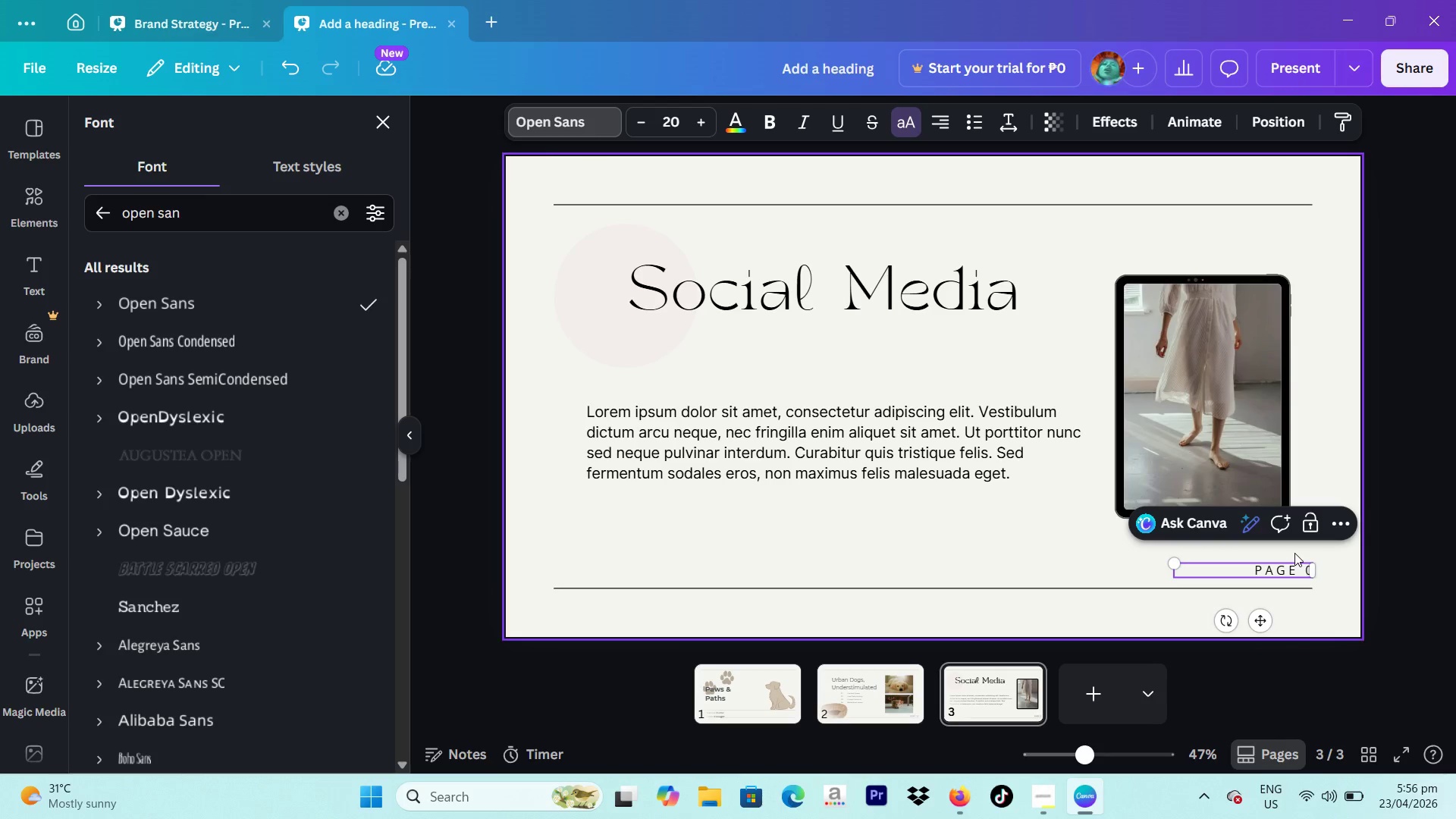 
key(3)
 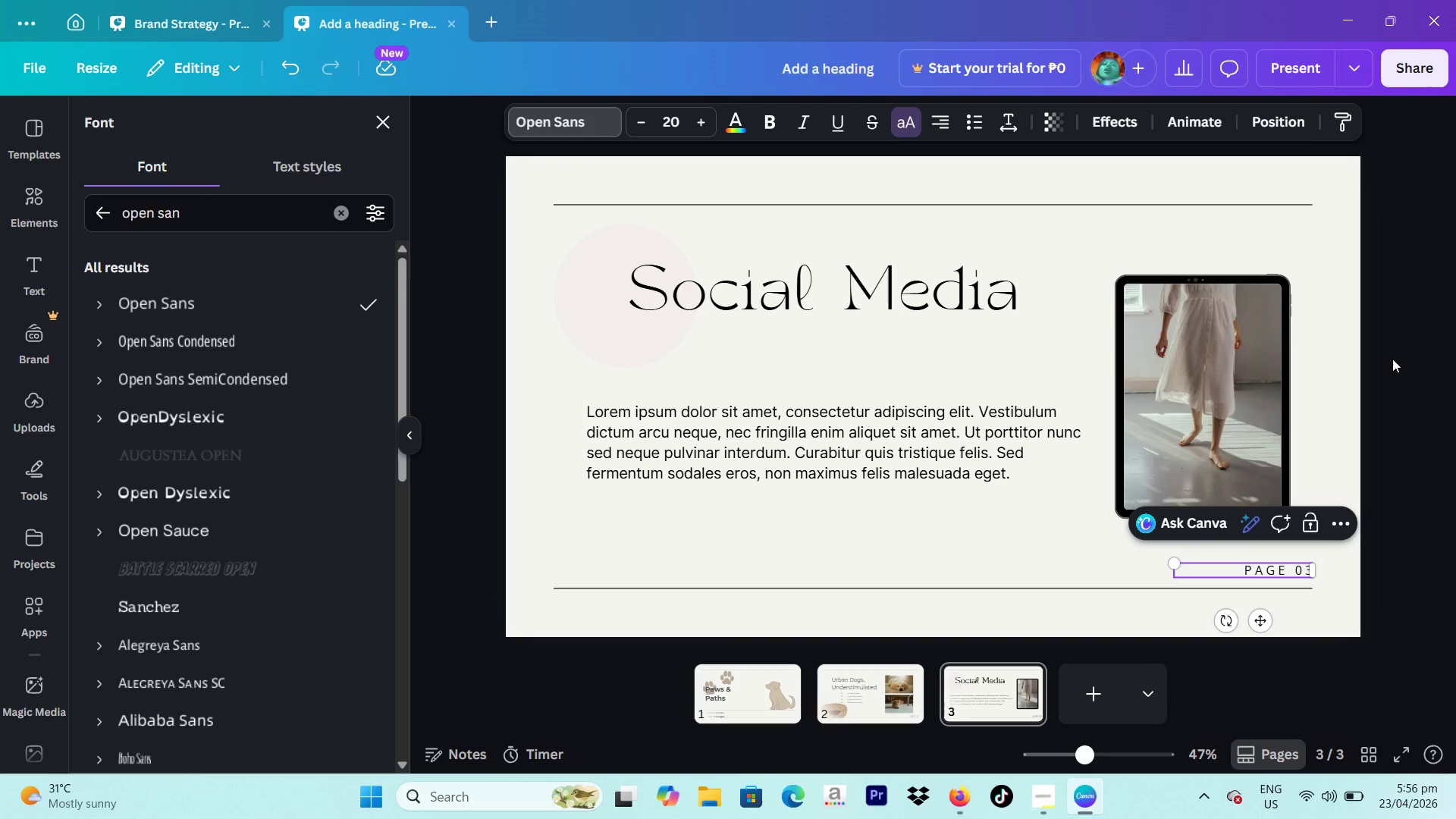 
left_click([1414, 356])
 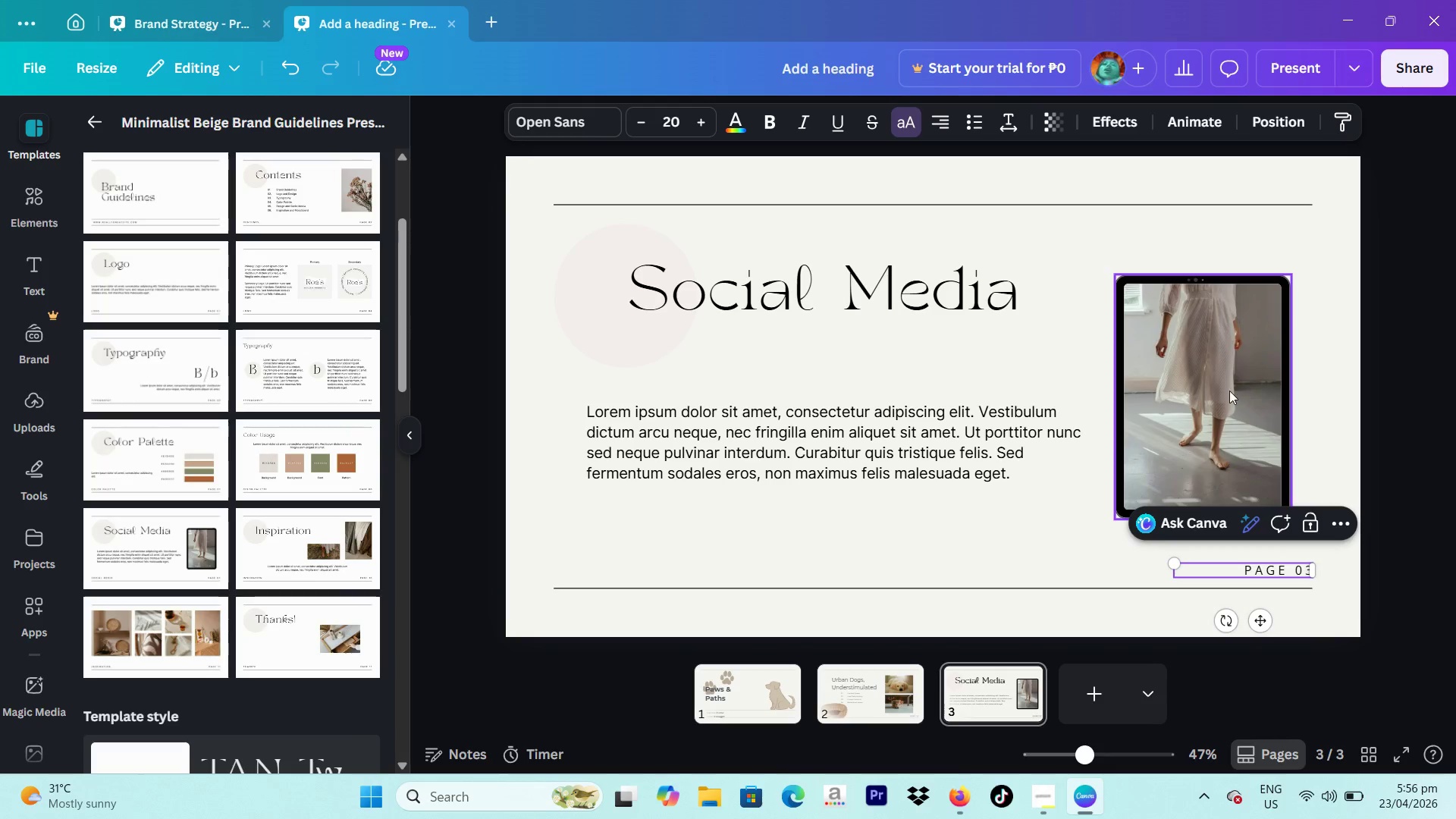 
left_click([1229, 391])
 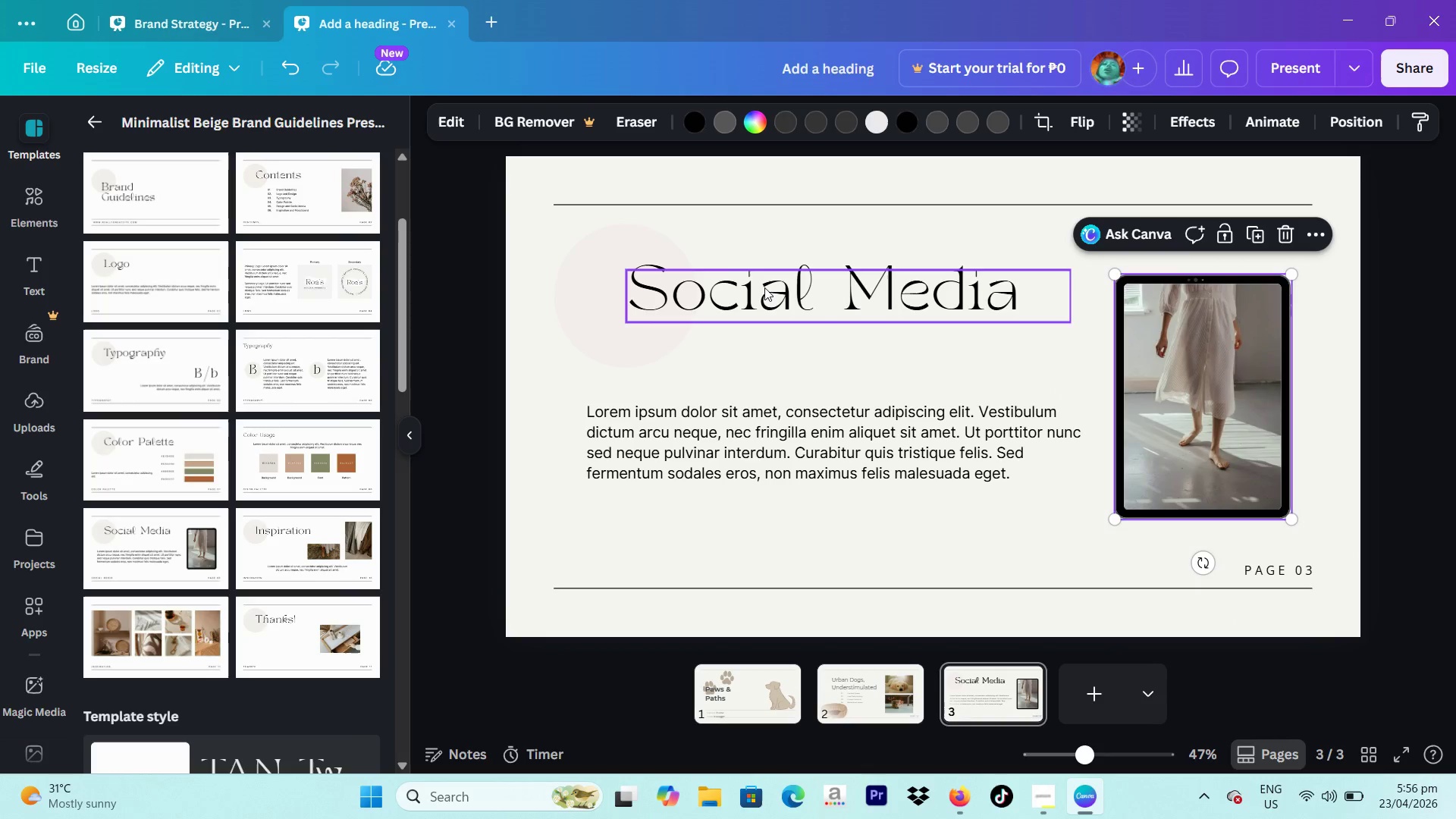 
left_click([866, 695])
 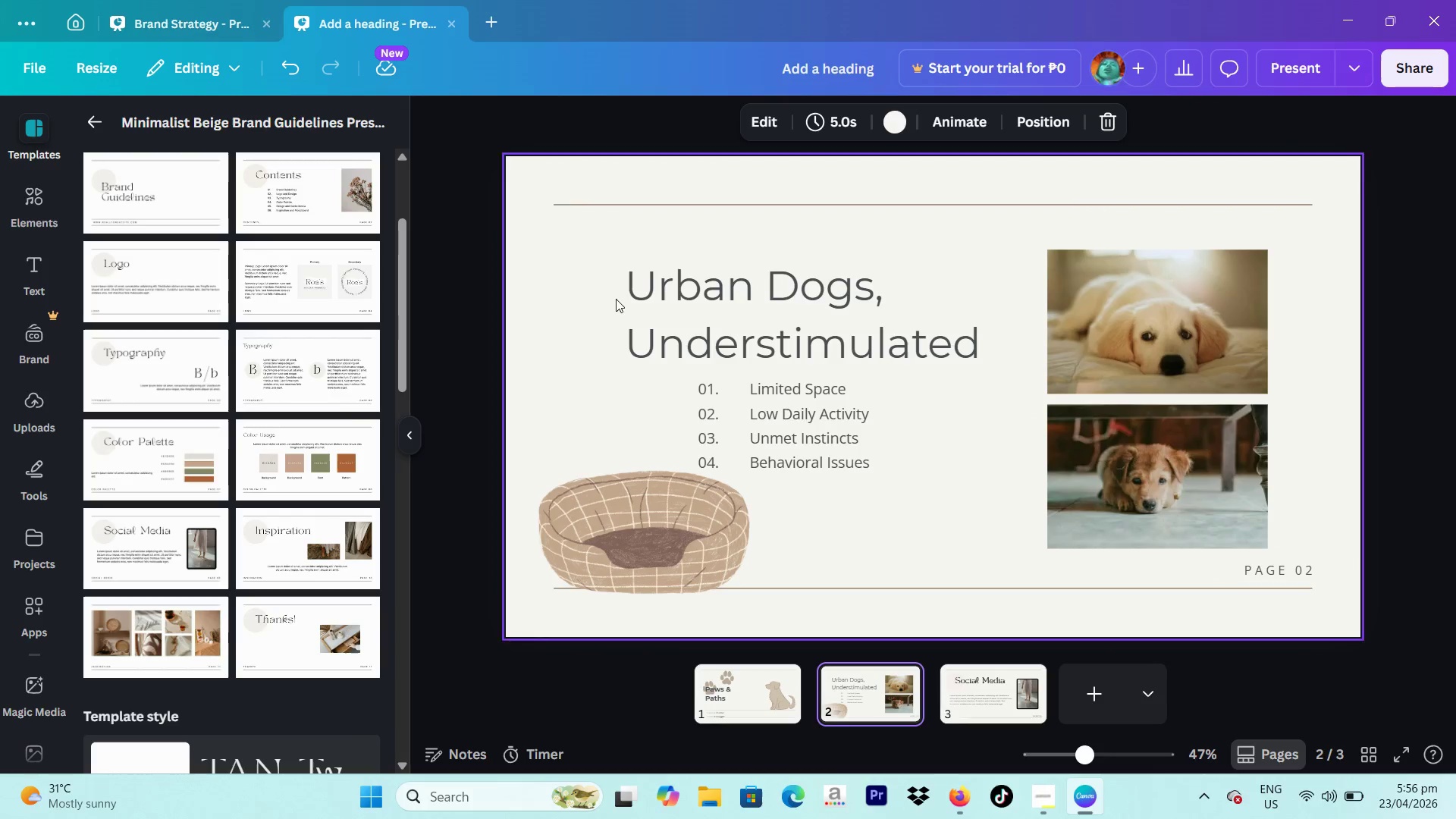 
left_click_drag(start_coordinate=[601, 234], to_coordinate=[871, 400])
 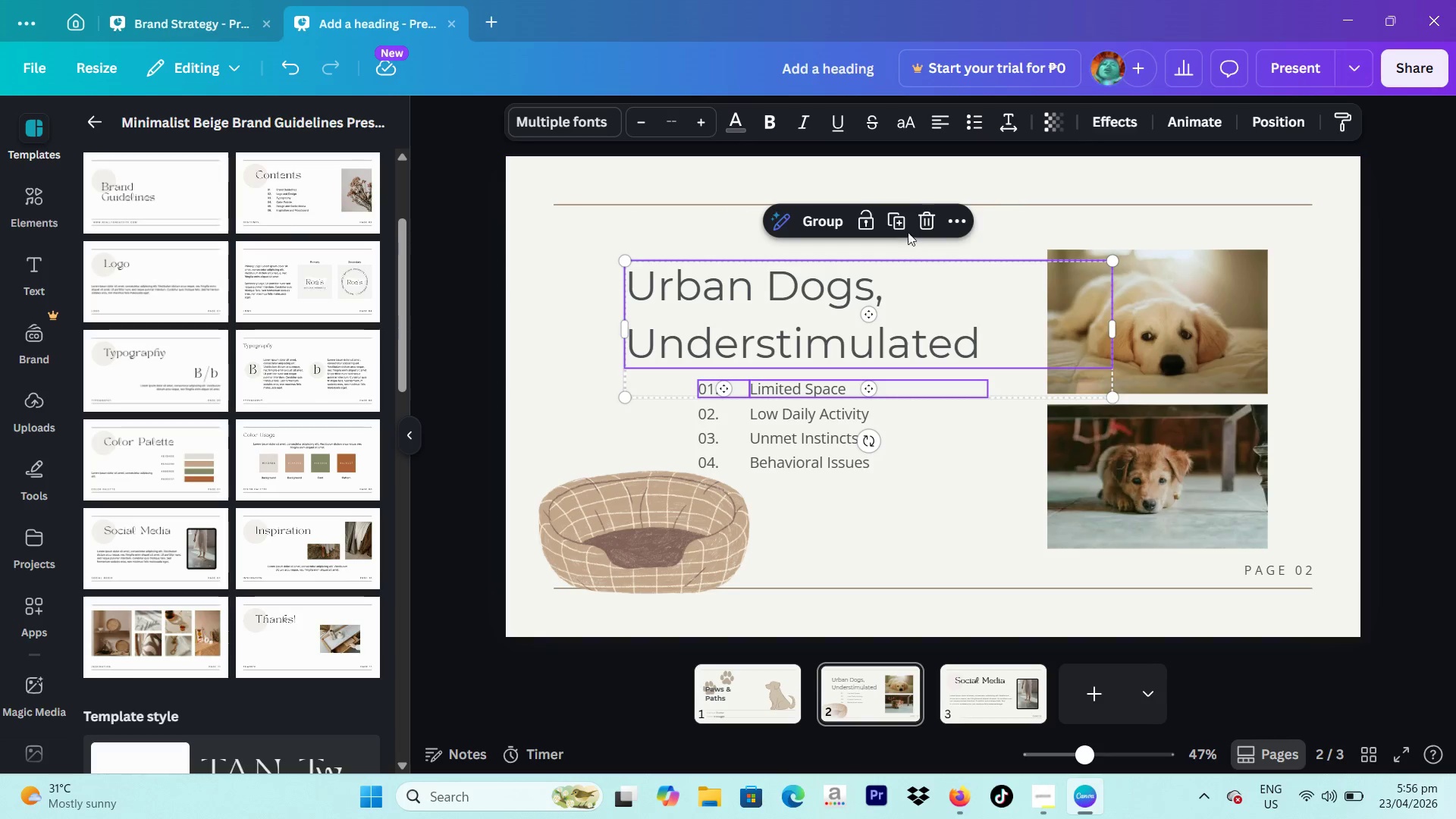 
left_click([905, 225])
 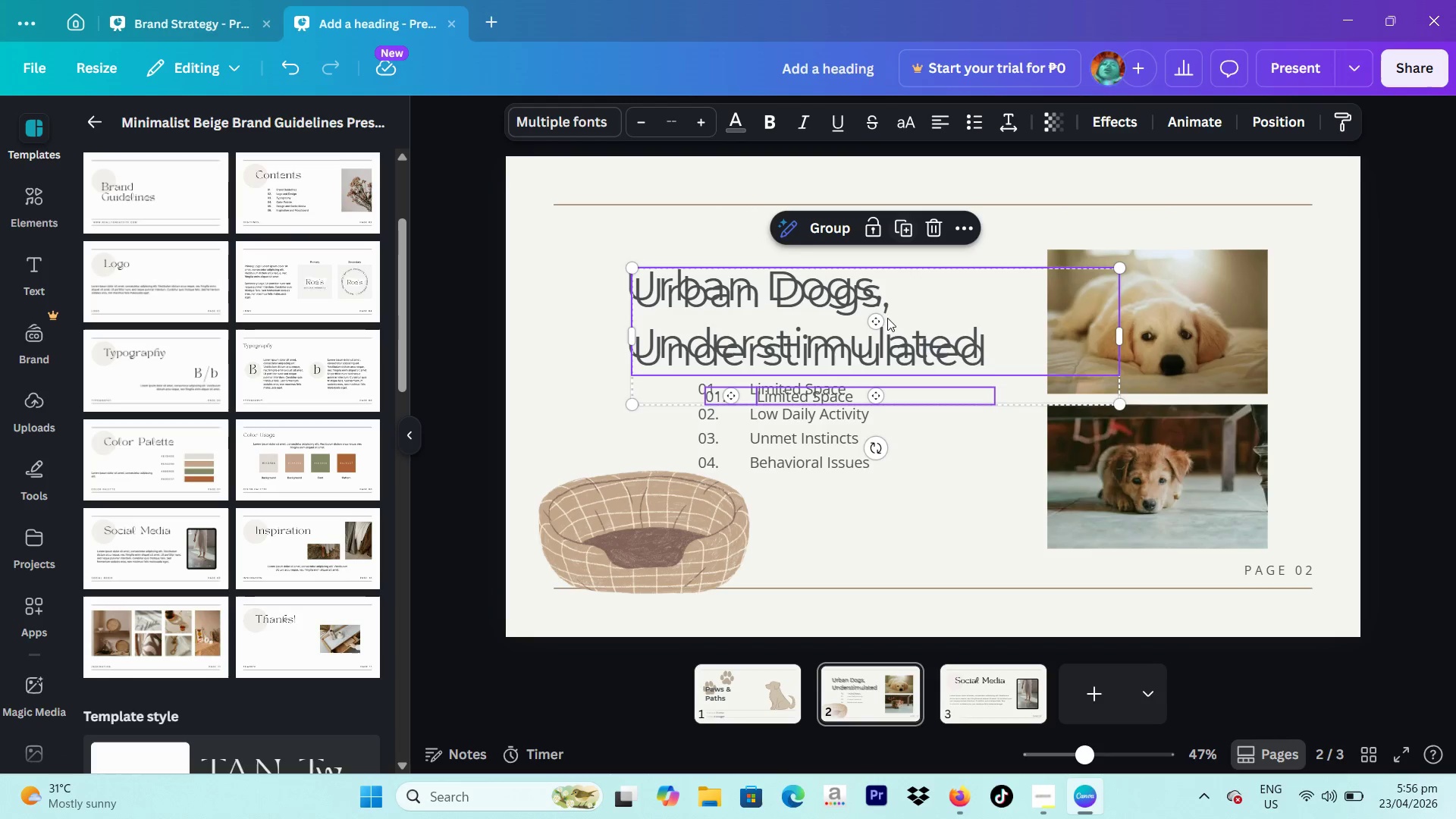 
left_click_drag(start_coordinate=[884, 332], to_coordinate=[1022, 705])
 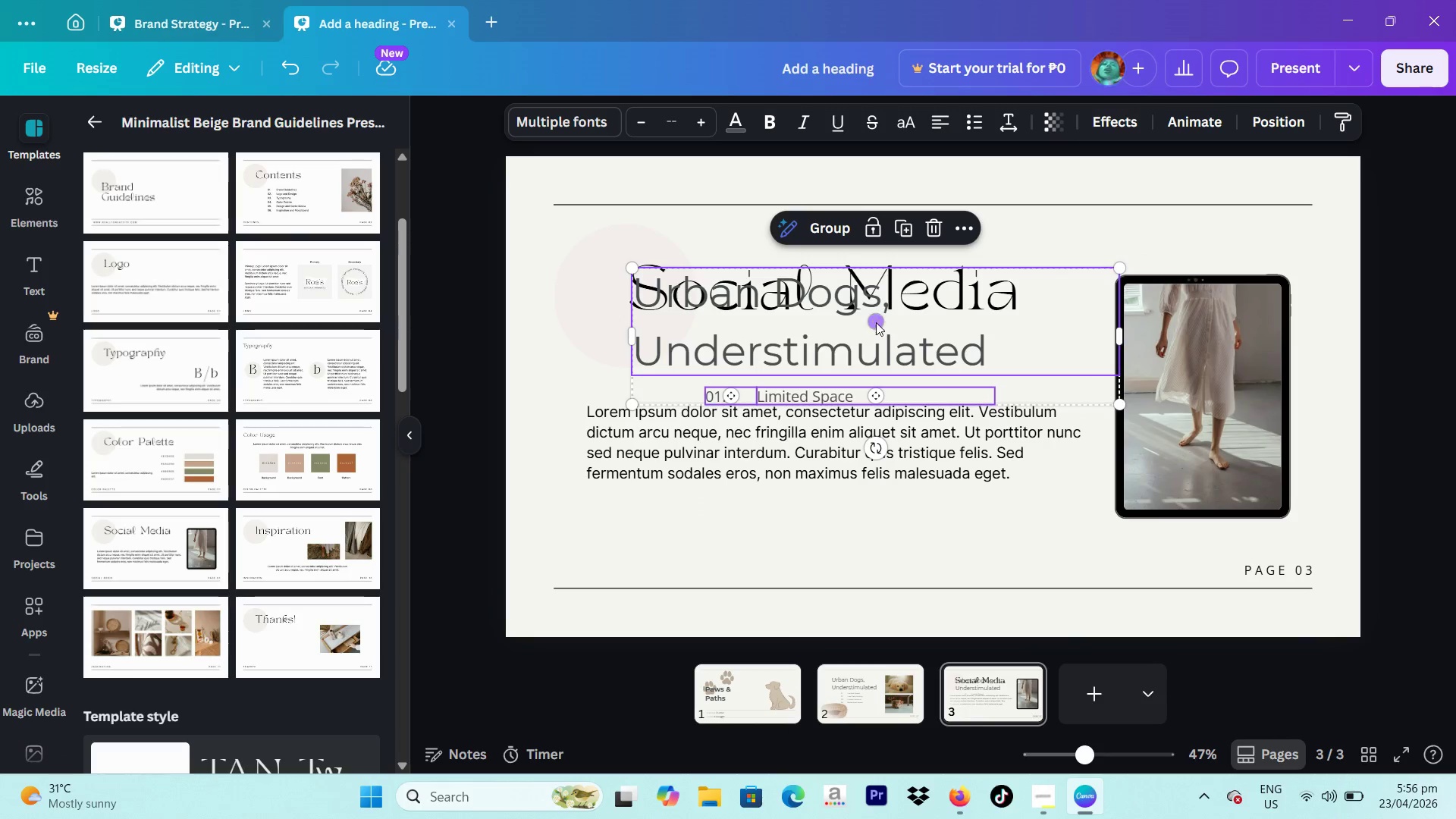 
left_click([779, 333])
 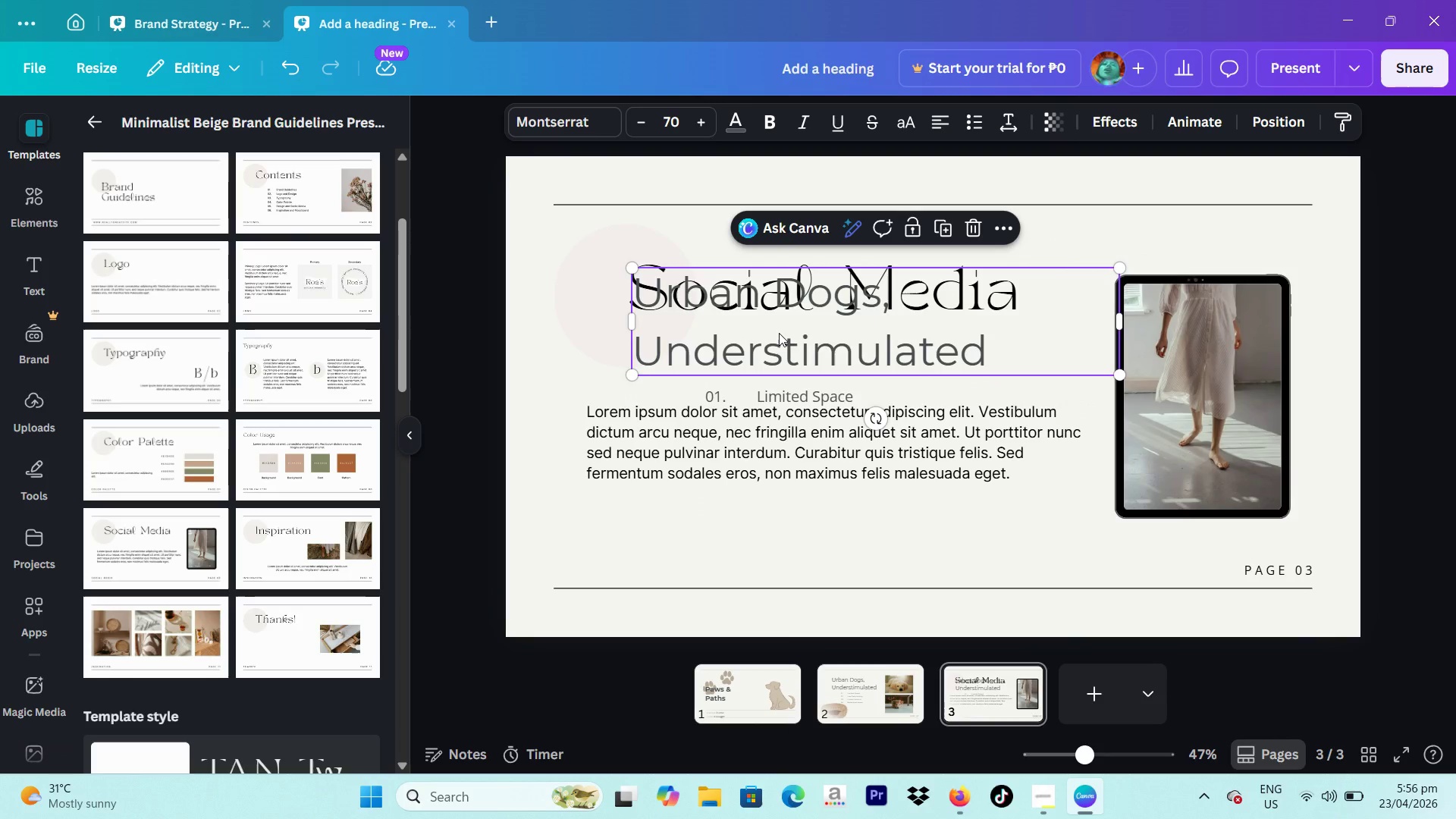 
left_click([779, 333])
 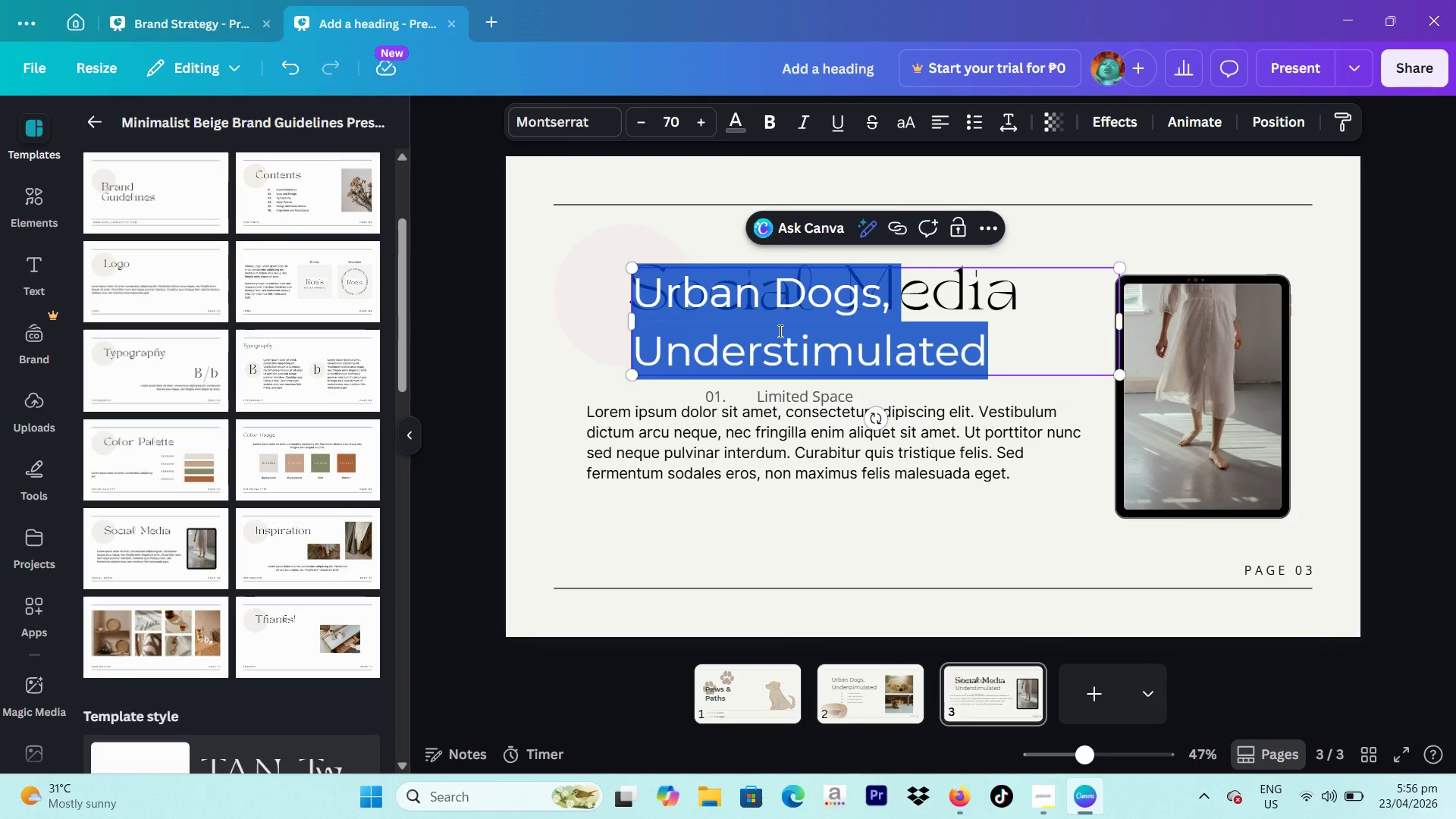 
type(Adventure Hikes)
 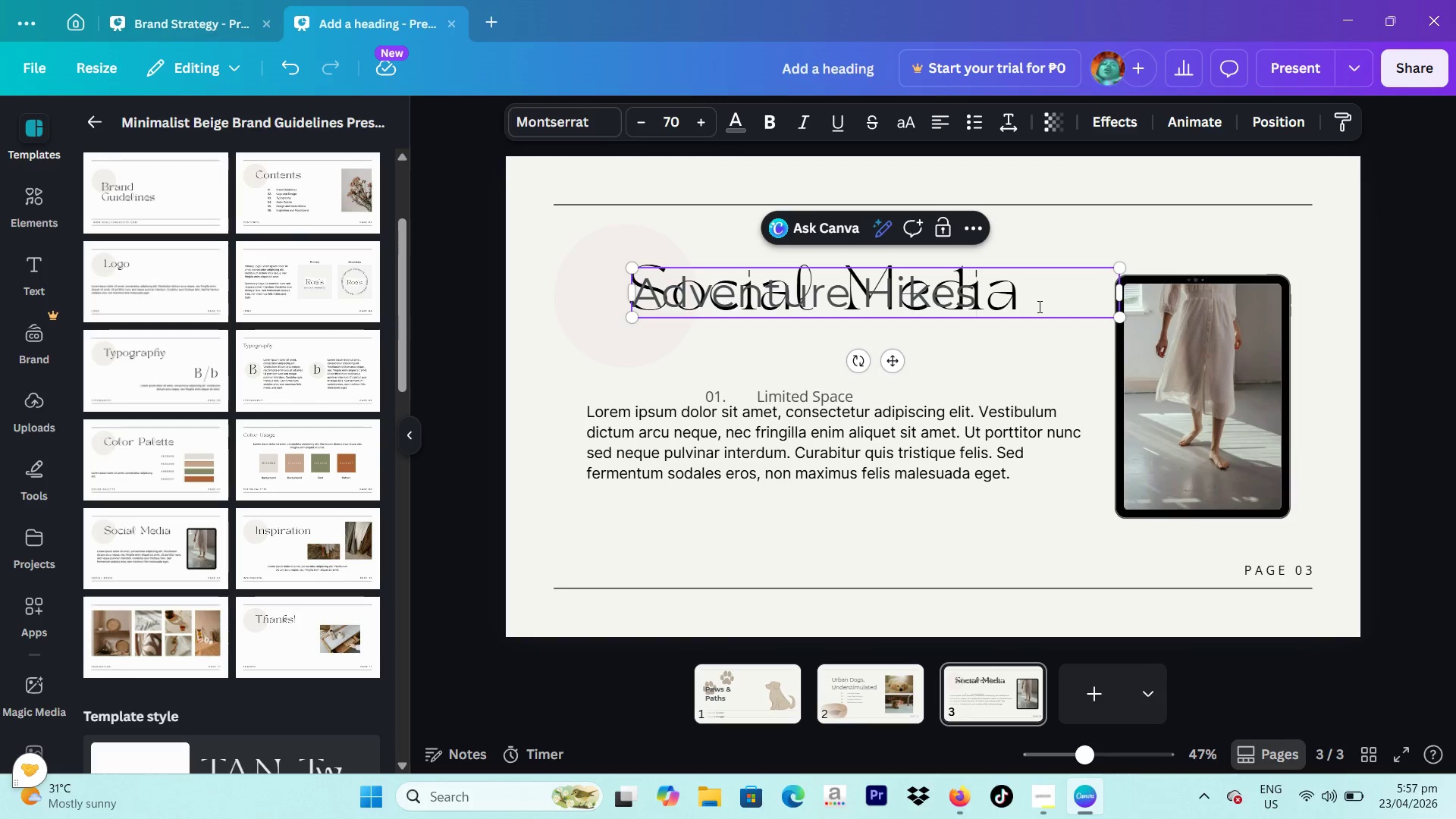 
left_click([971, 238])
 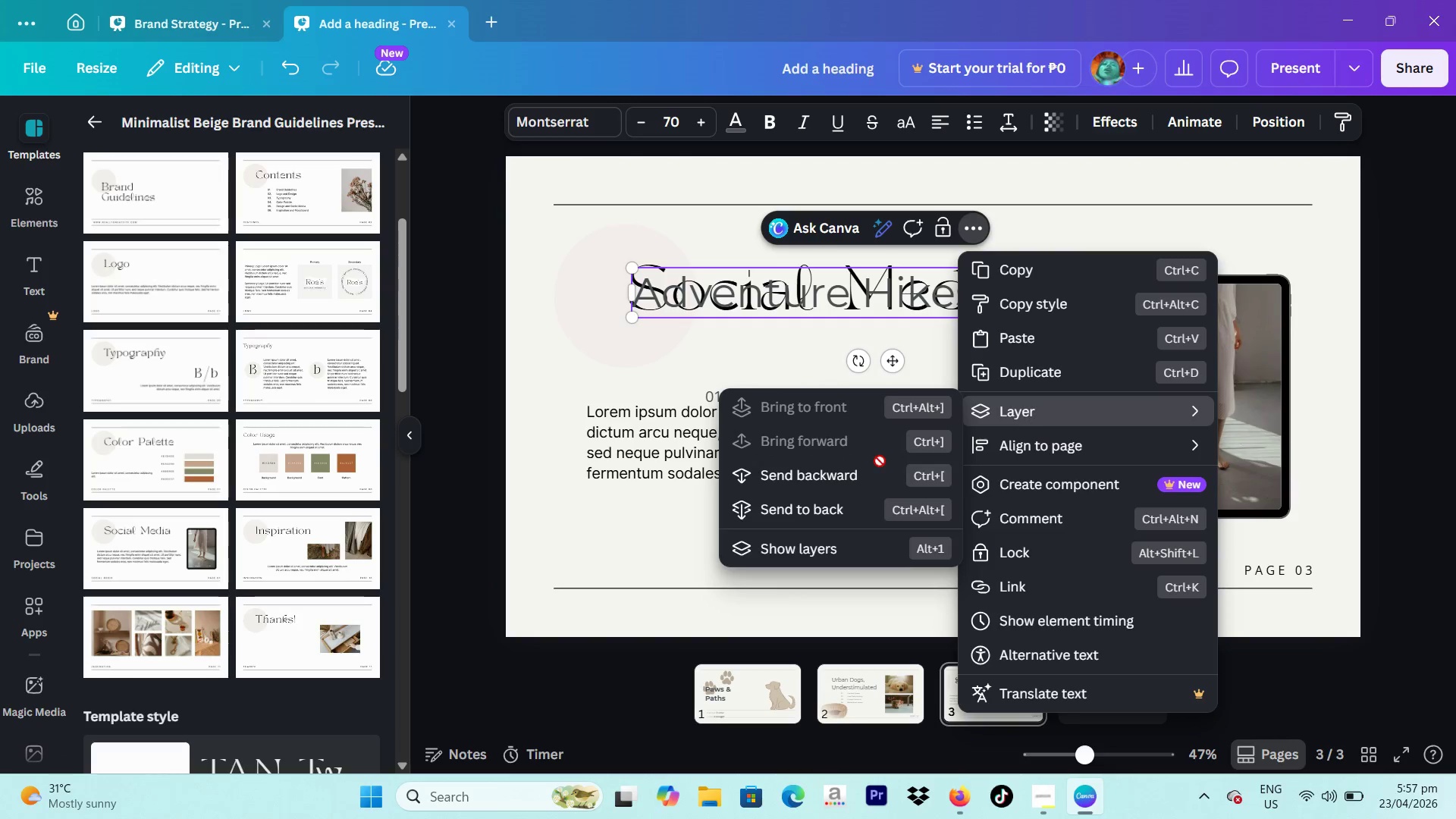 
left_click([836, 554])
 